 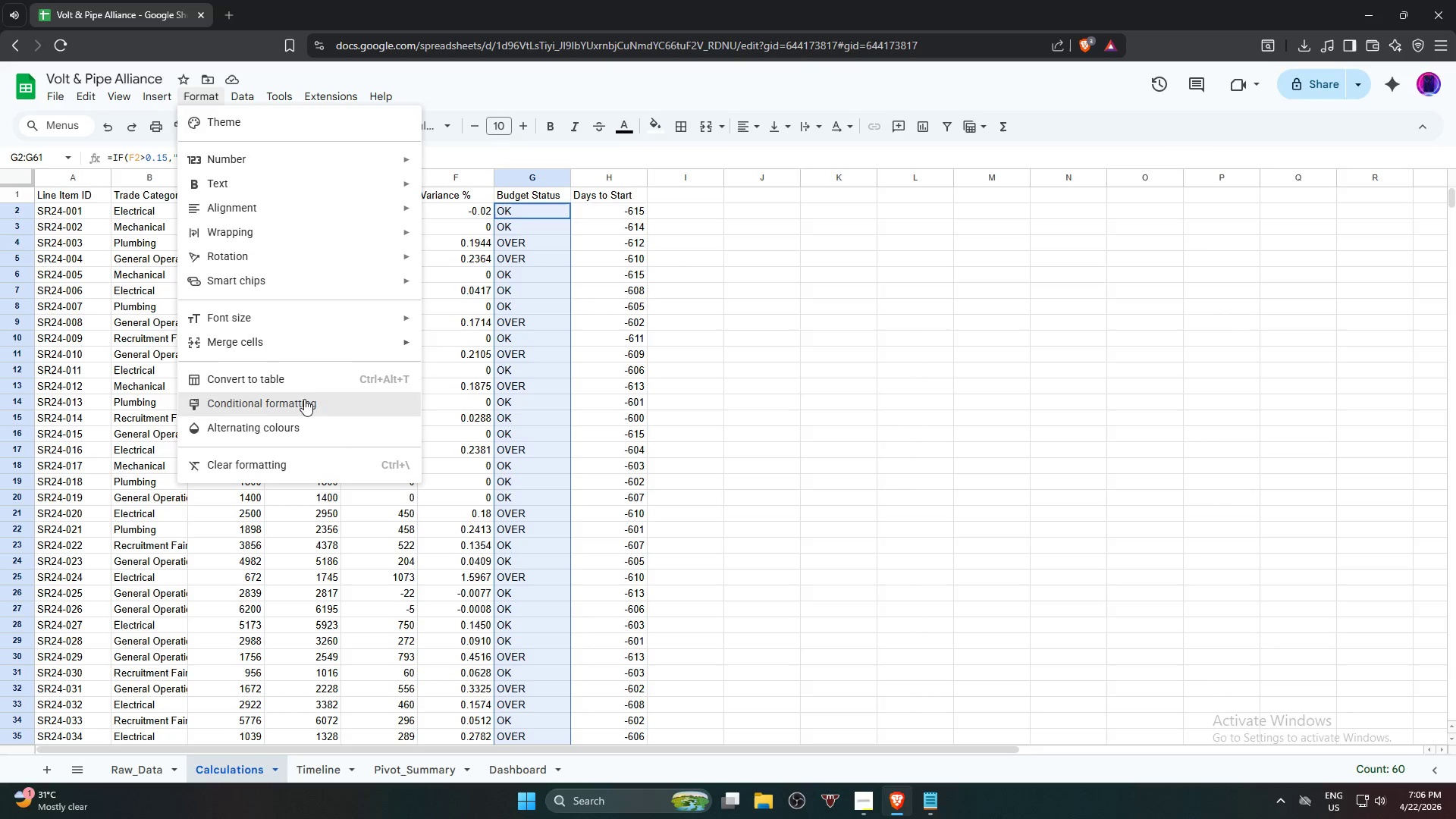 
left_click([304, 401])
 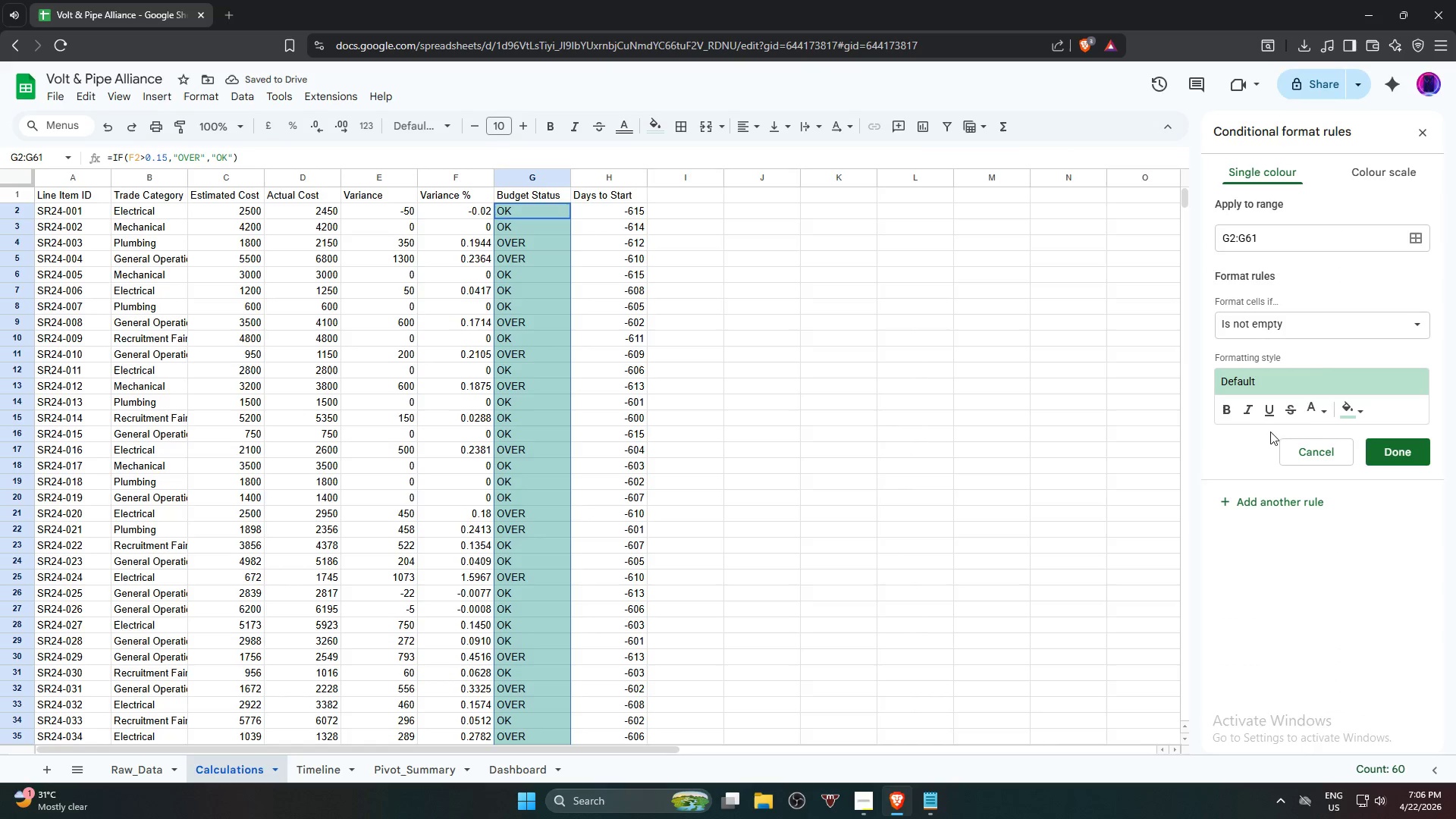 
left_click([1356, 328])
 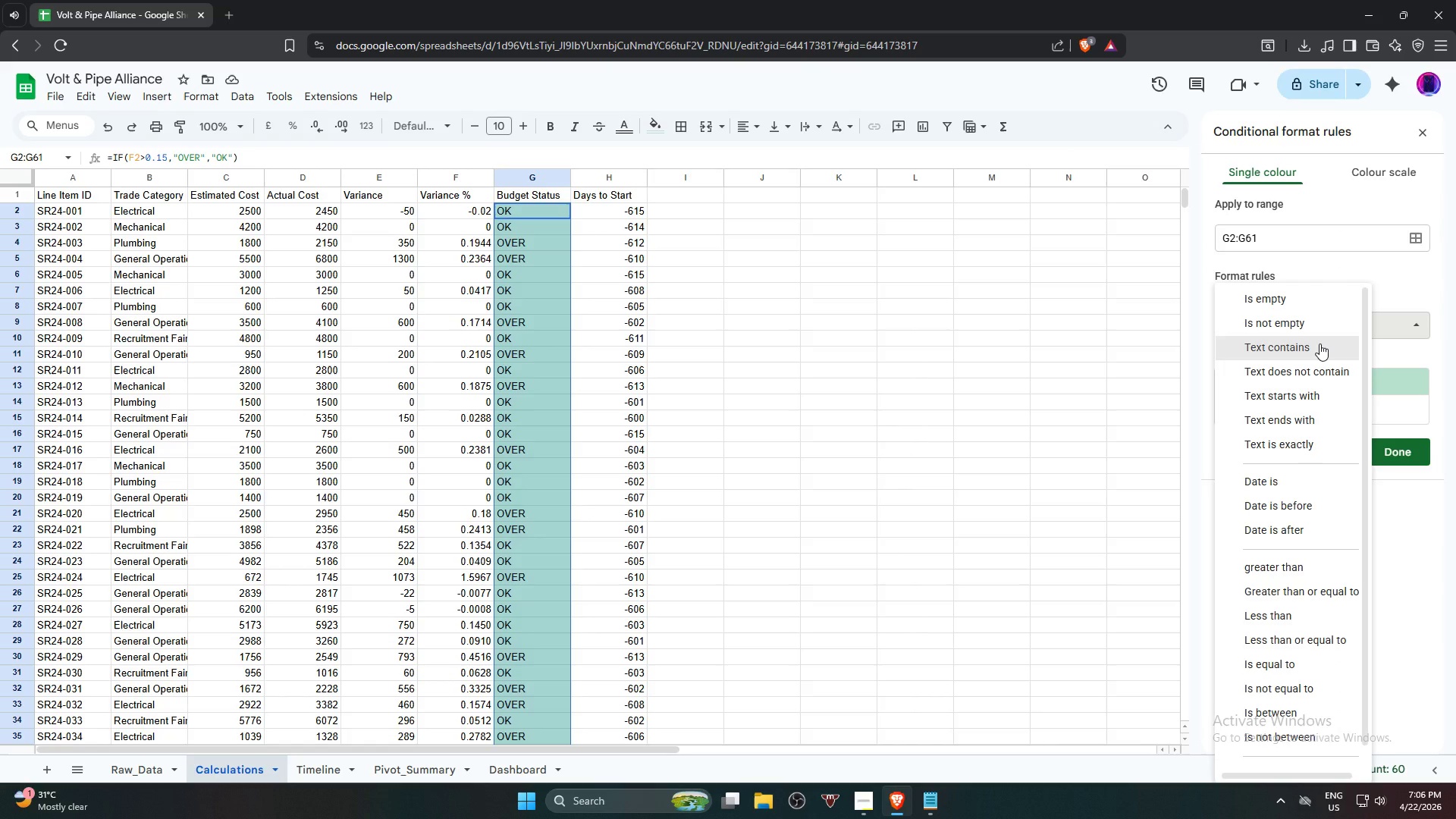 
left_click([1311, 436])
 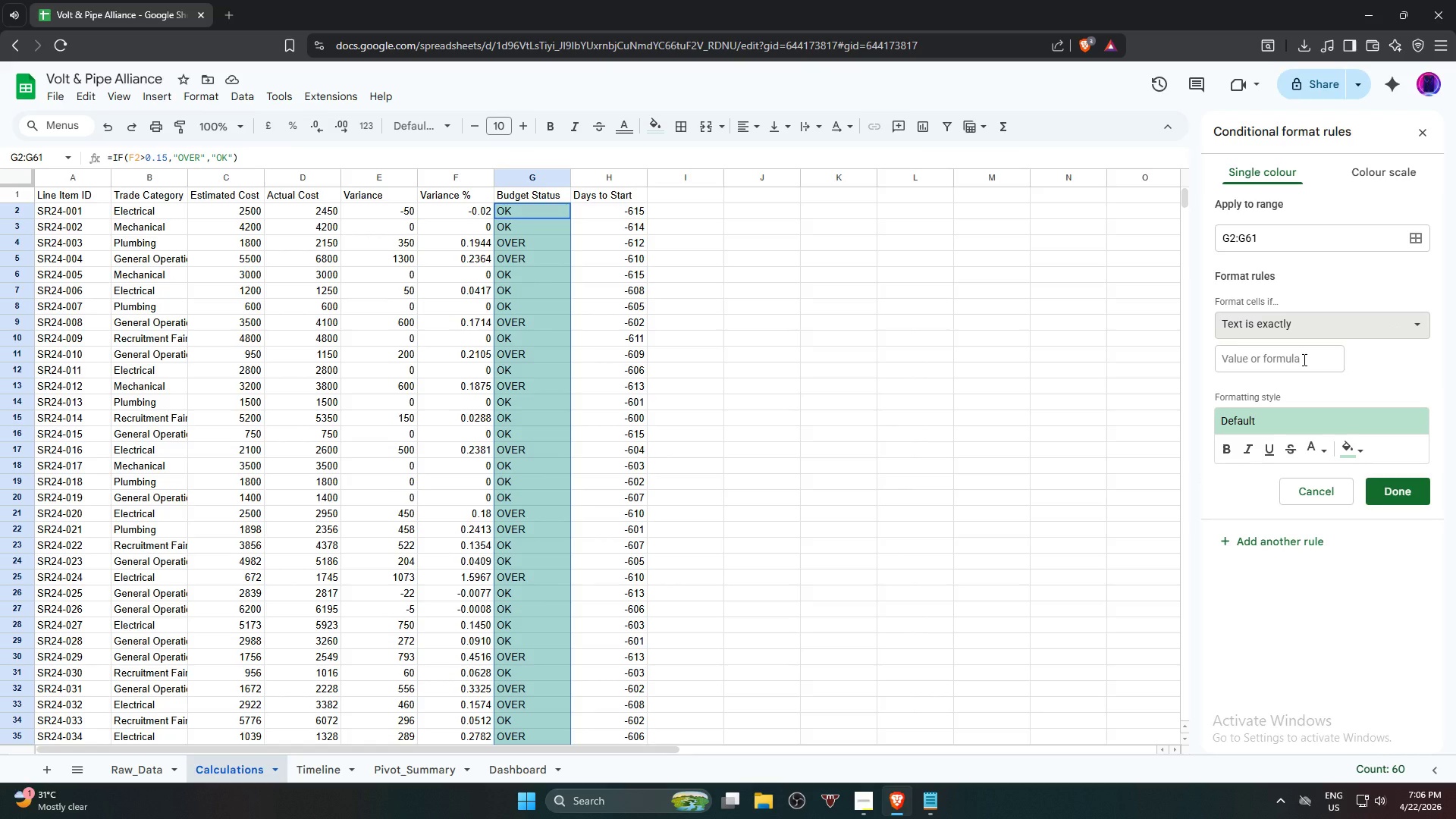 
left_click([1303, 359])
 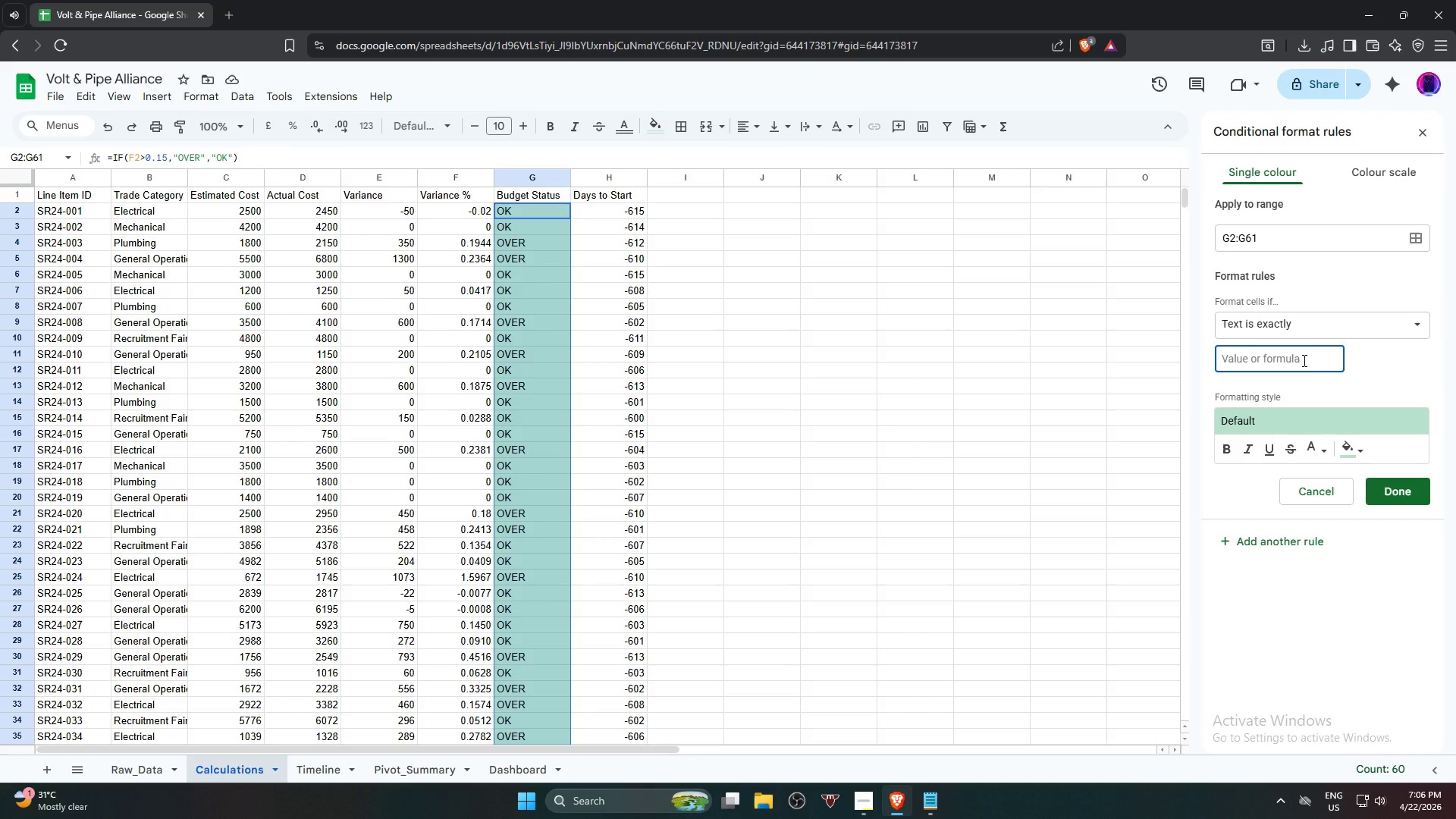 
type(ov)
key(Backspace)
key(Backspace)
type(OVER)
 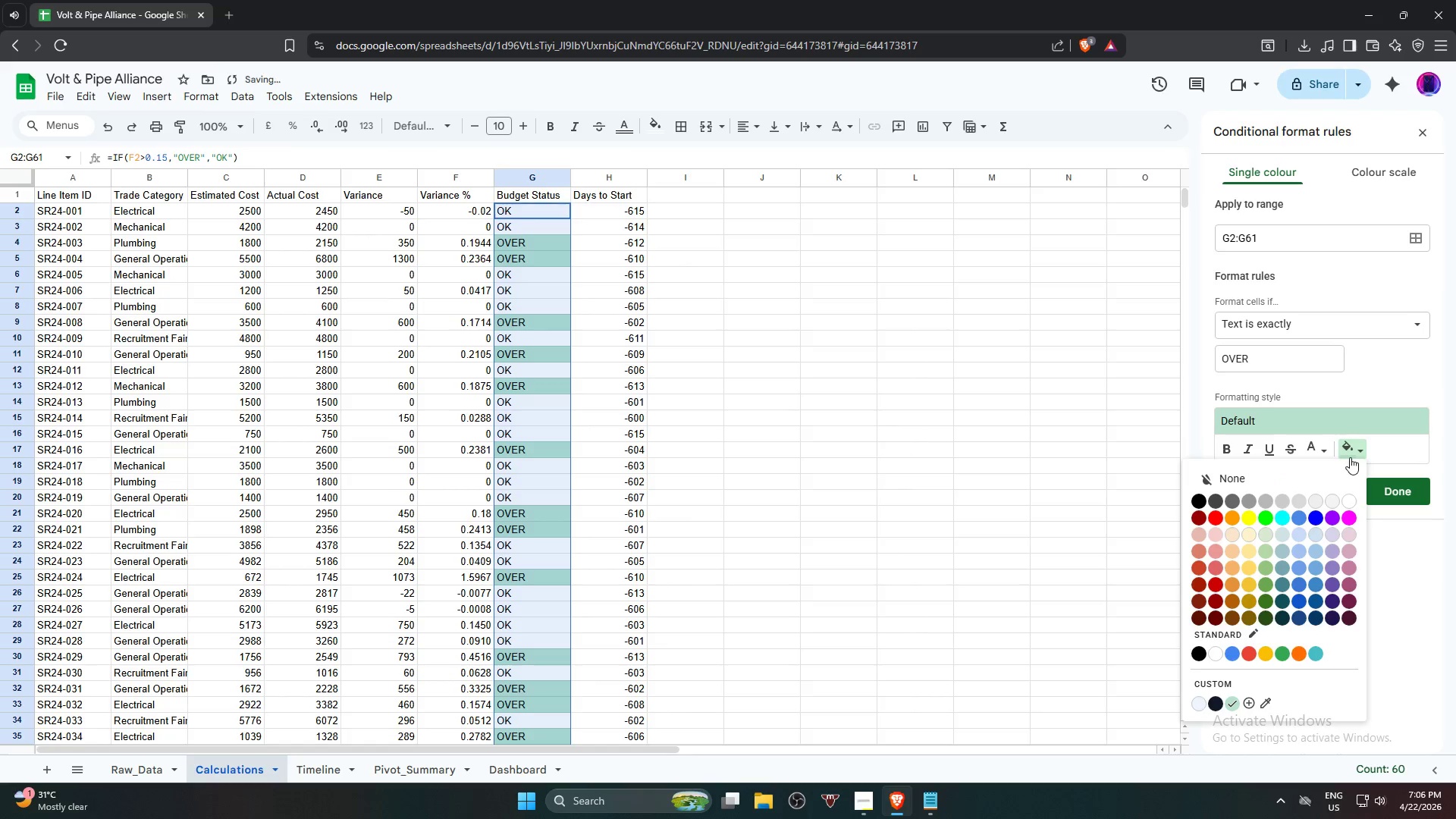 
left_click([1218, 518])
 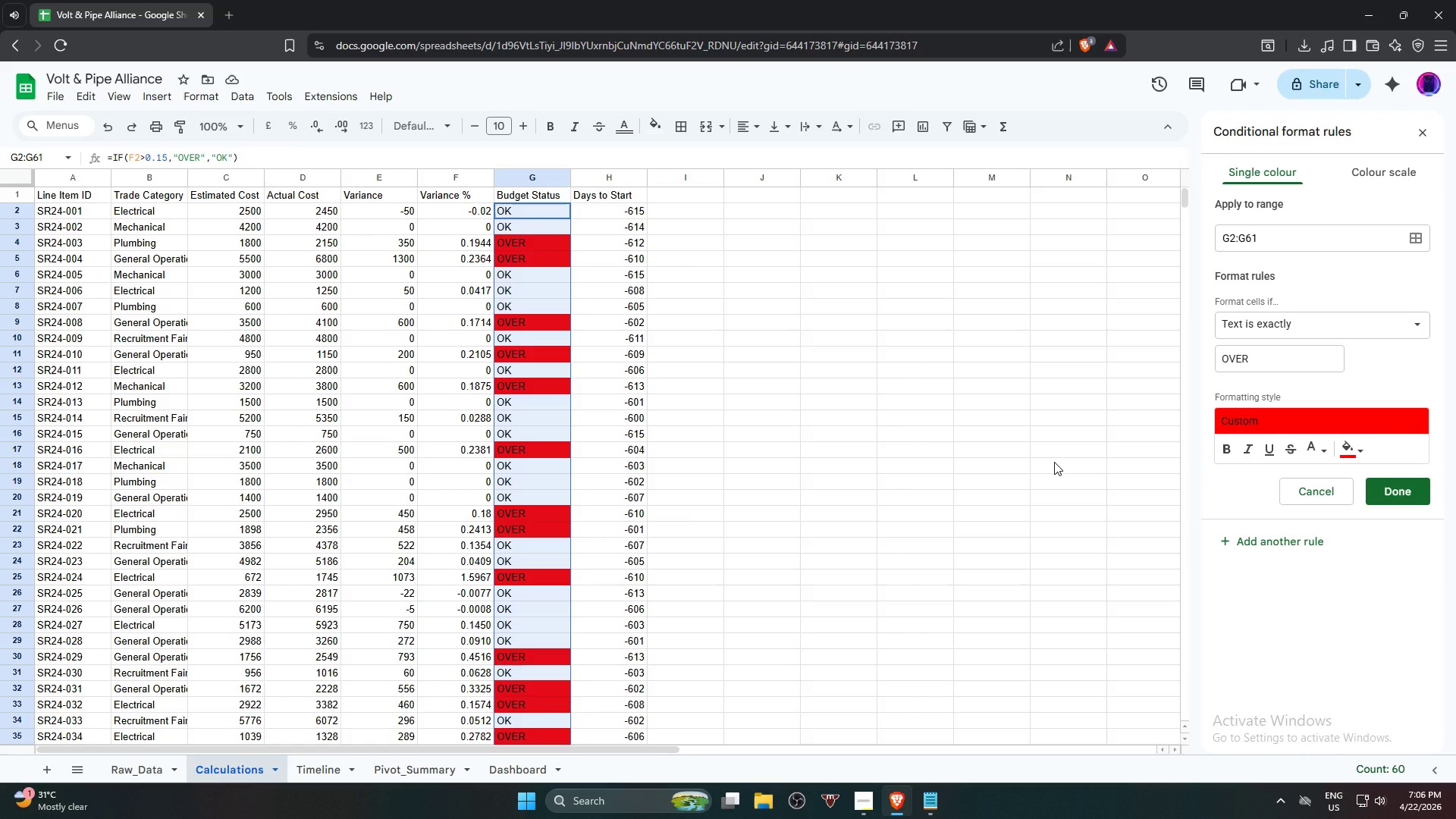 
wait(13.58)
 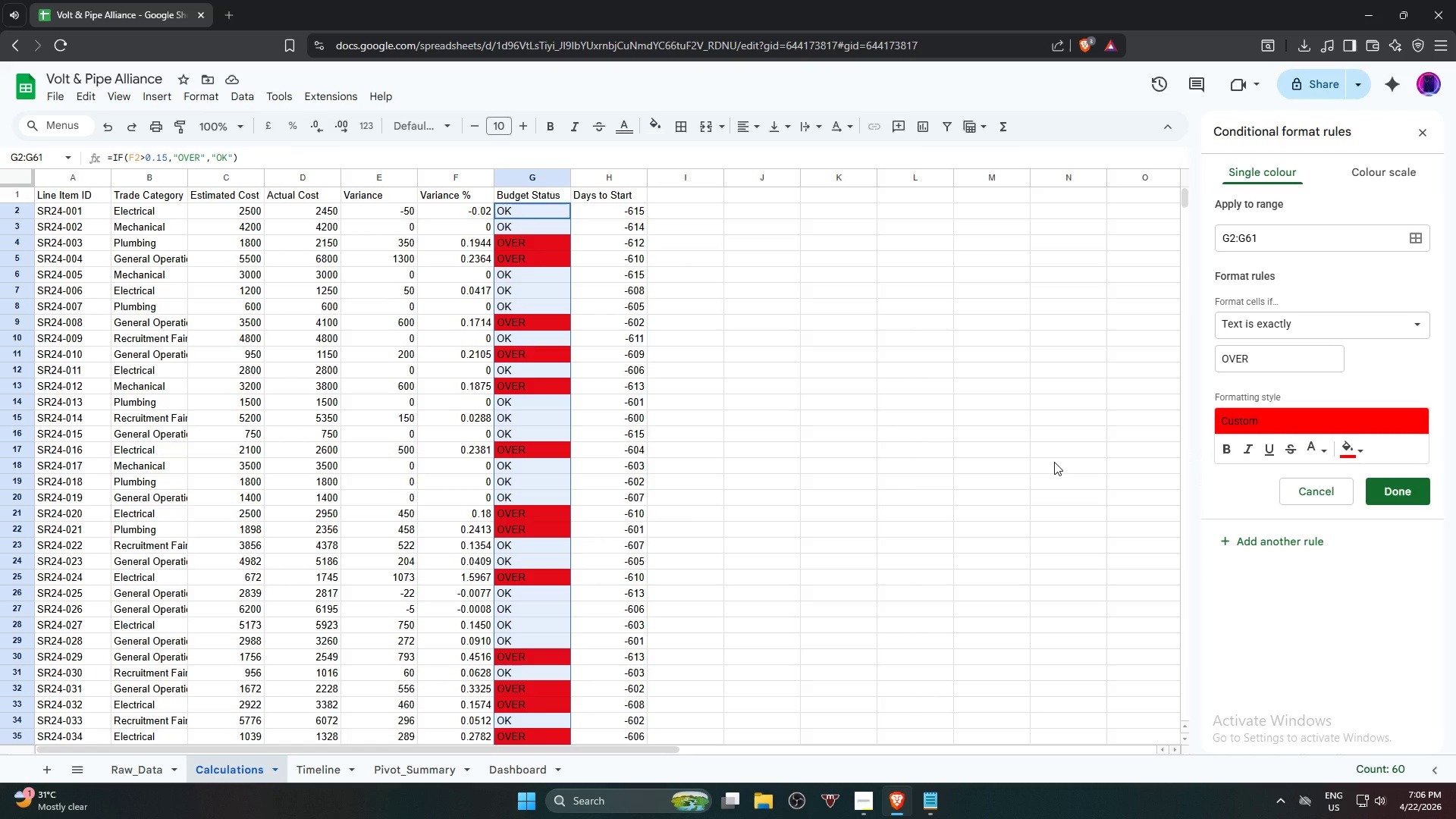 
left_click([1417, 494])
 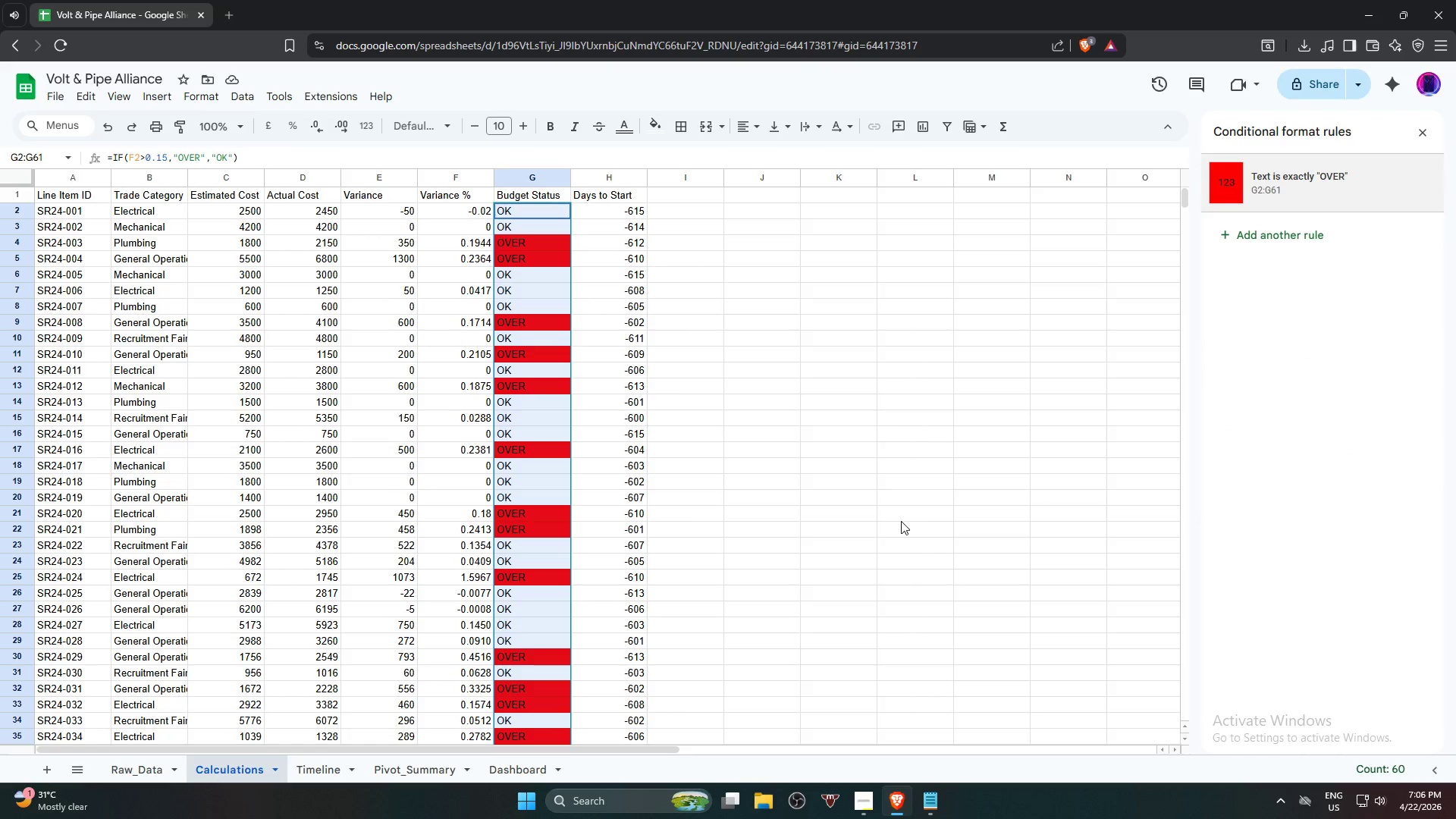 
wait(8.3)
 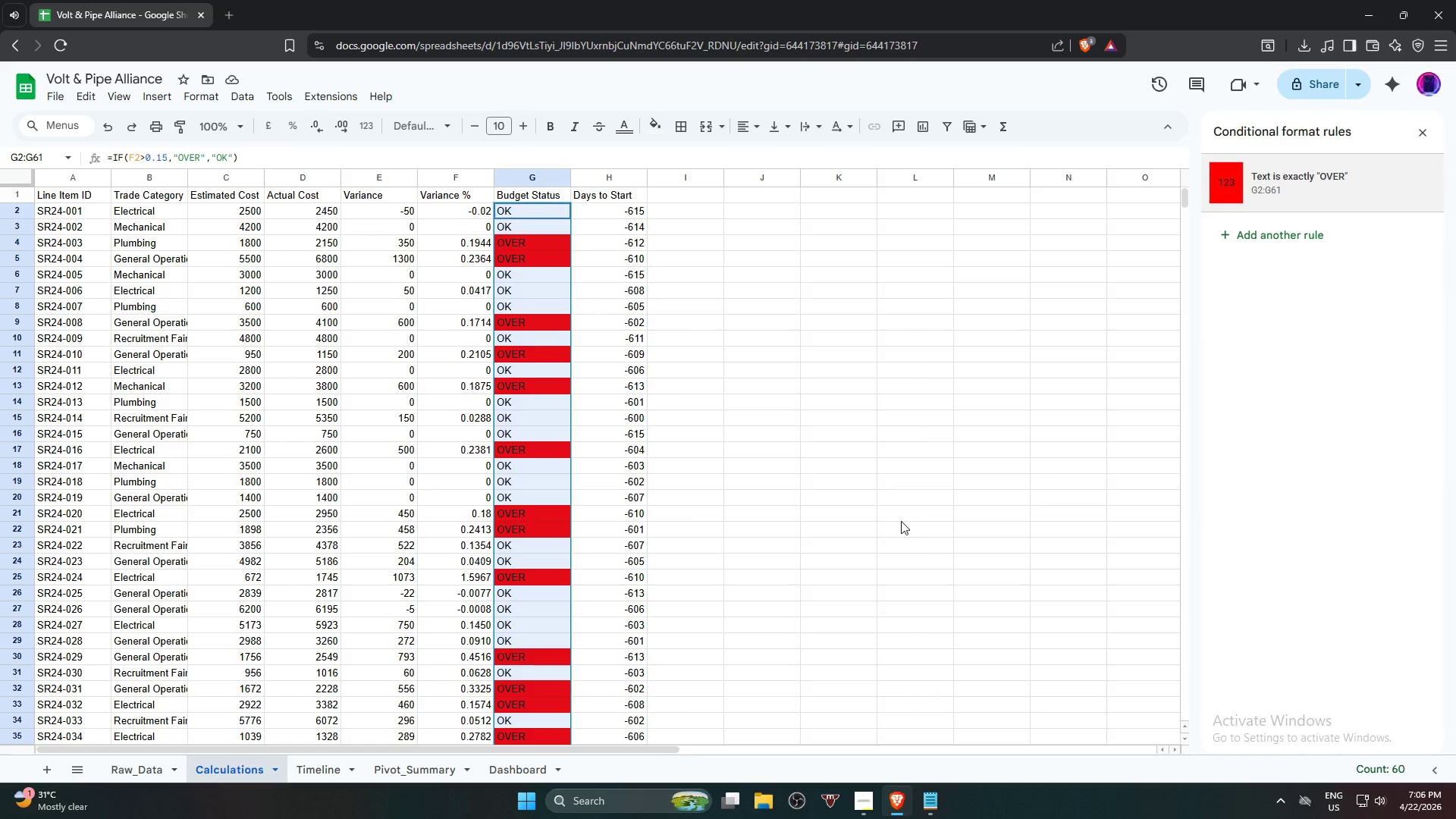 
left_click([621, 215])
 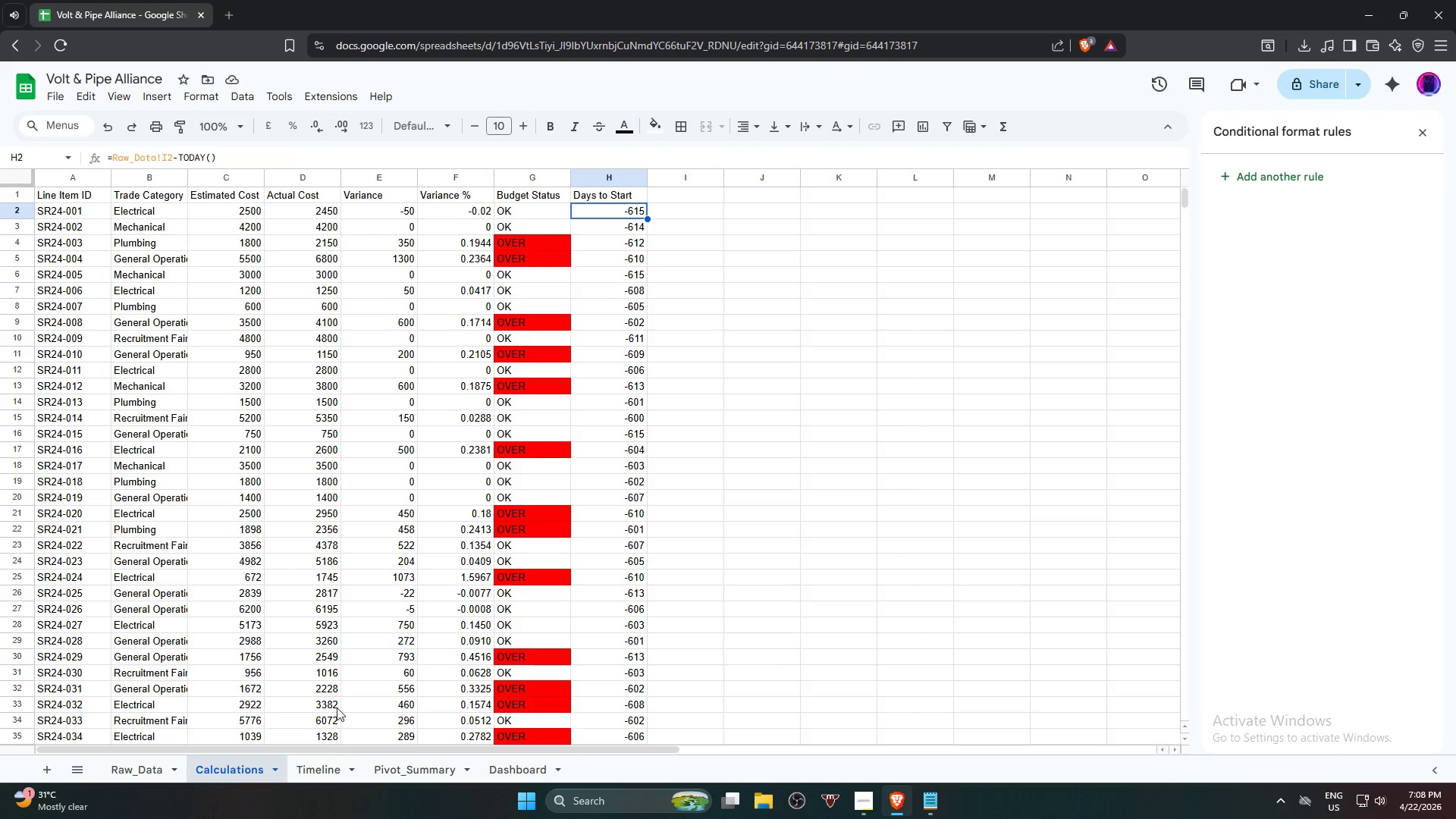 
wait(100.88)
 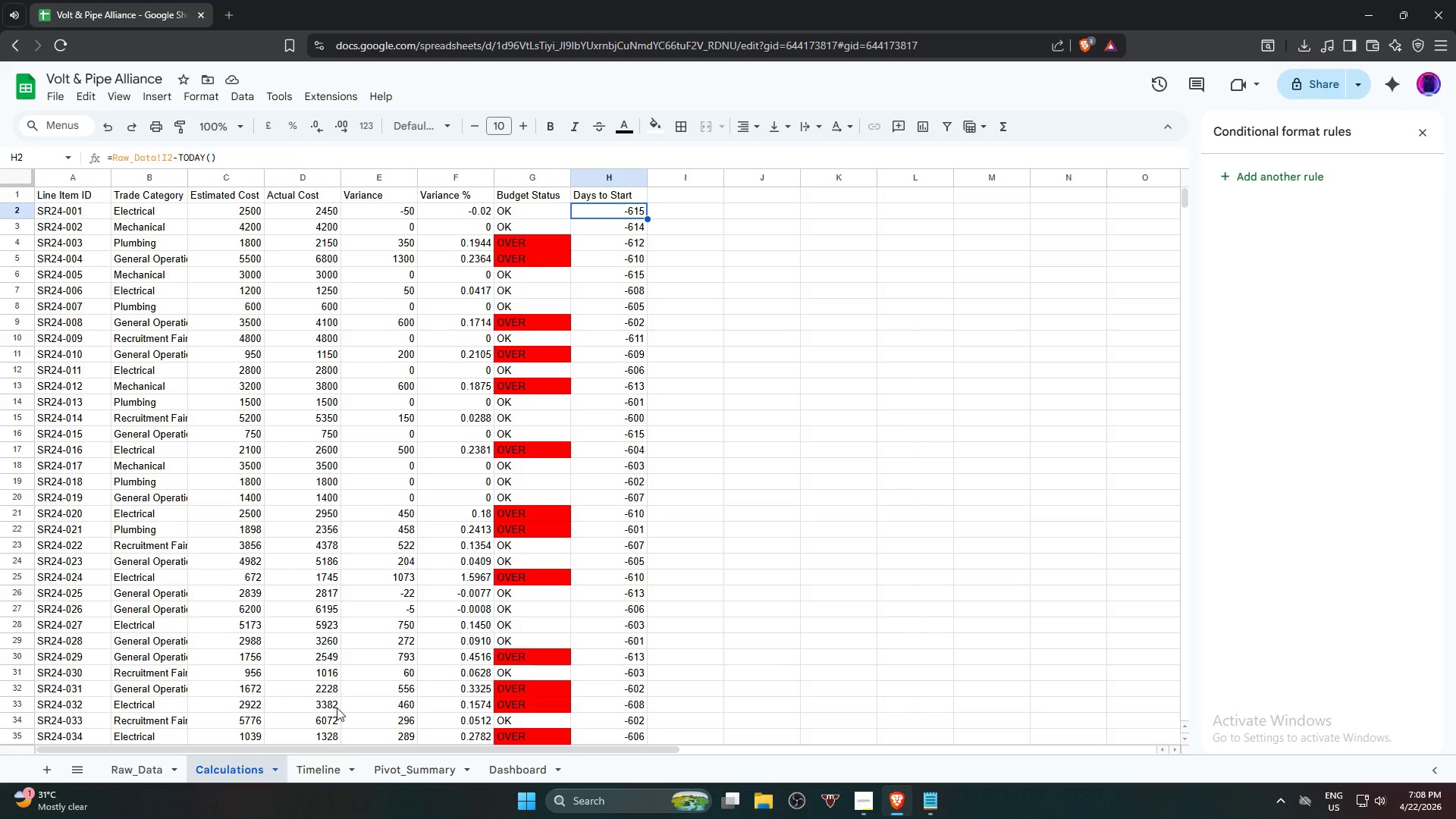 
left_click([309, 766])
 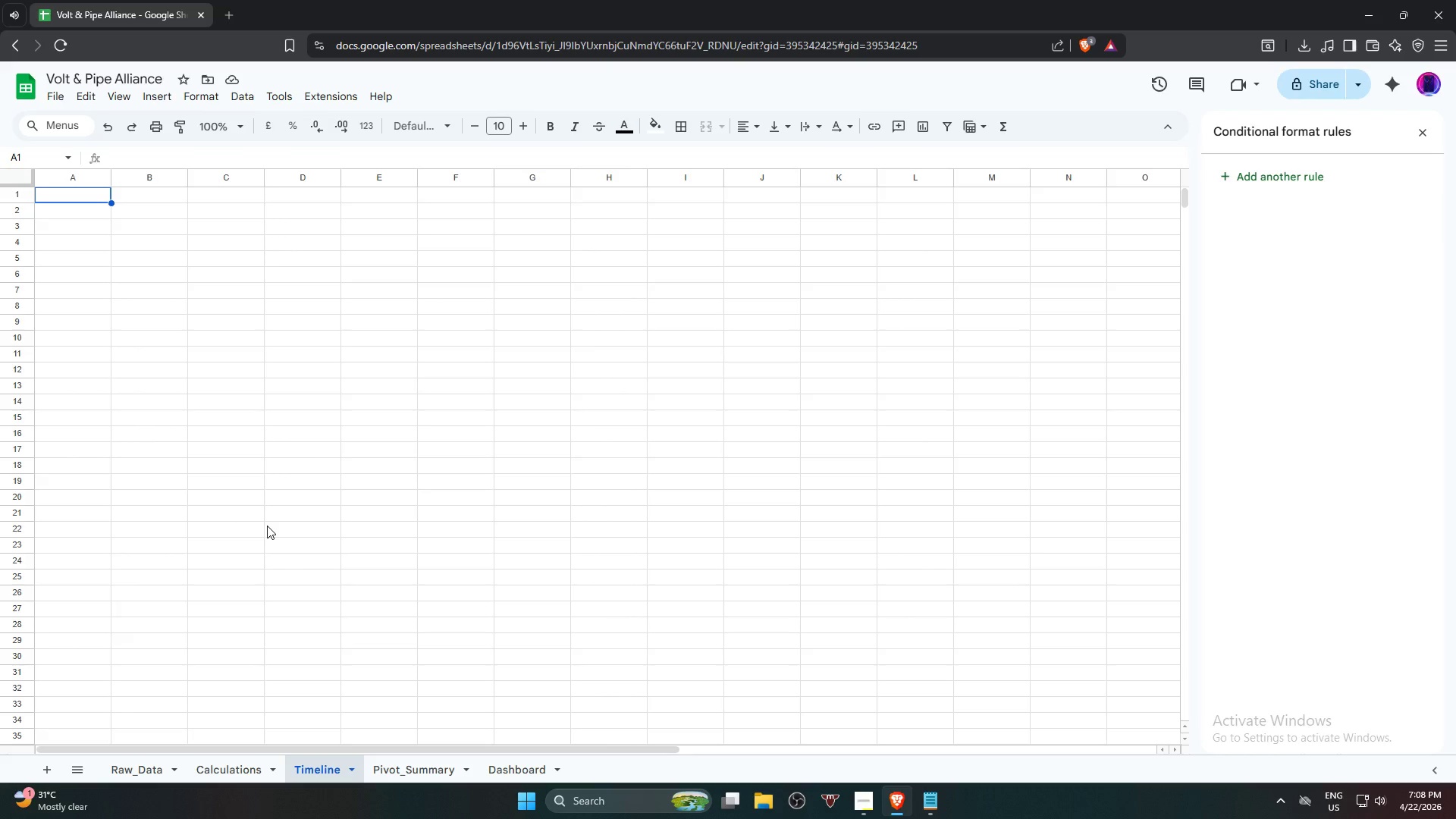 
wait(12.95)
 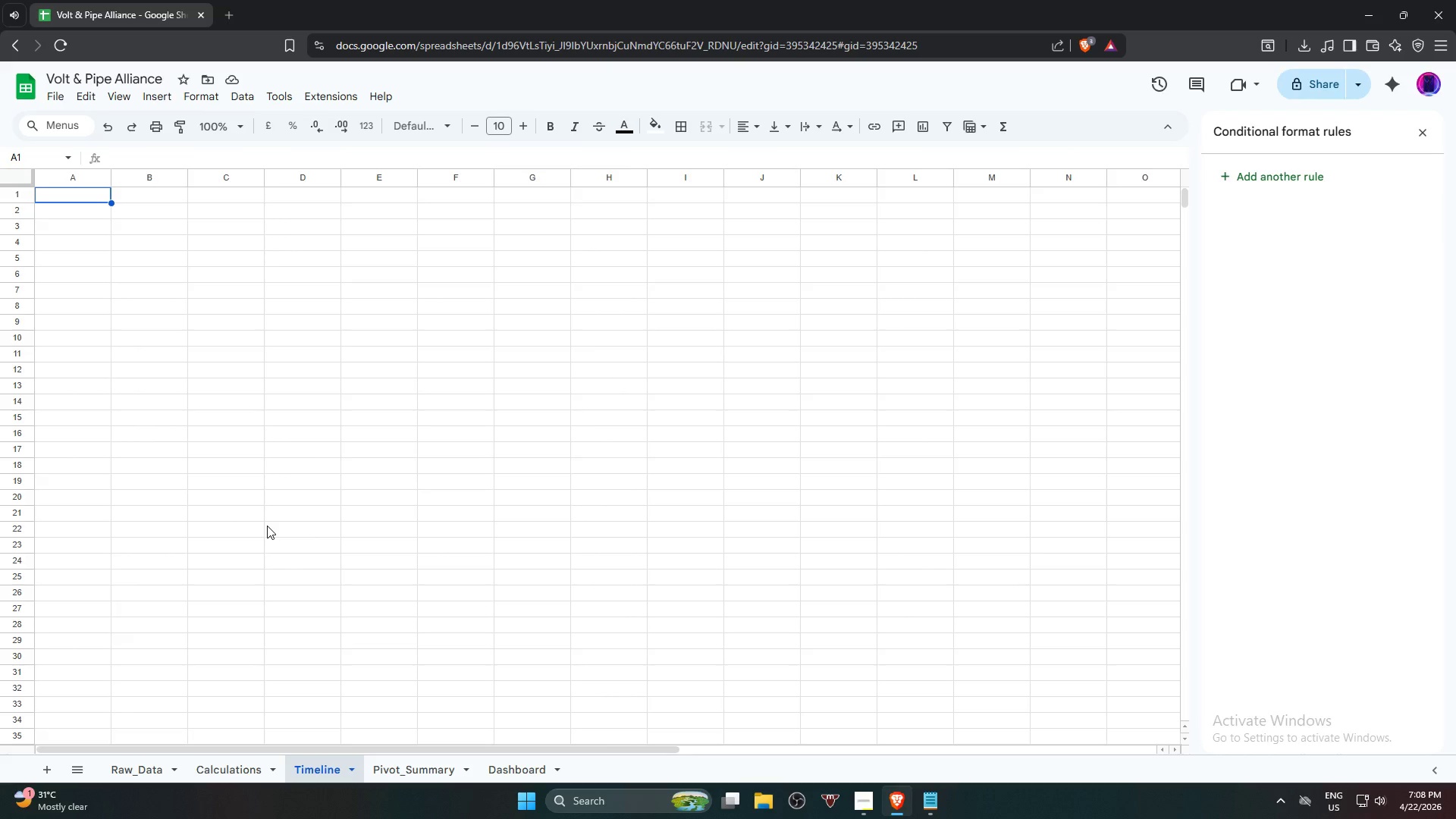 
type(lINE)
key(Backspace)
key(Backspace)
key(Backspace)
key(Backspace)
type(l)
key(Backspace)
type(Line Item ID)
 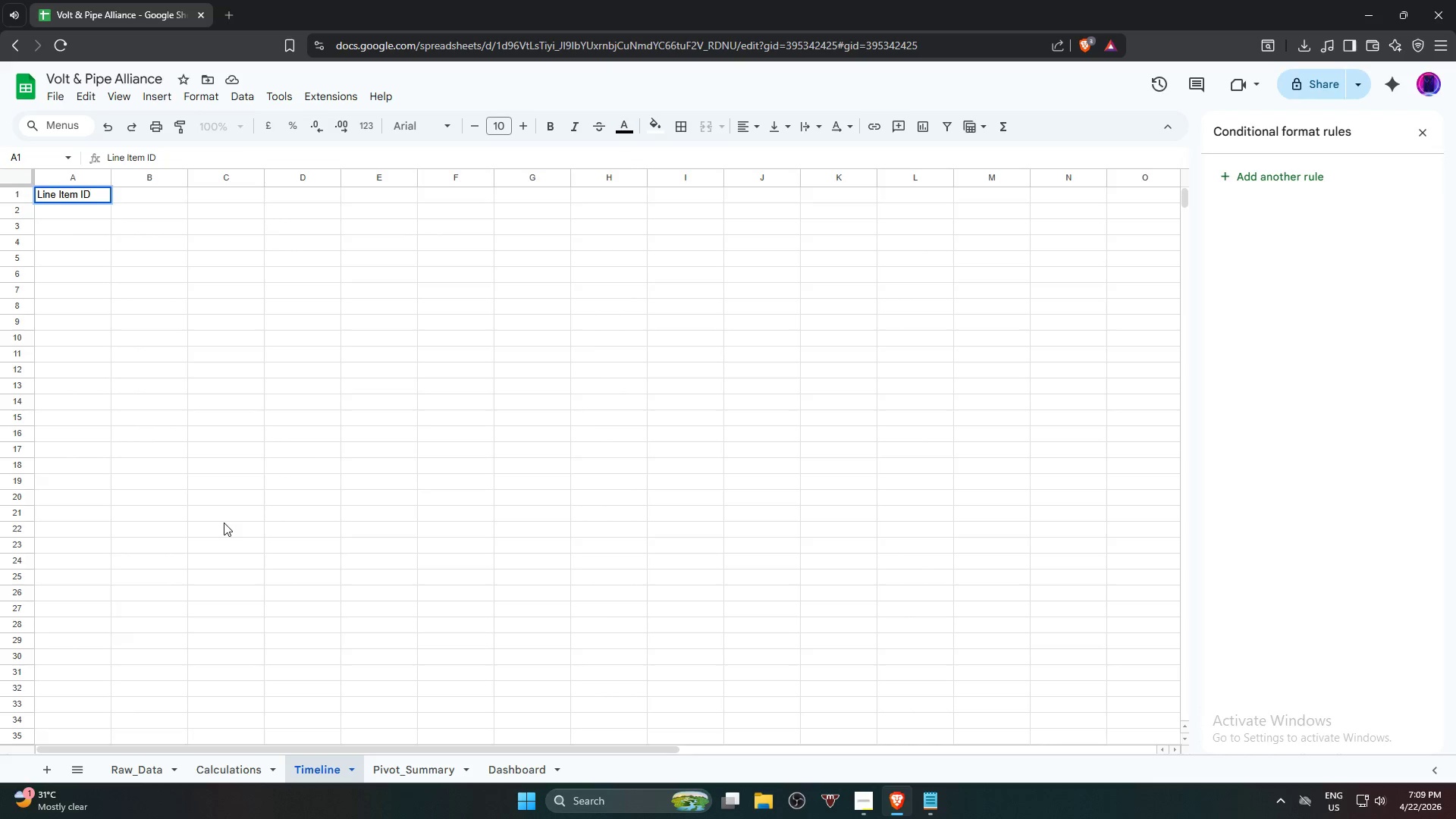 
key(ArrowRight)
 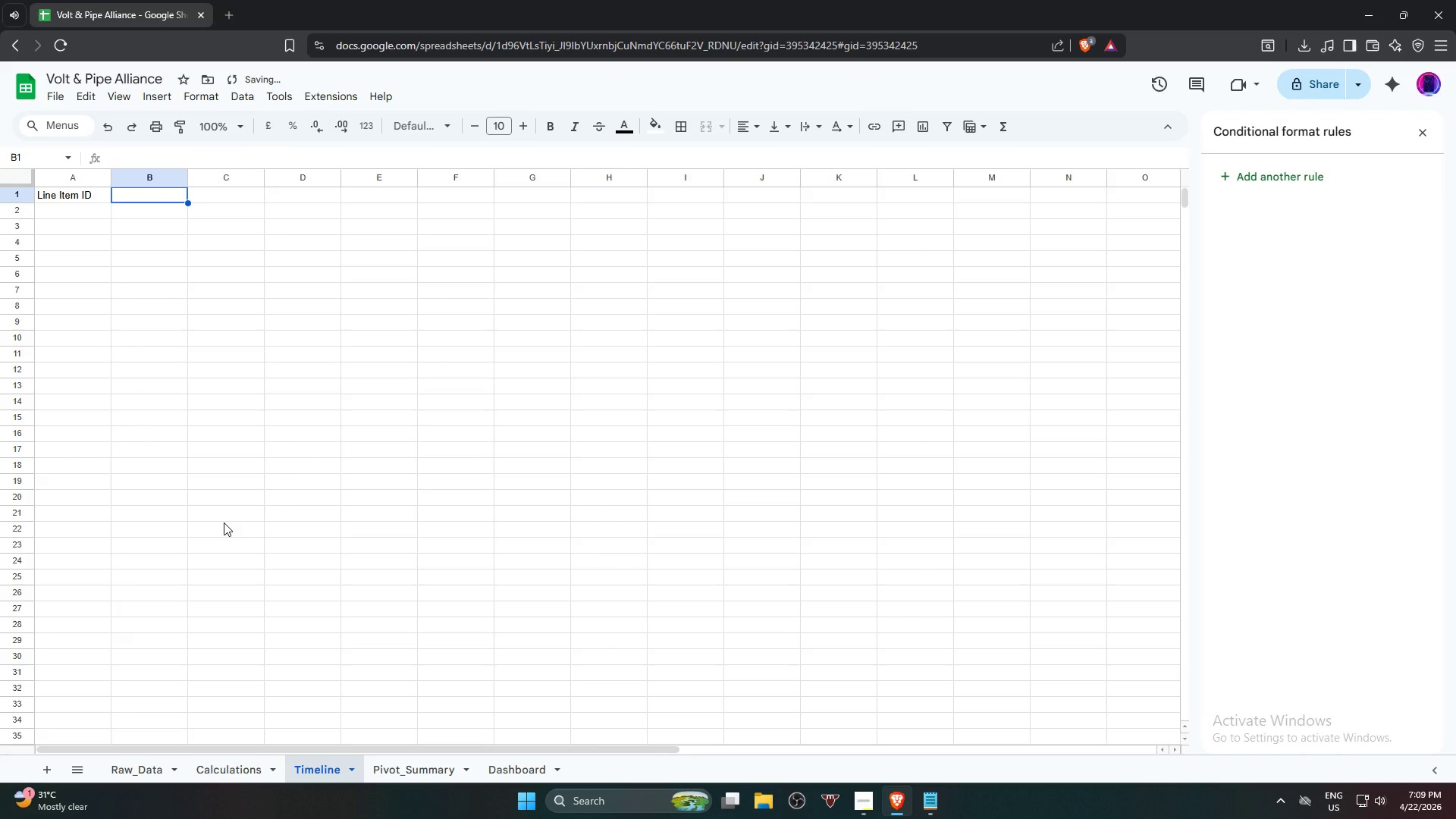 
type(Trade Category)
 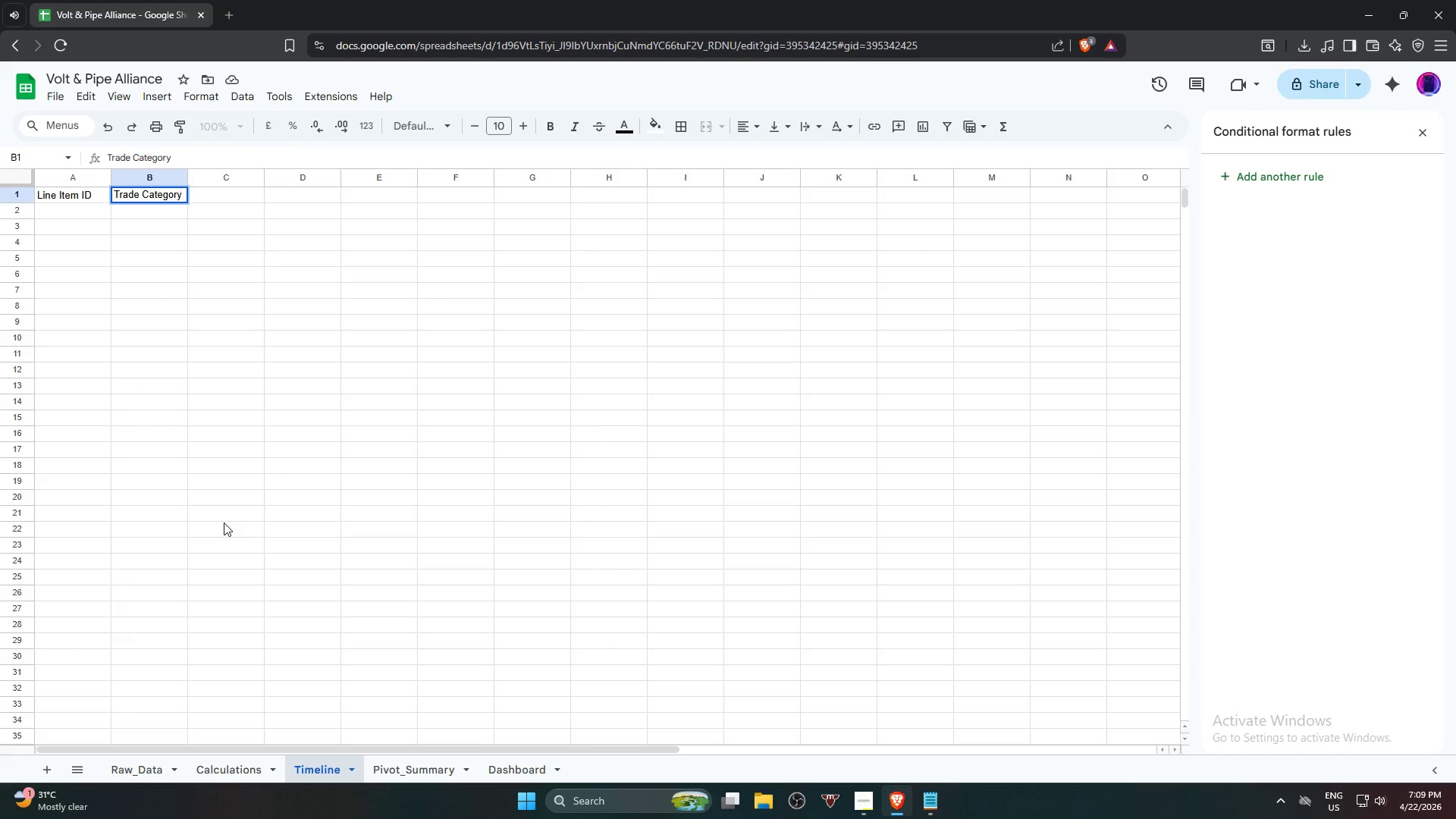 
key(ArrowRight)
 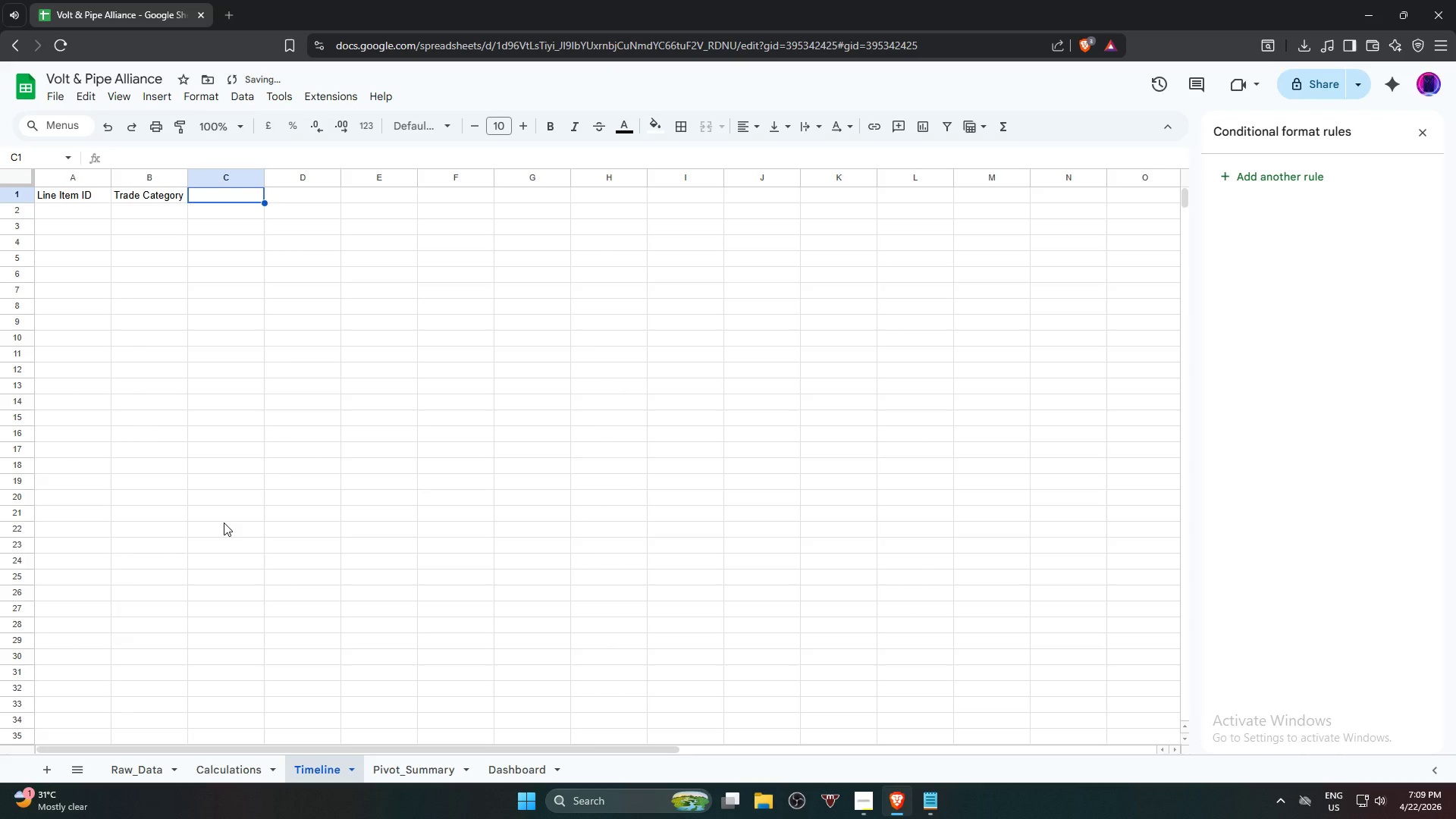 
type(Zone)
 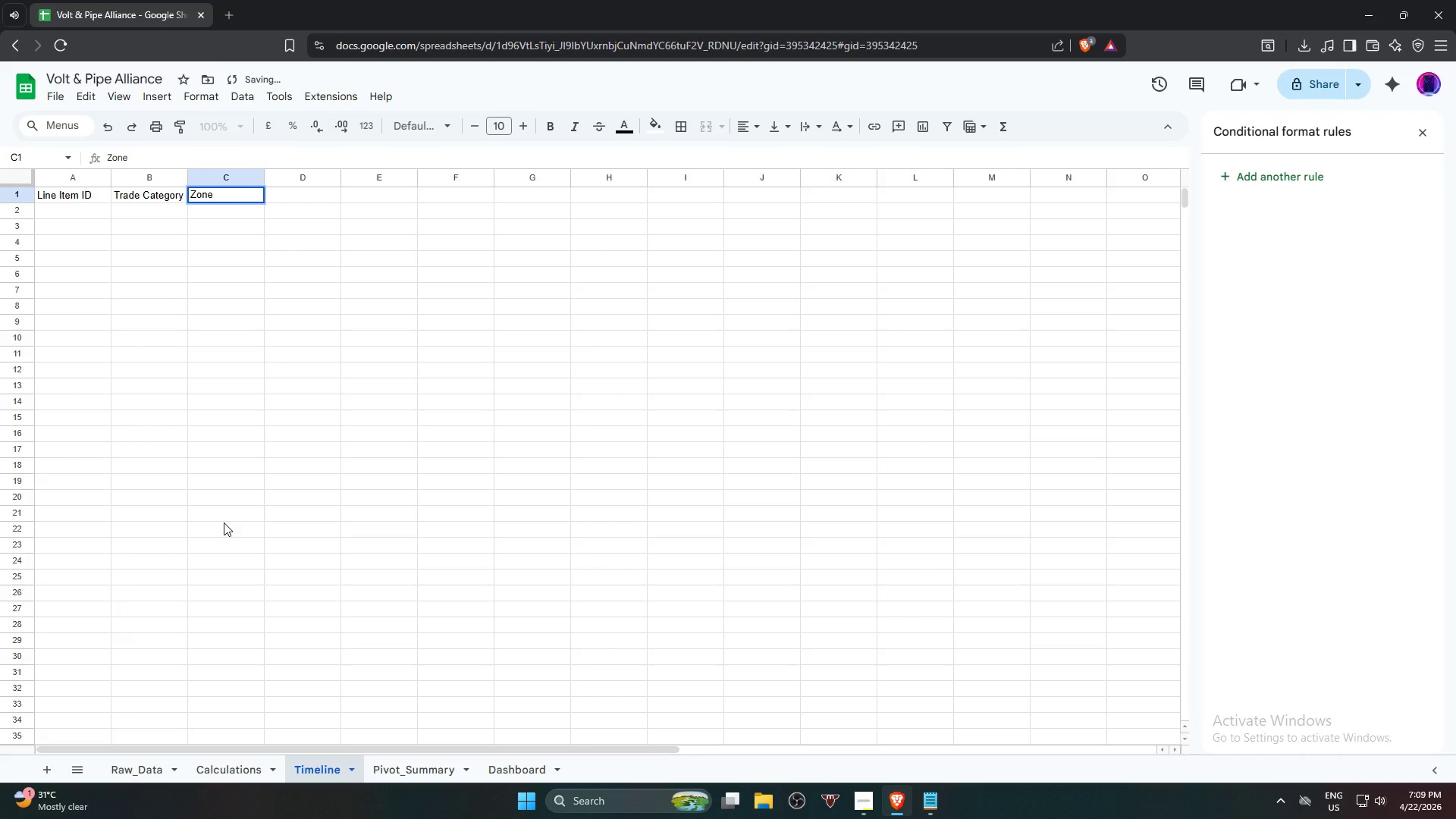 
key(ArrowRight)
 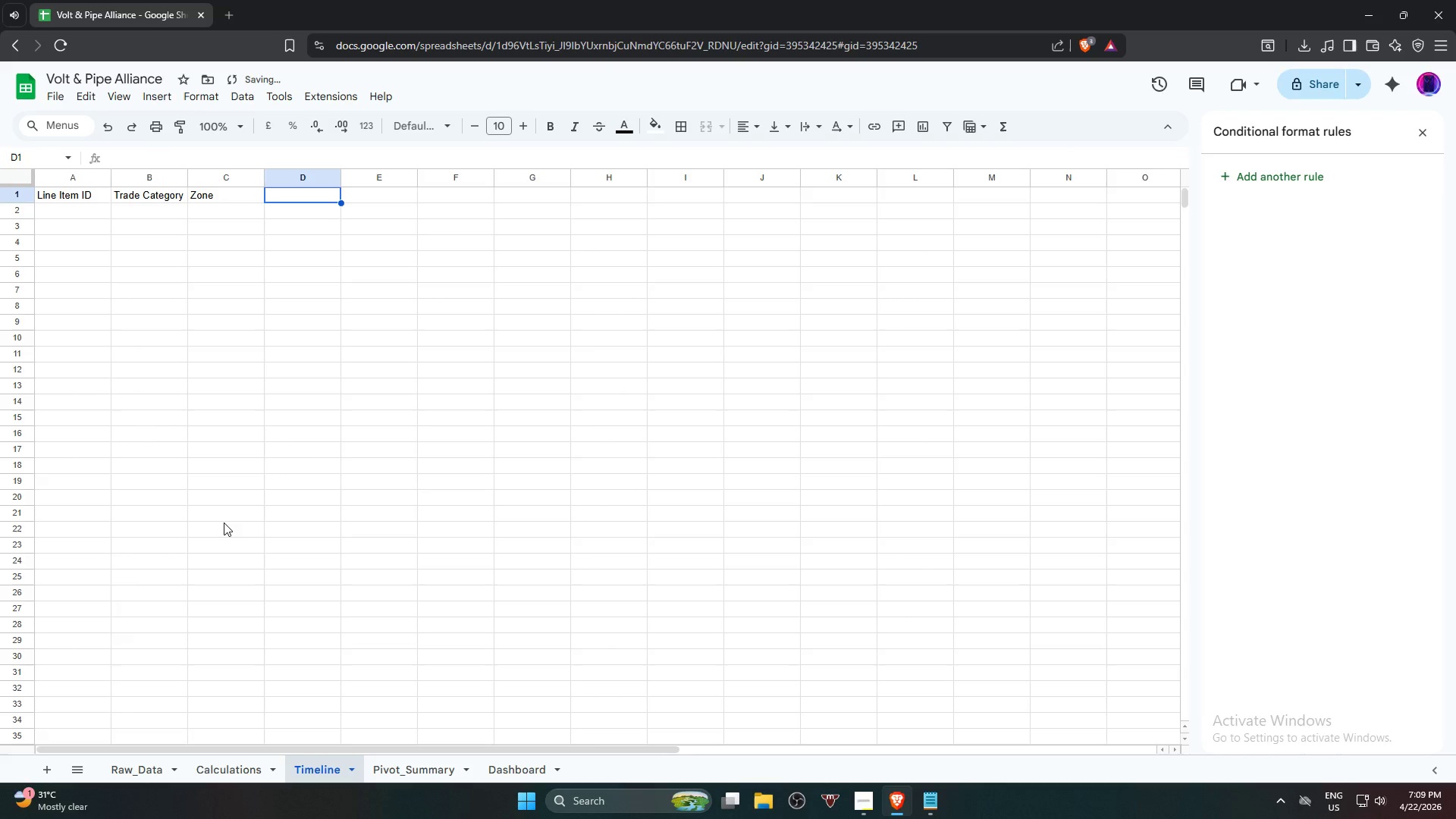 
type(Start)
 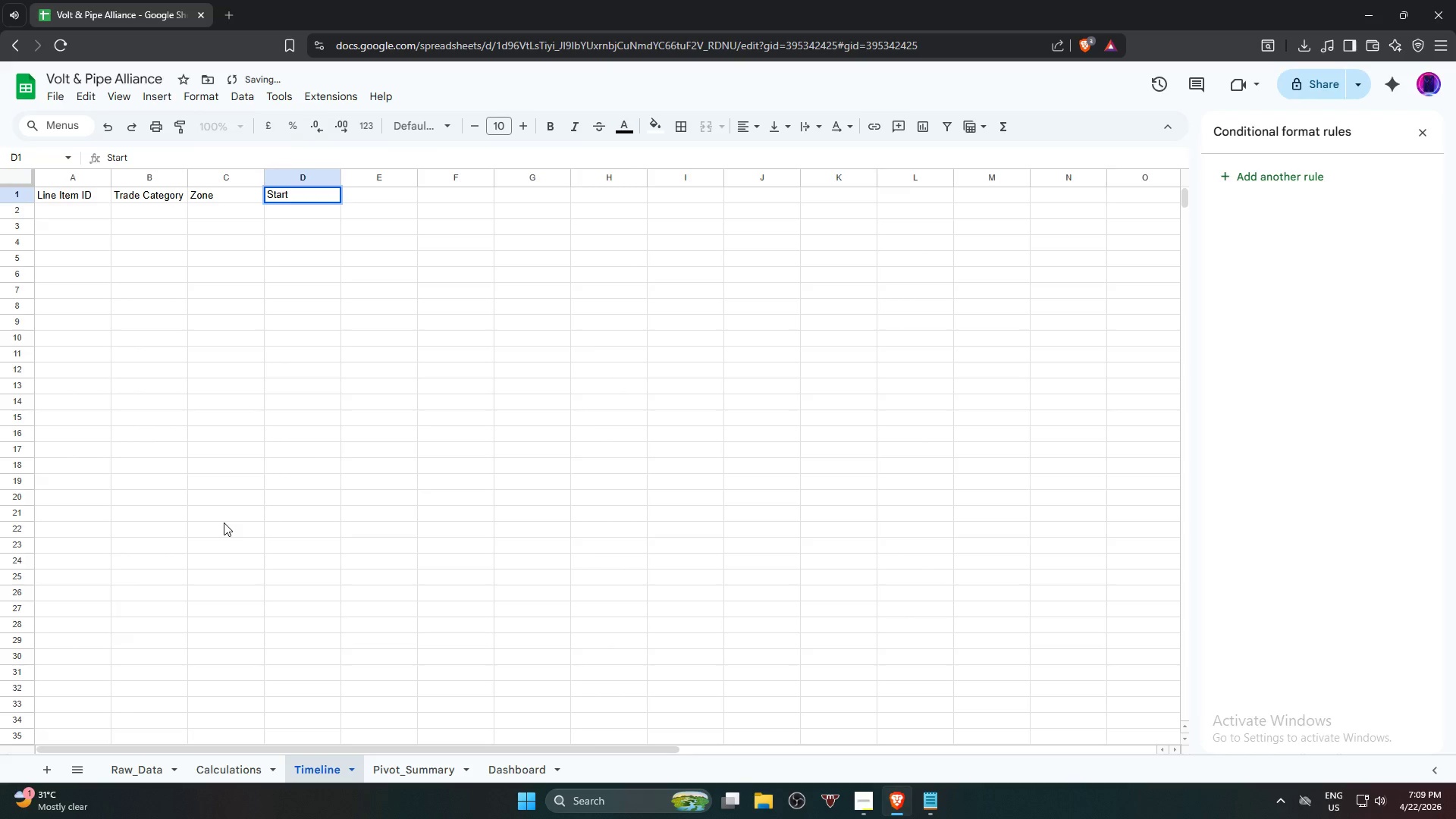 
key(ArrowRight)
 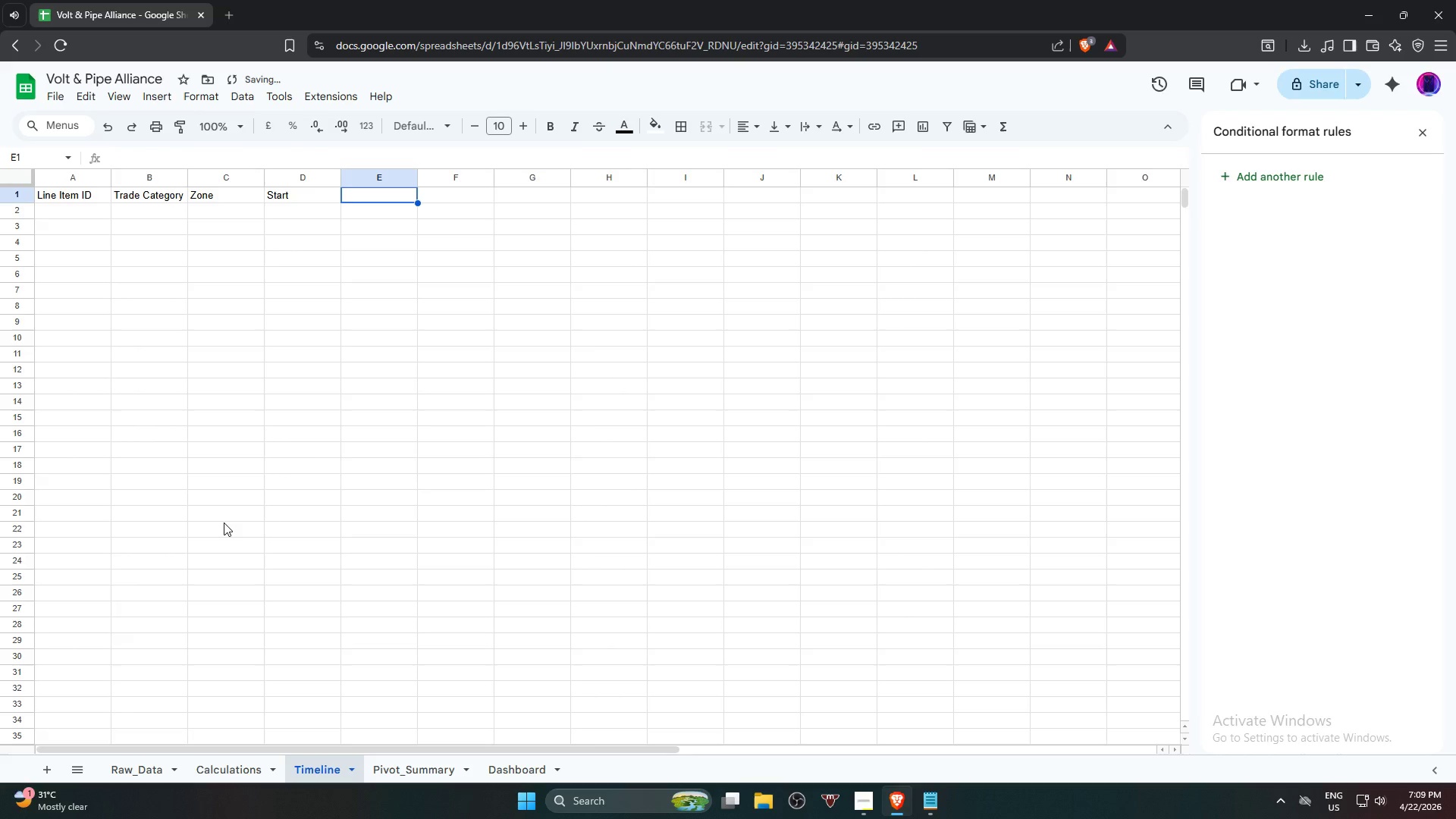 
type(Date)
 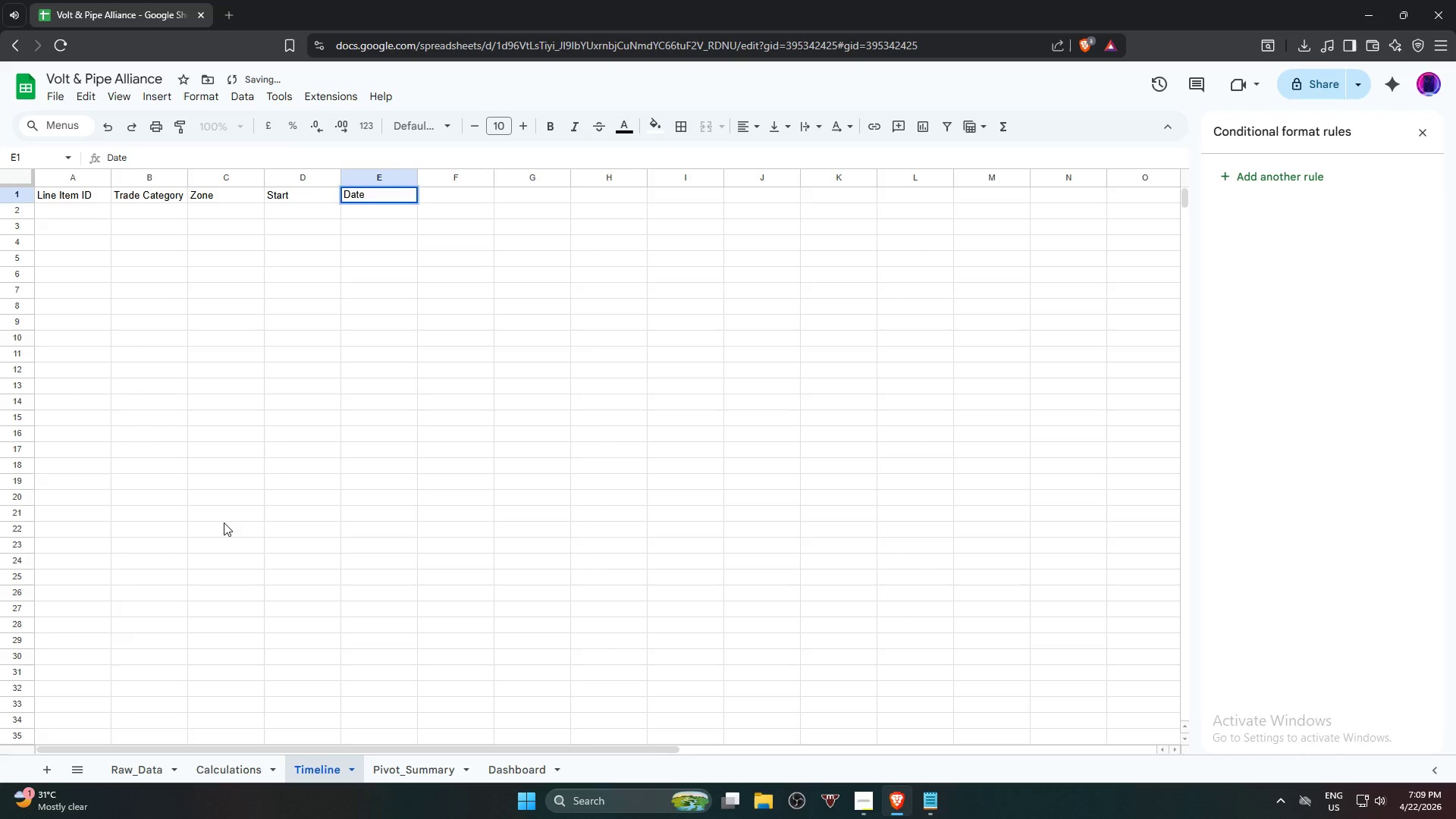 
key(ArrowRight)
 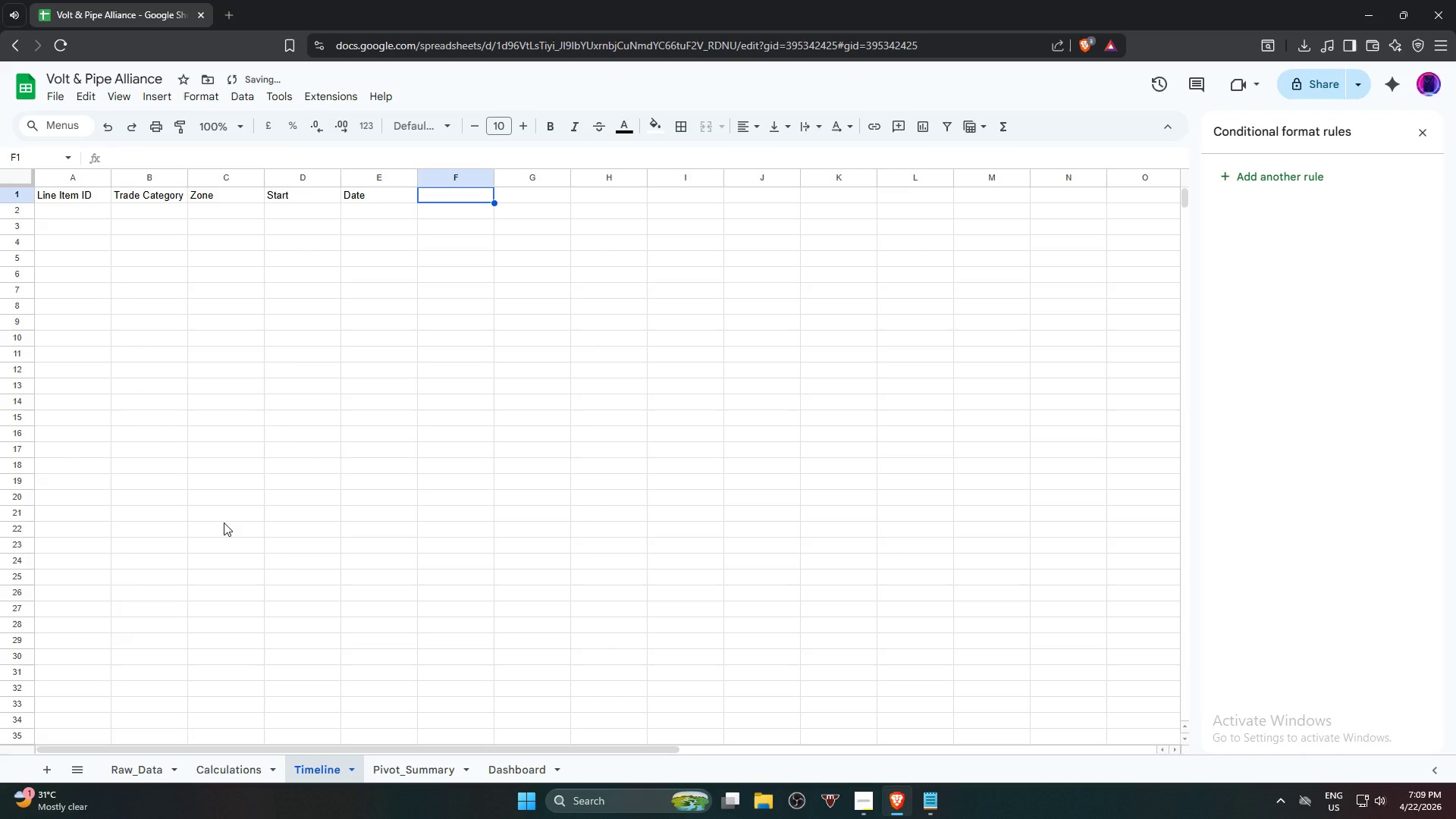 
type(Lead Time)
 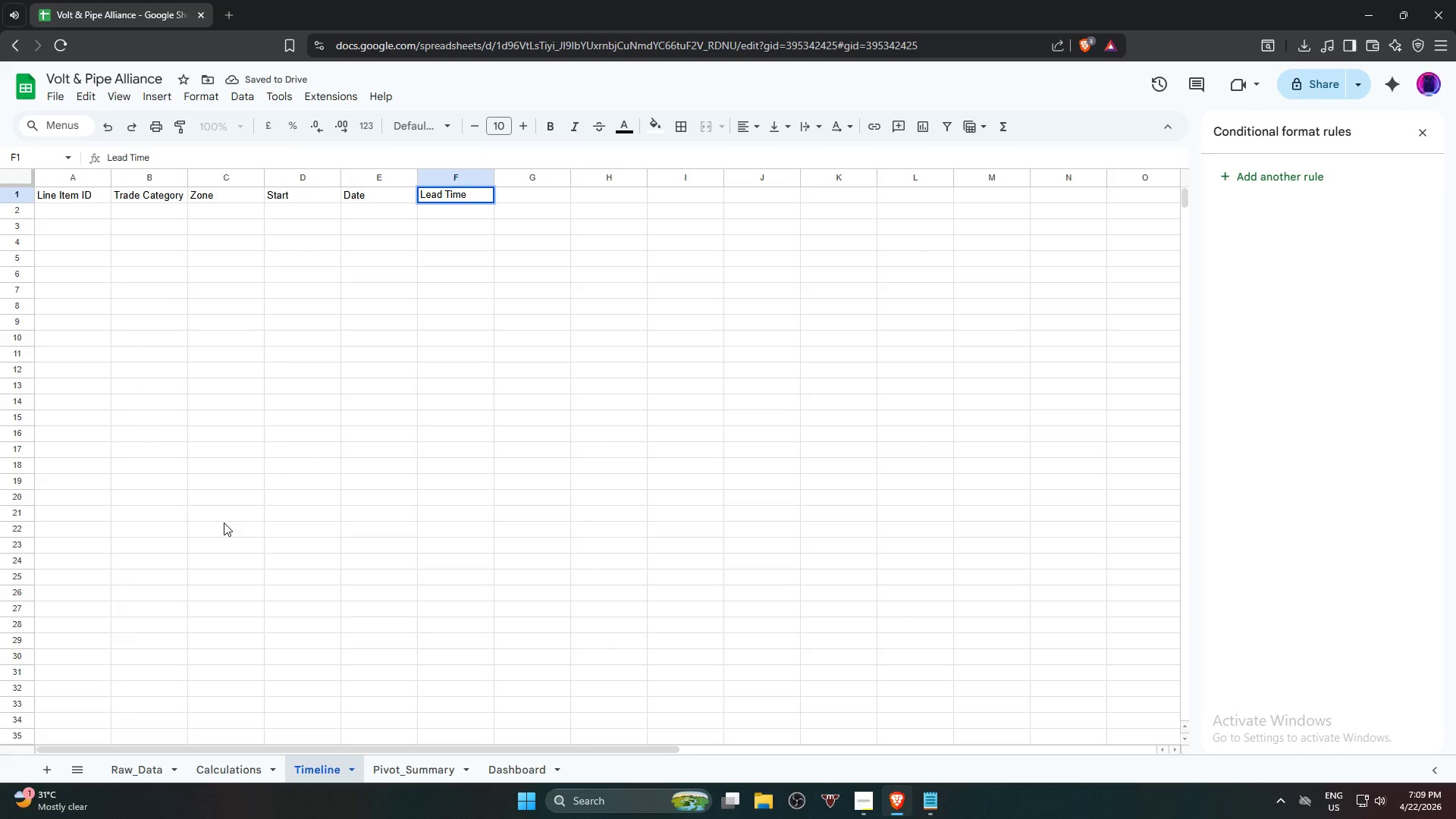 
key(ArrowRight)
 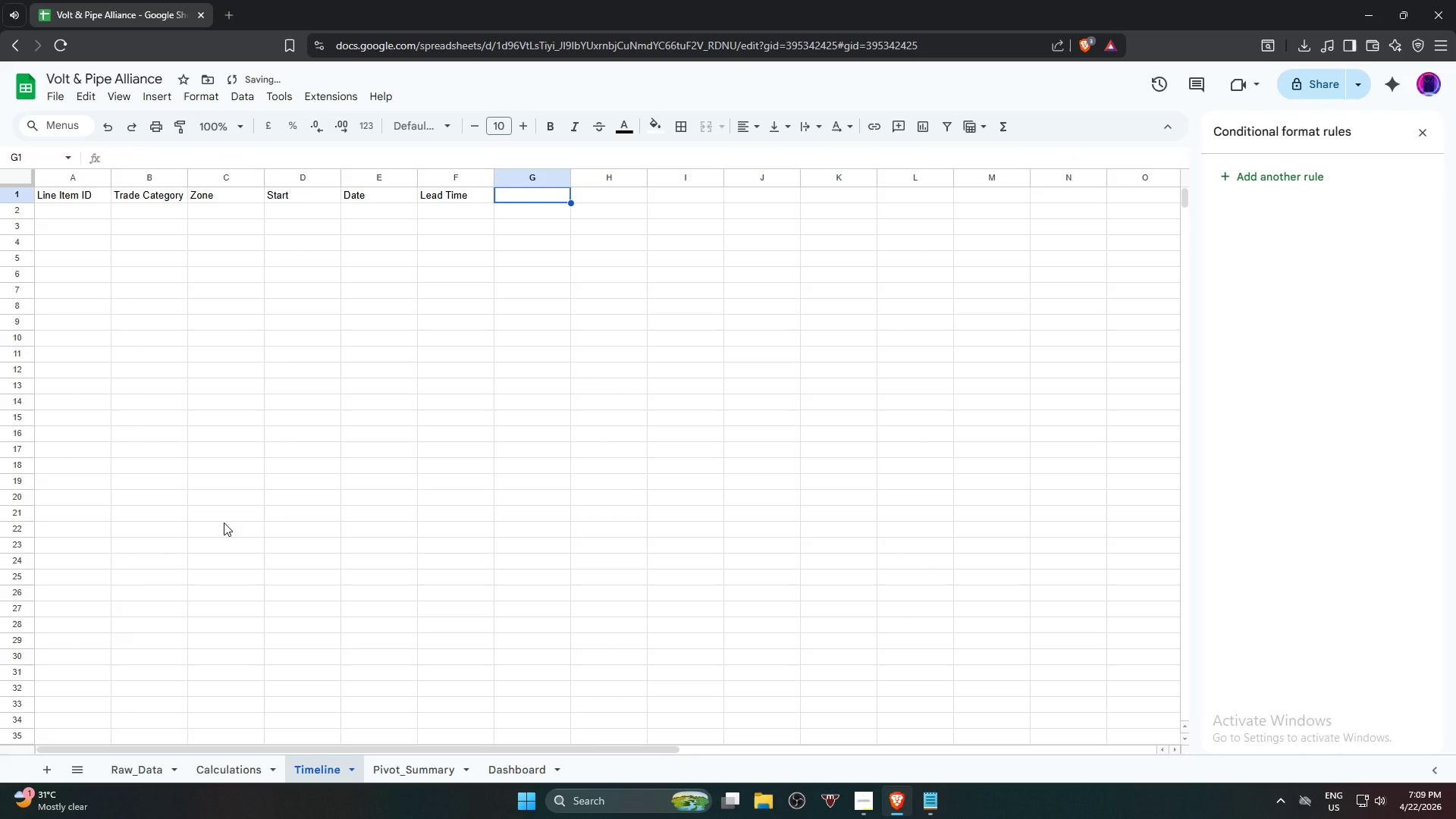 
type(End Date)
 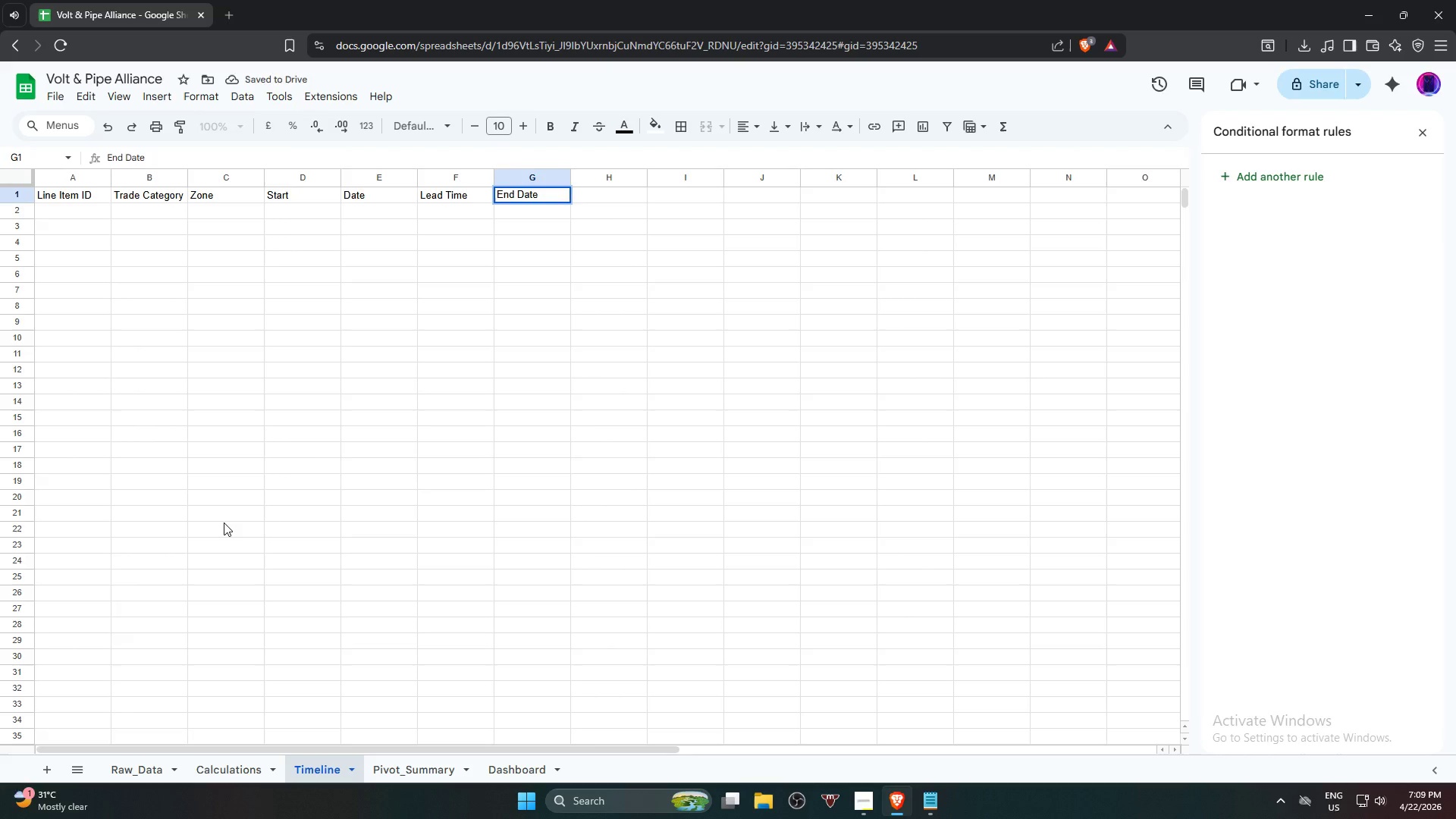 
key(ArrowRight)
 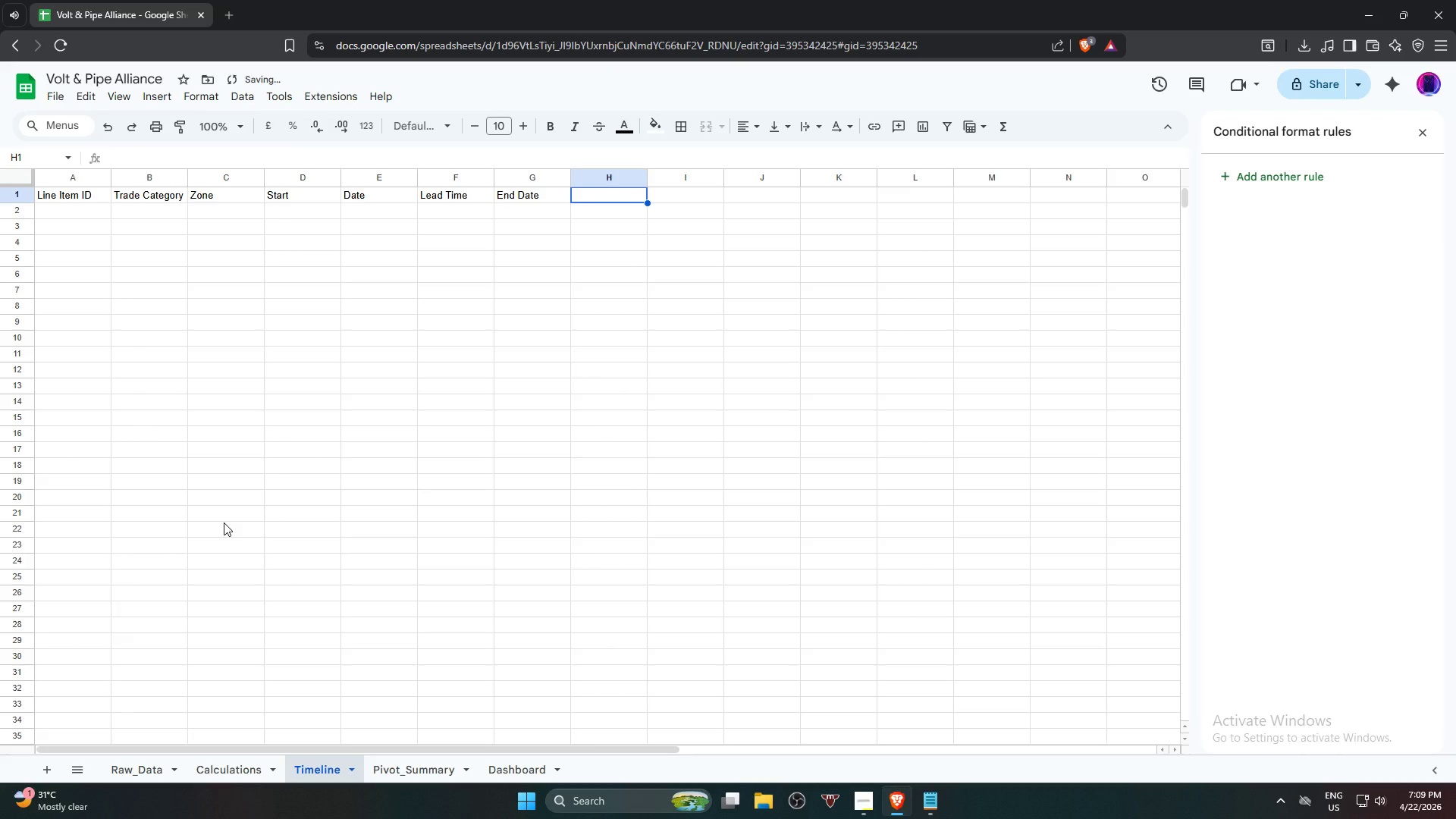 
type(Time)
 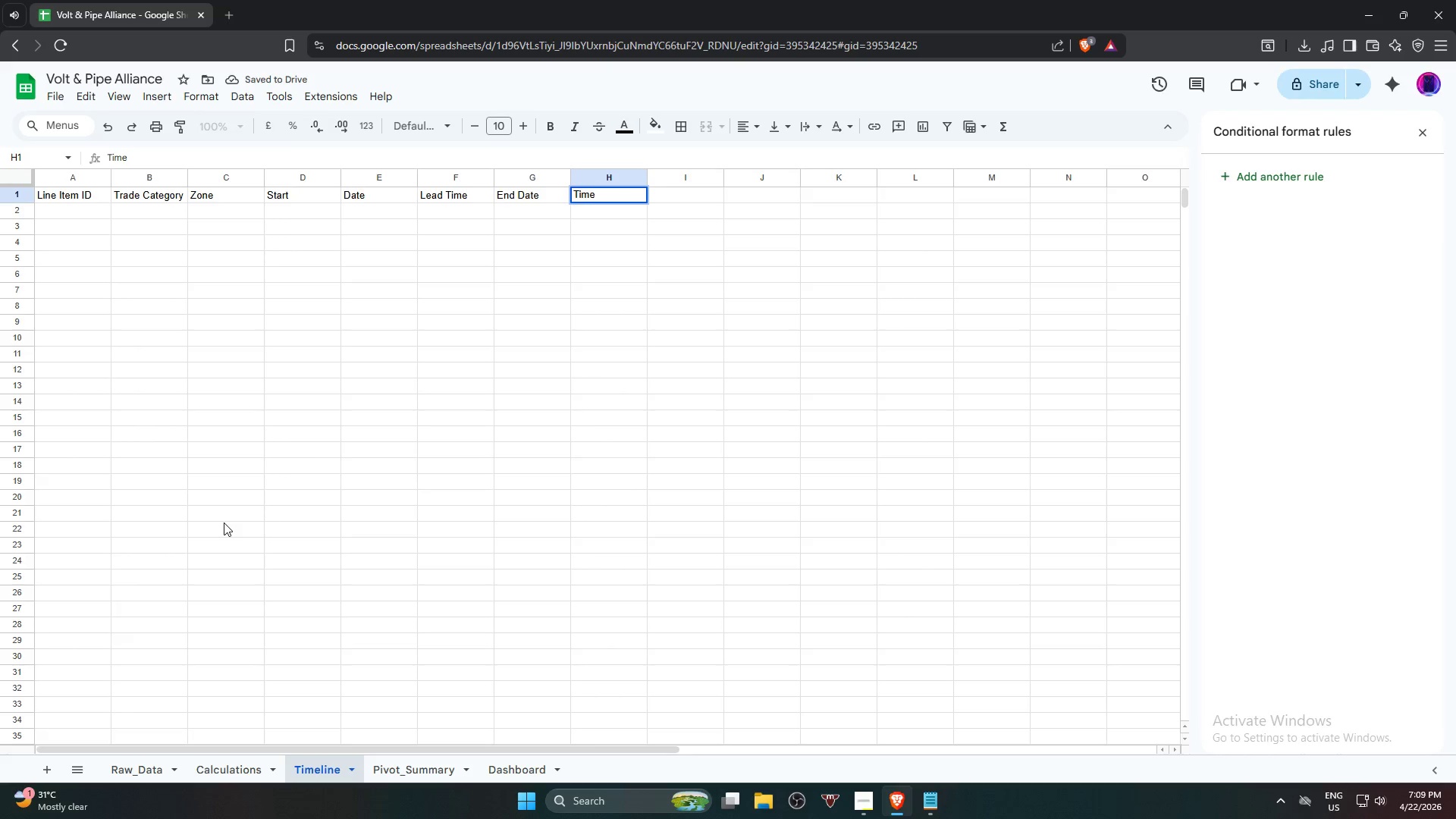 
hold_key(key=ShiftRight, duration=0.58)
 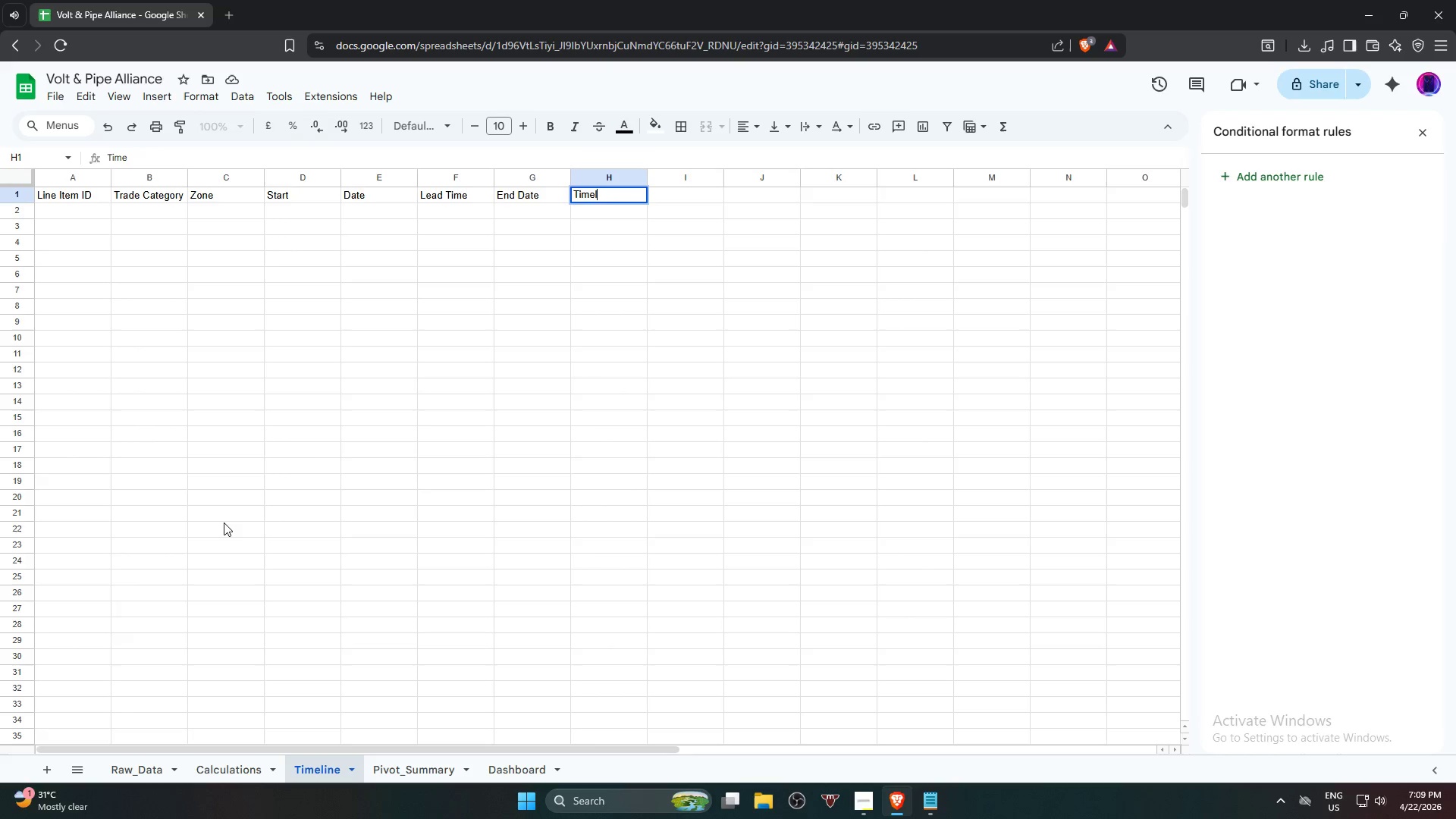 
type(line Status)
 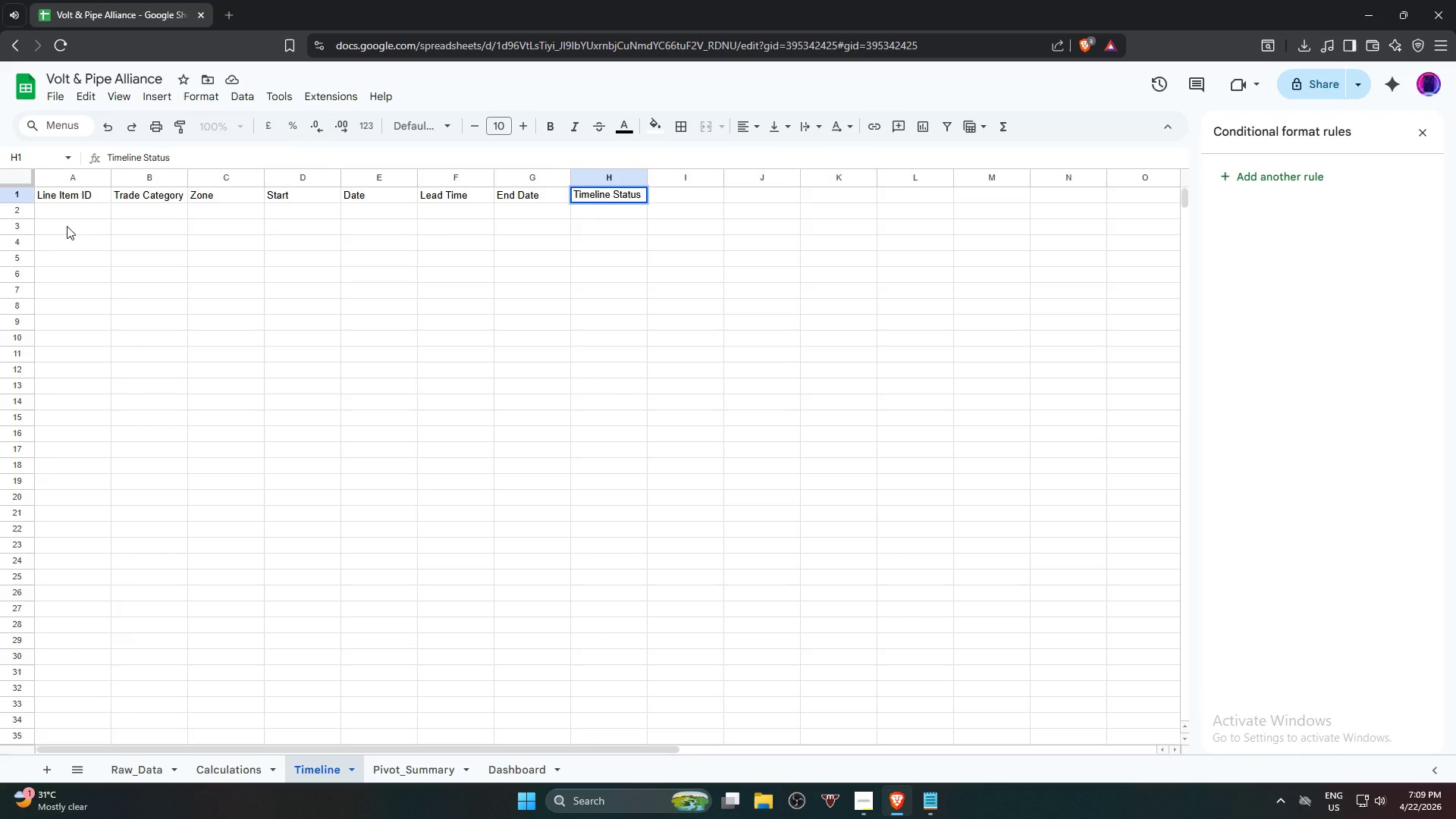 
wait(14.45)
 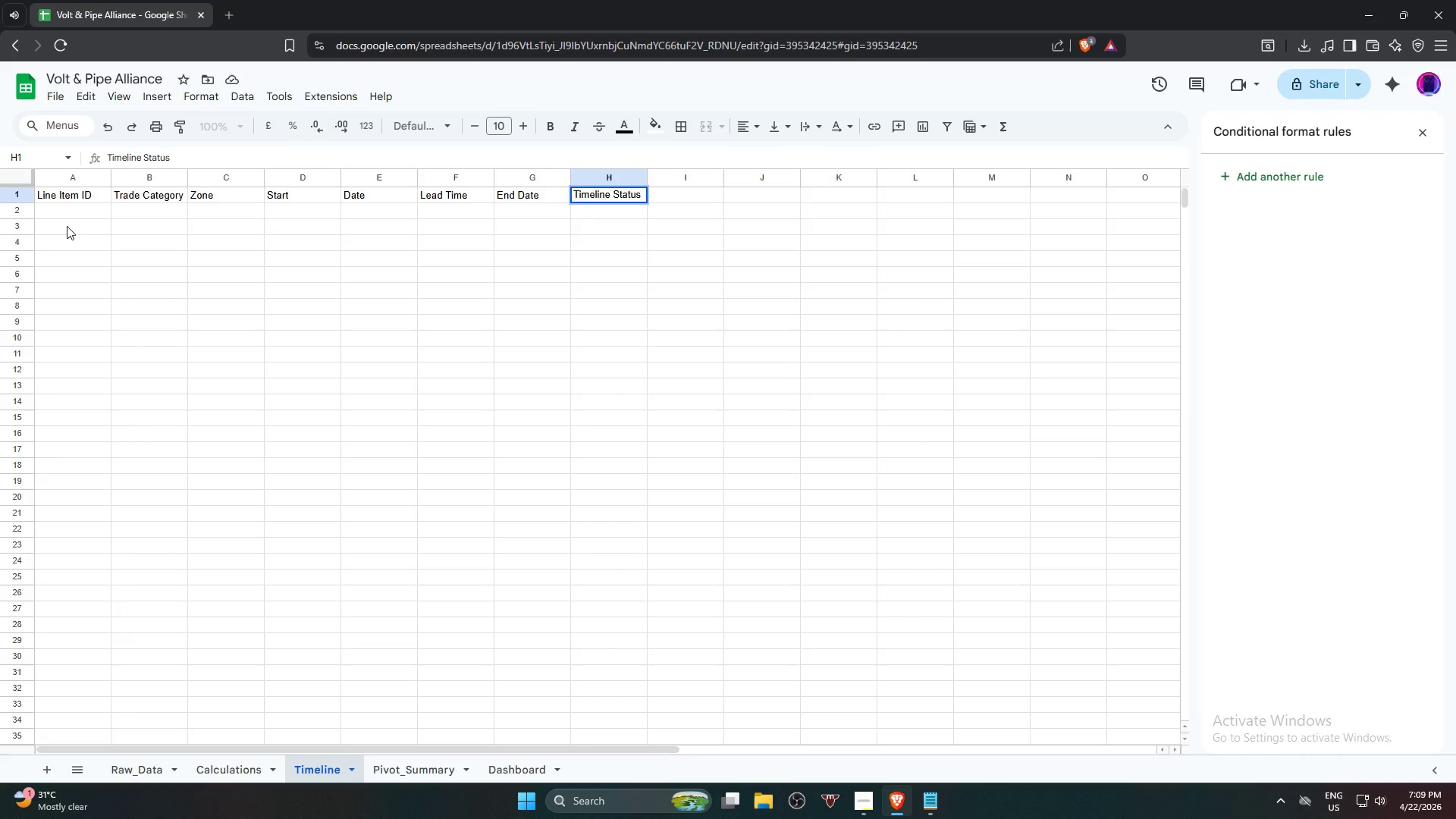 
right_click([290, 202])
 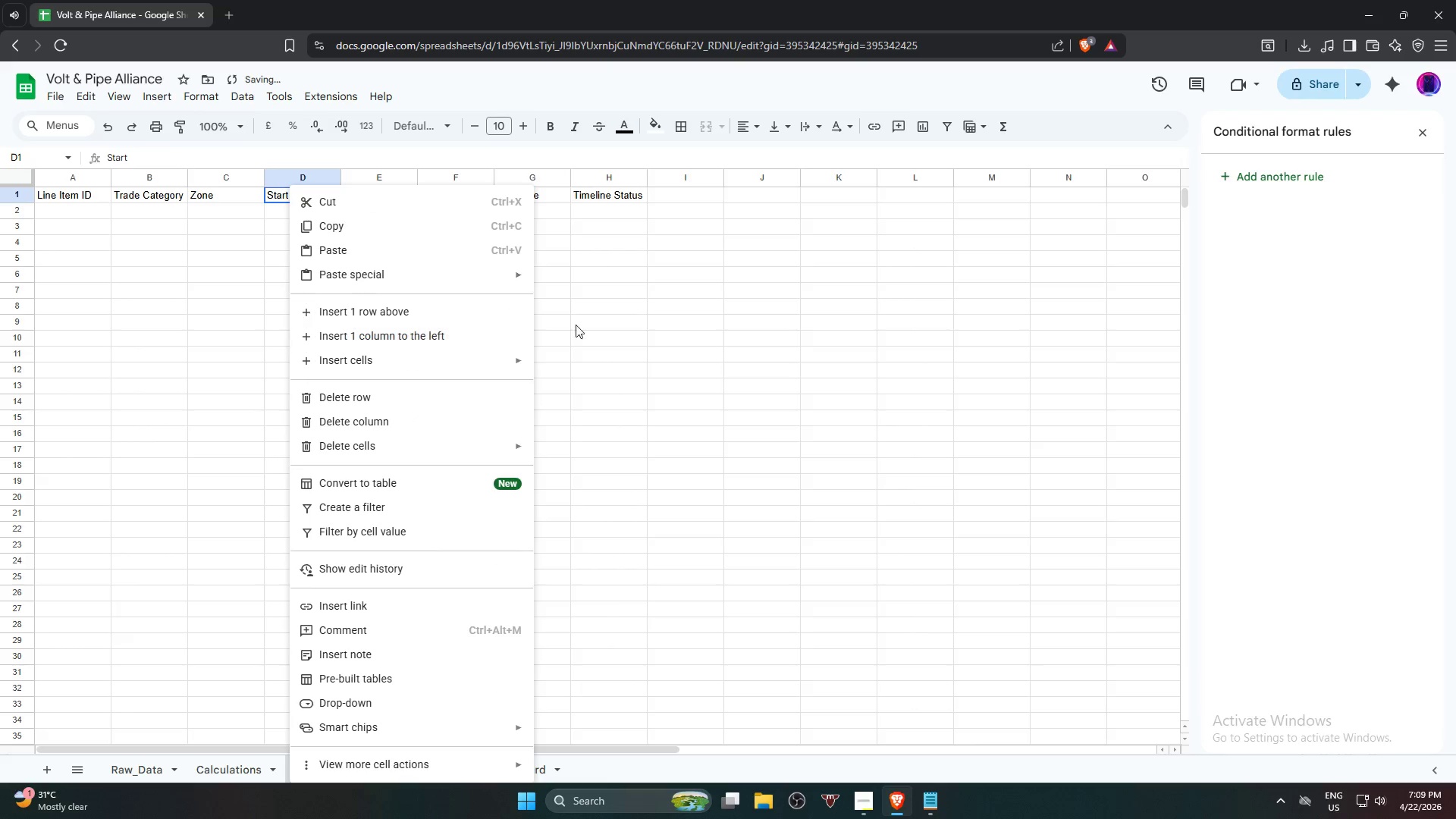 
left_click([705, 336])
 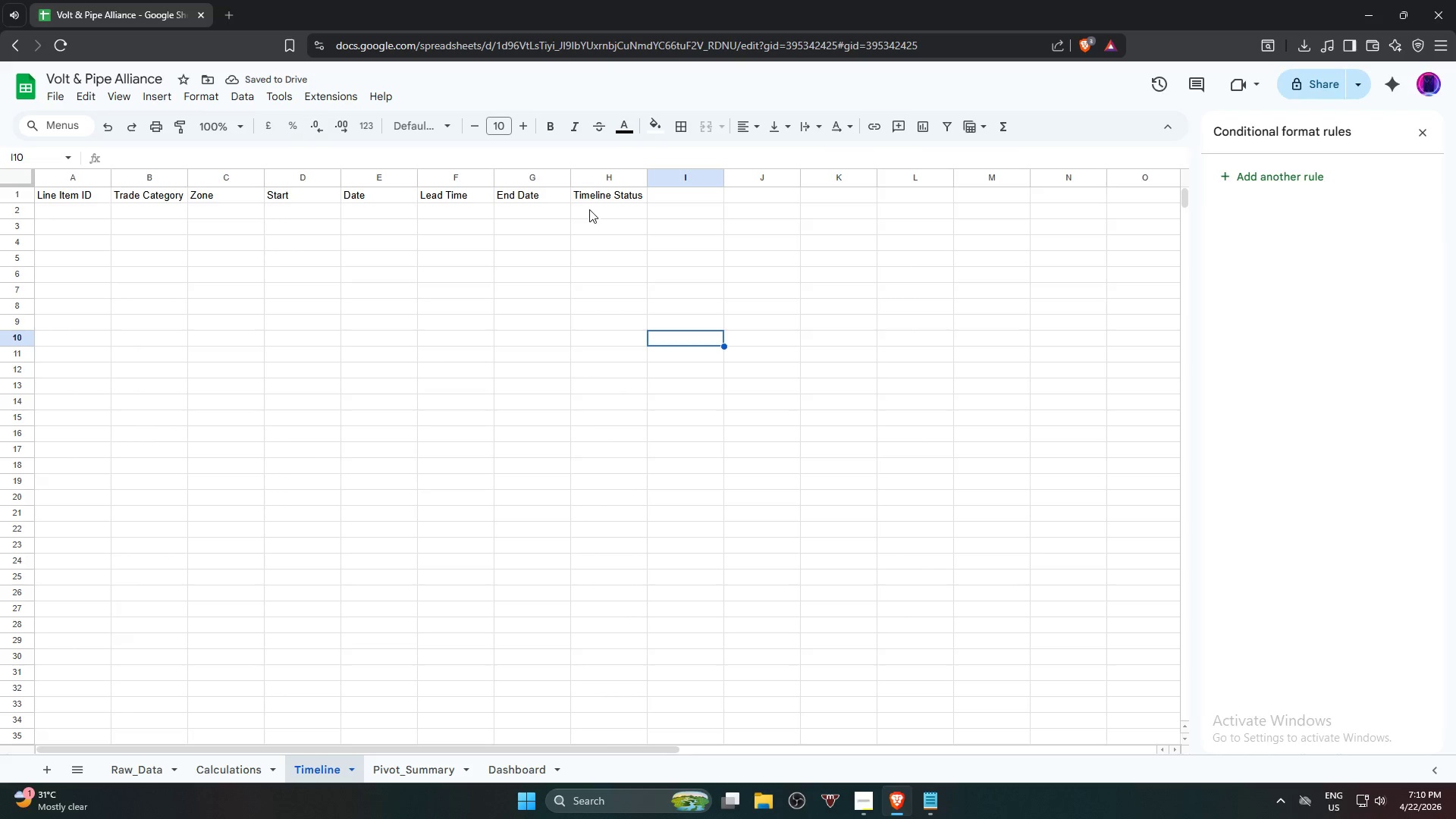 
left_click([68, 212])
 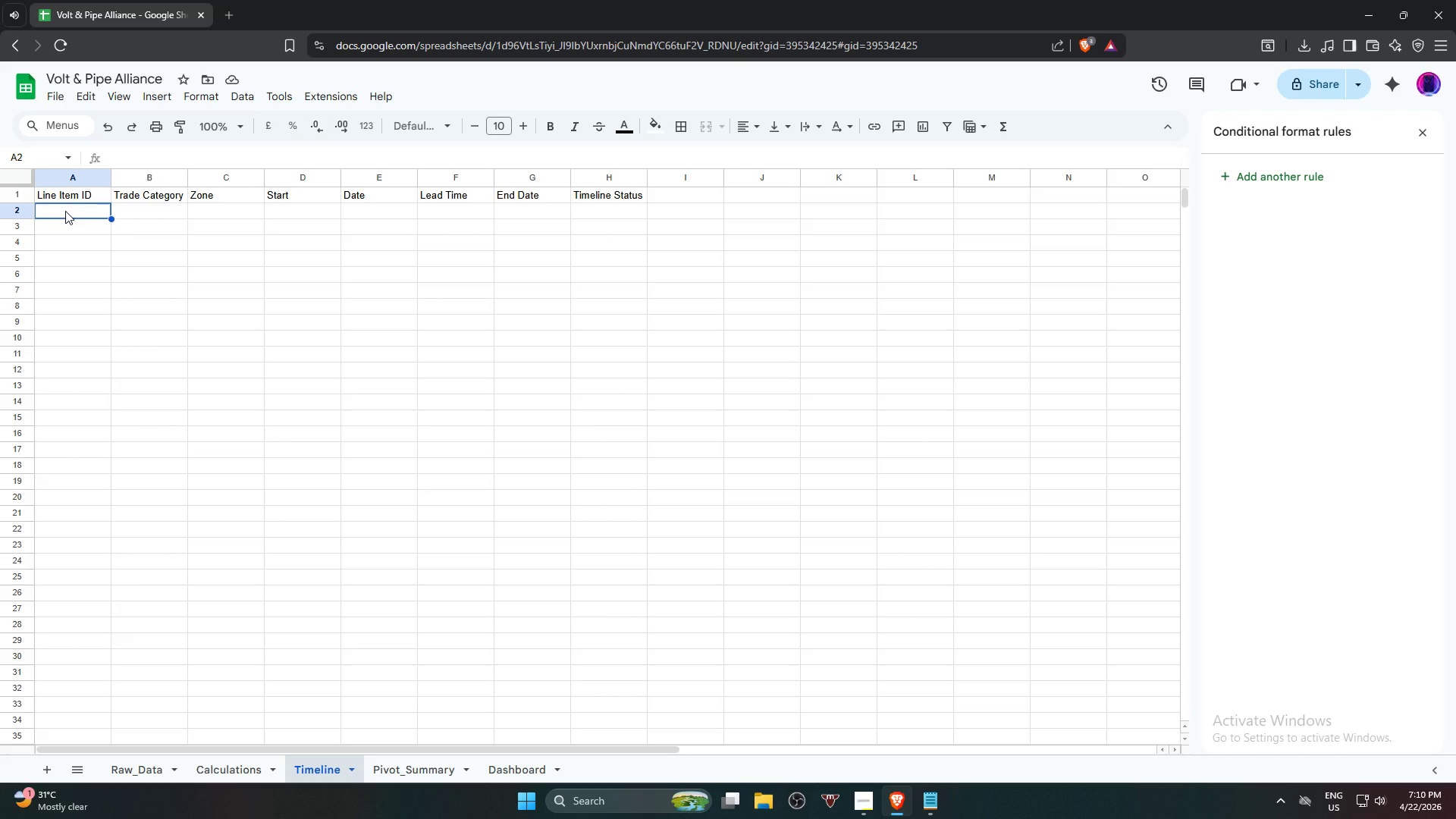 
key(Equal)
 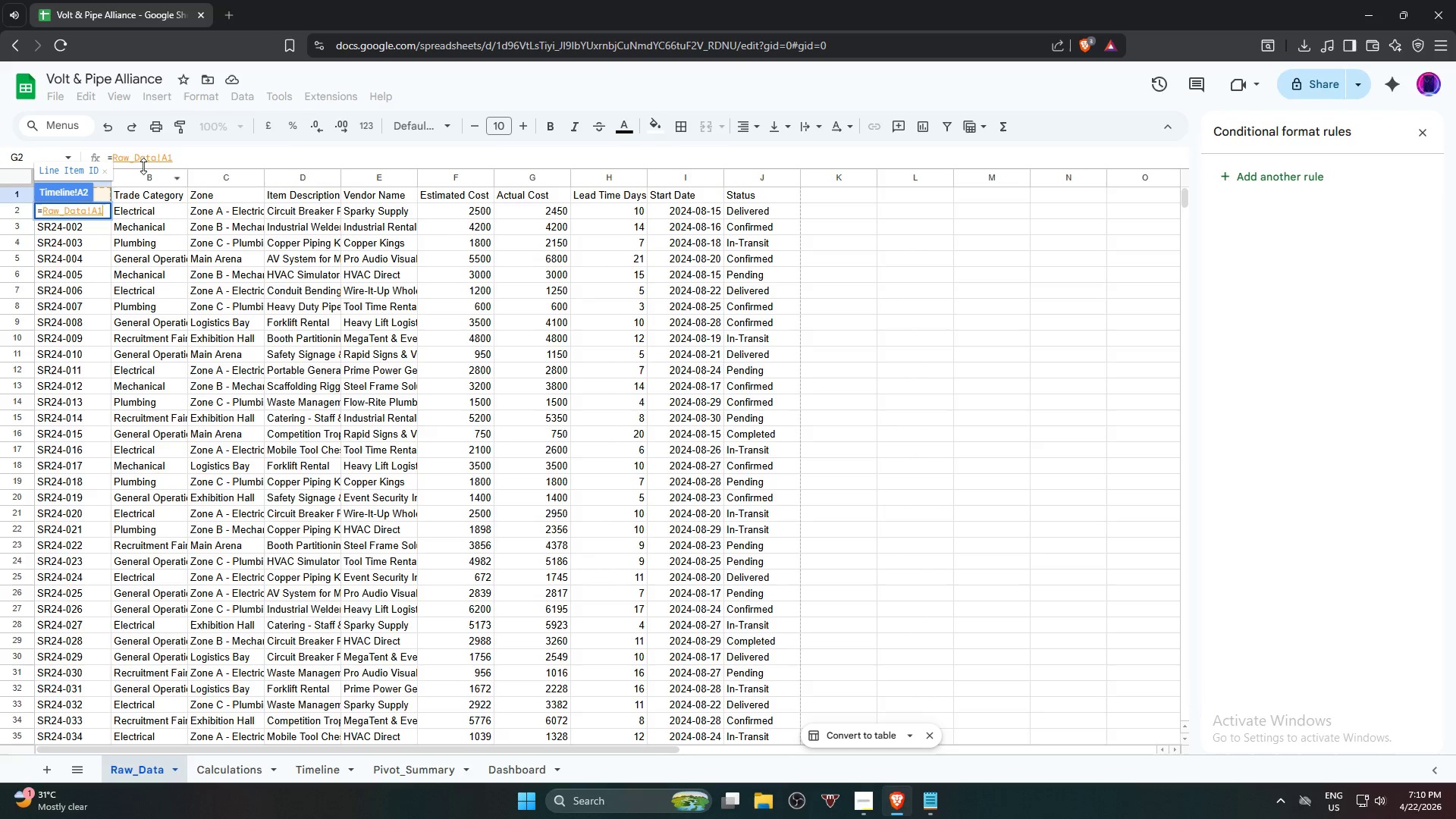 
wait(6.94)
 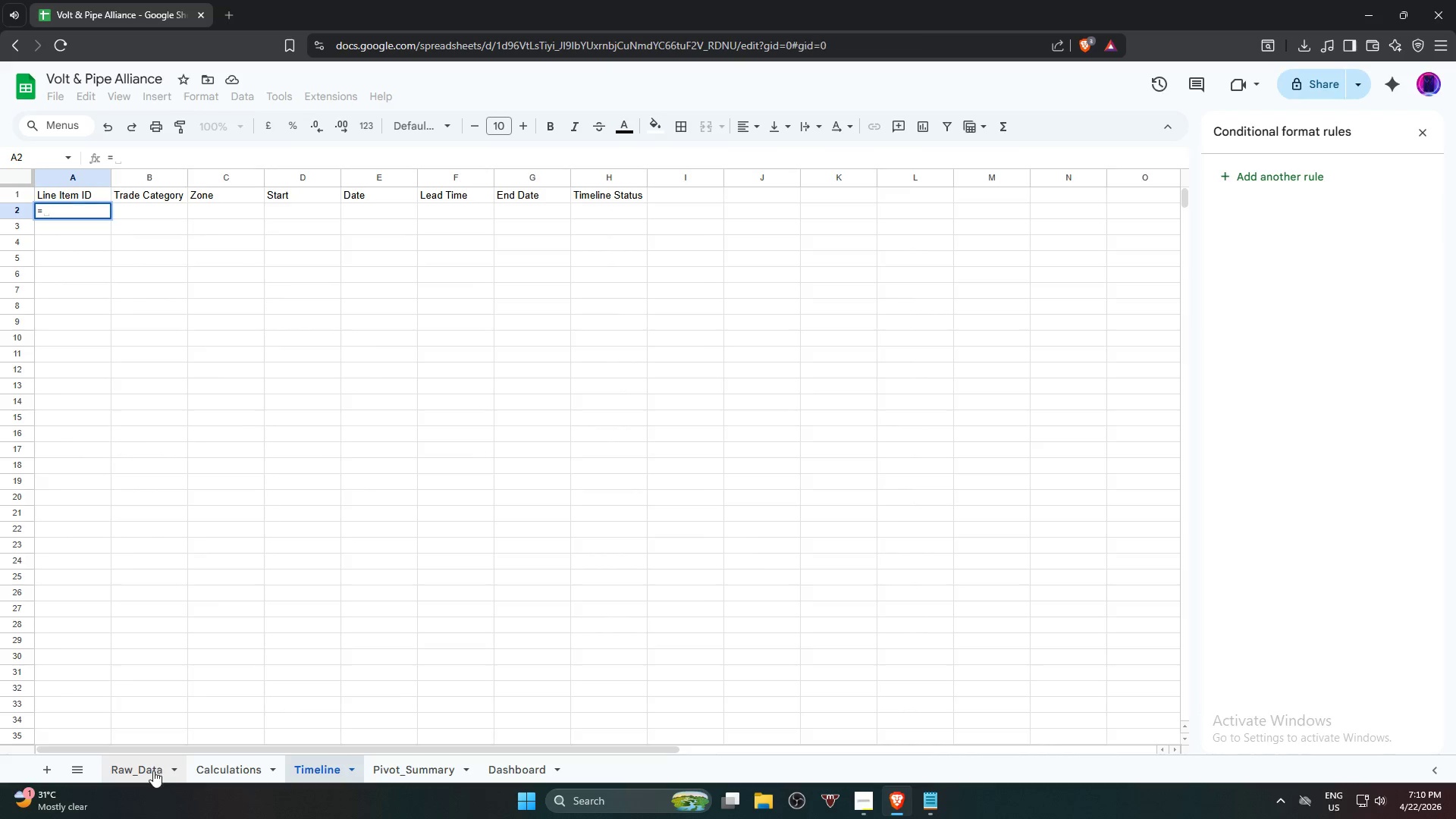 
key(Backspace)
 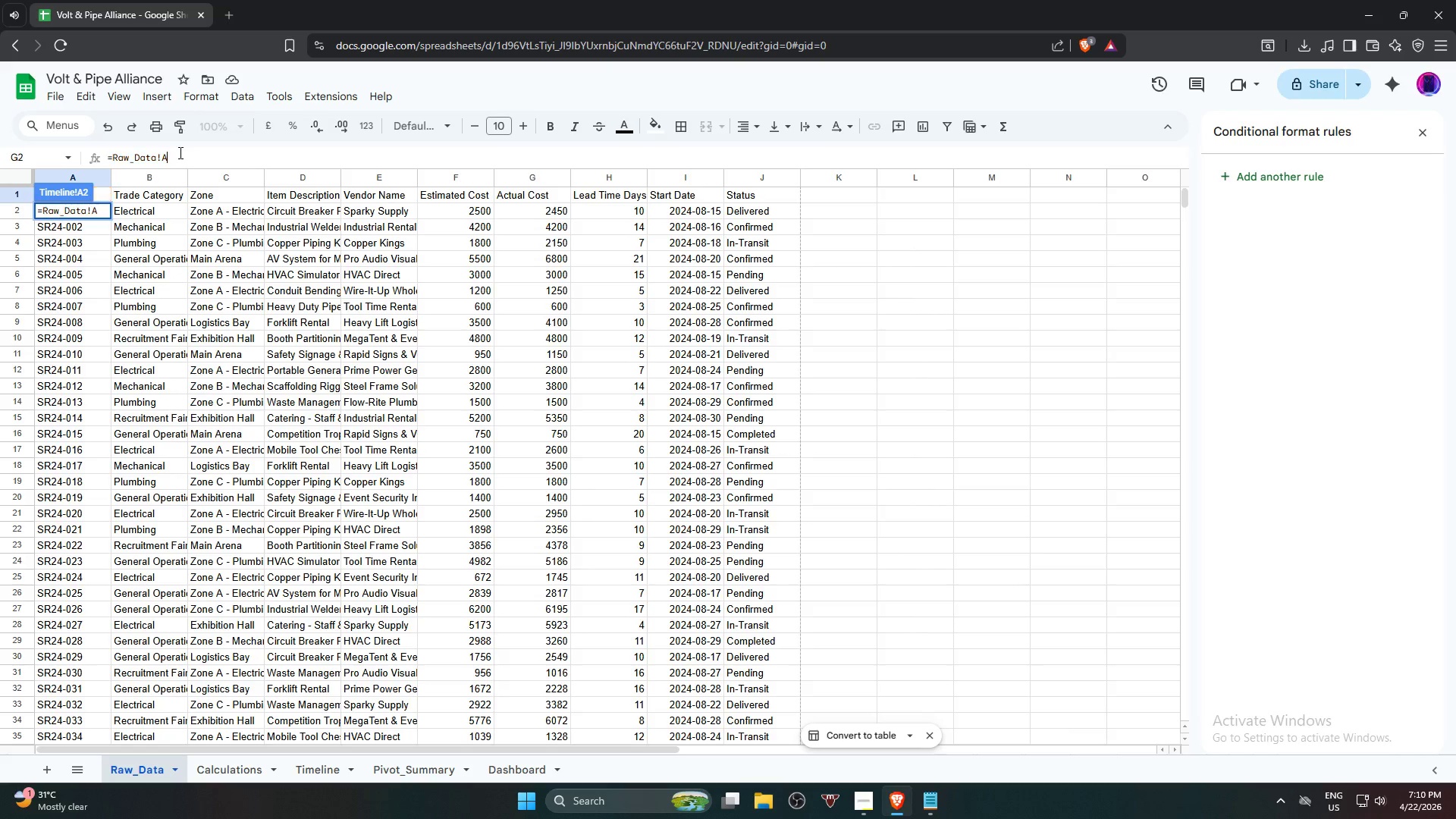 
key(2)
 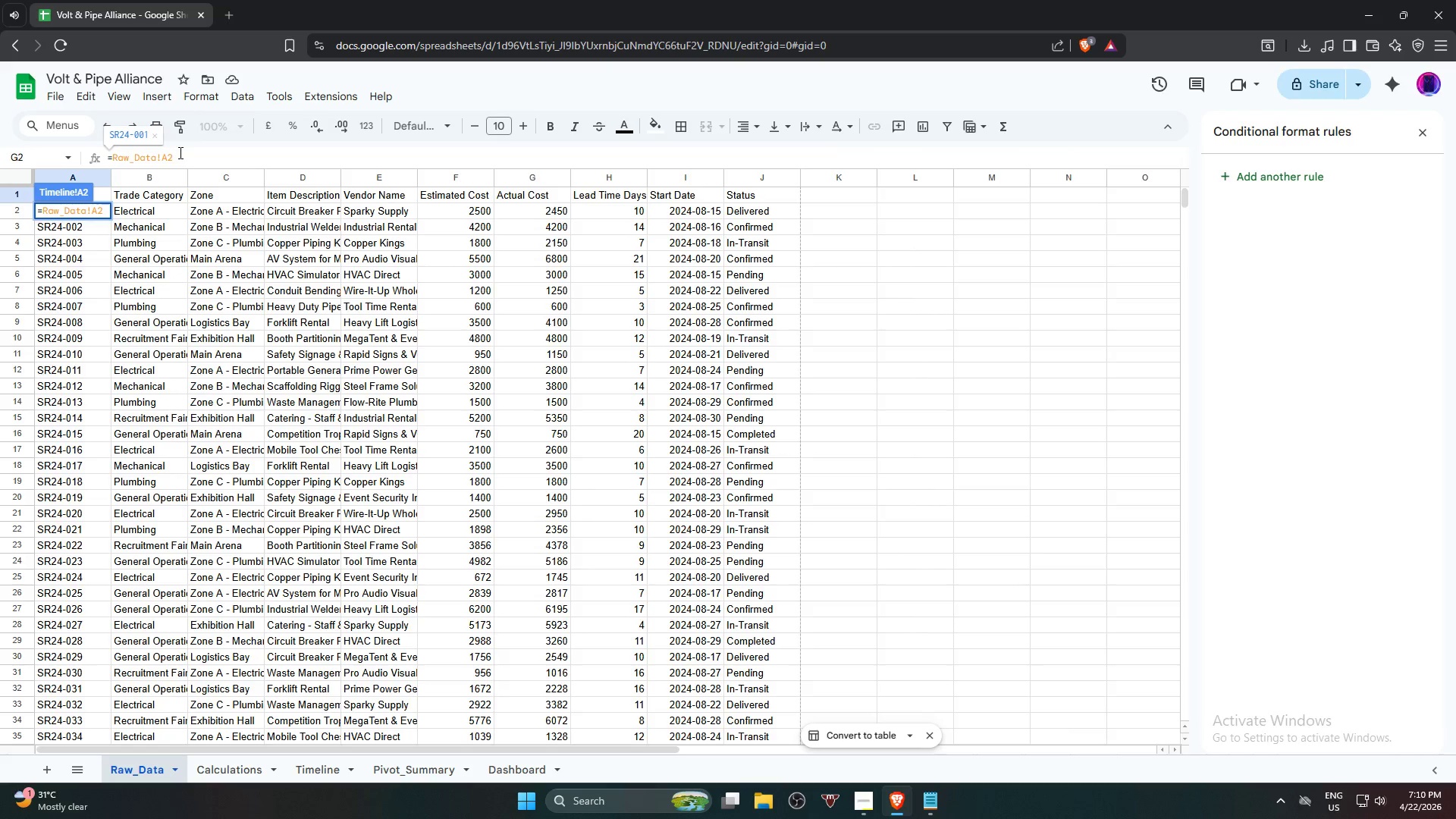 
key(Enter)
 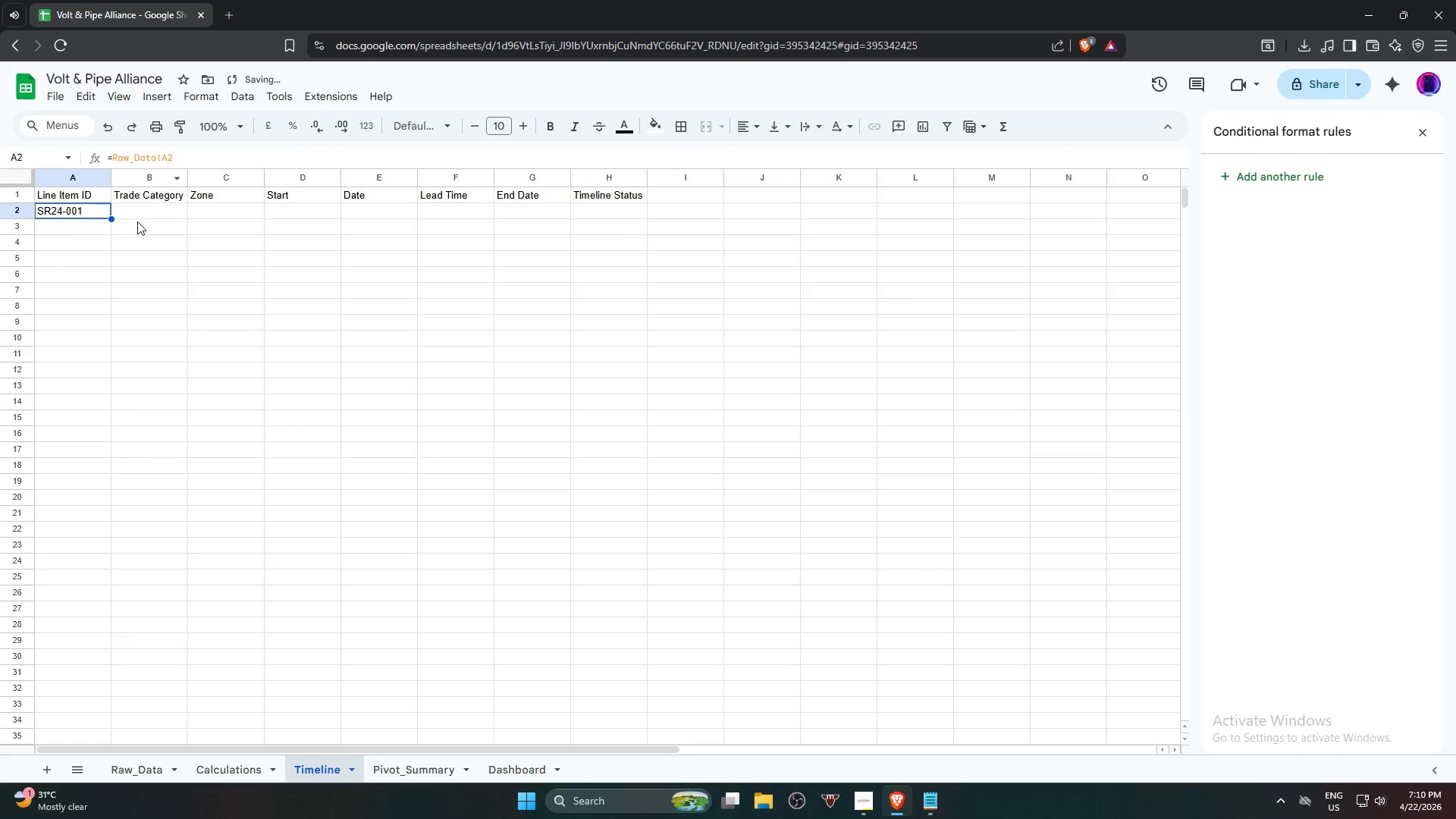 
left_click([129, 209])
 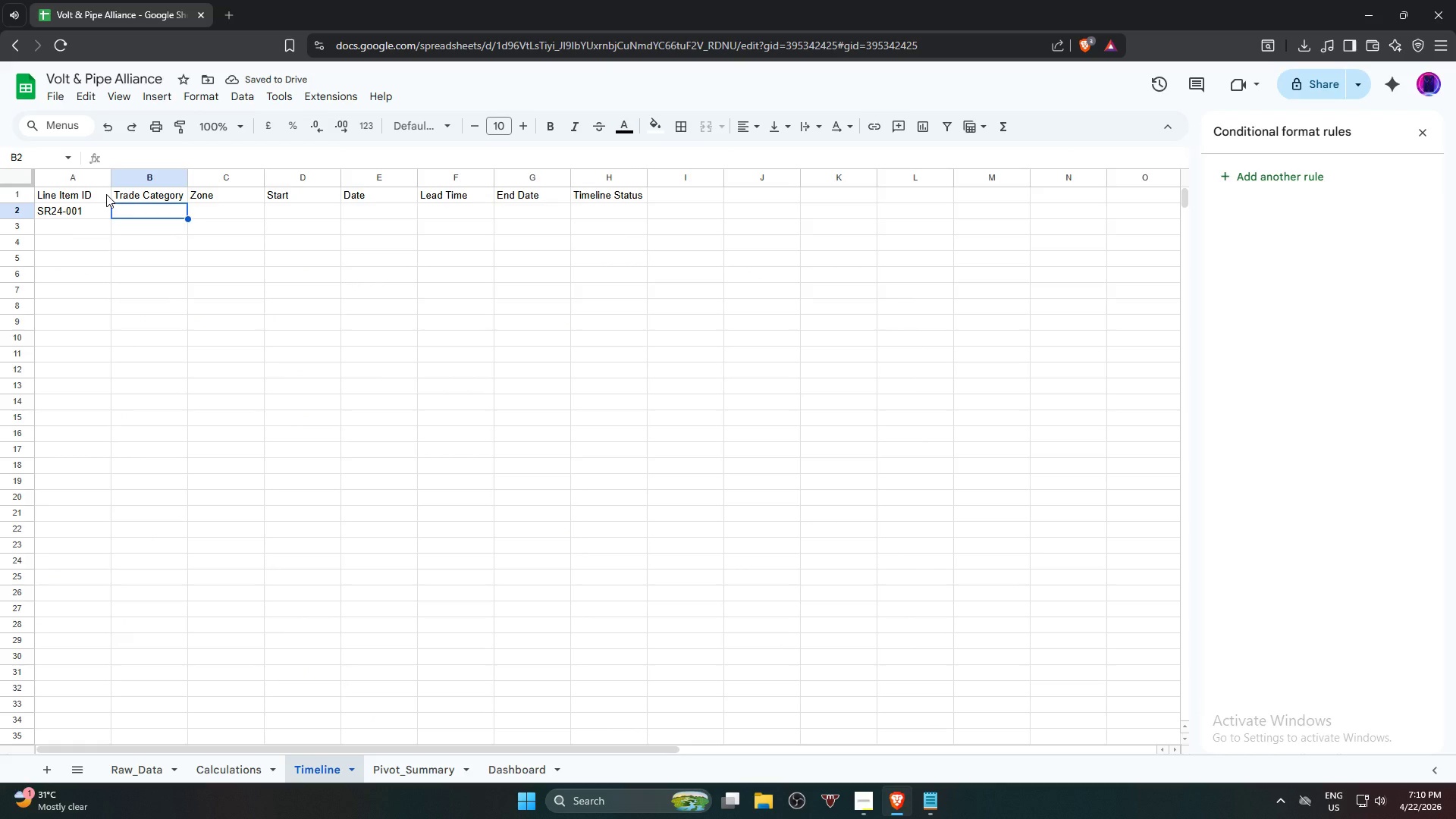 
key(Equal)
 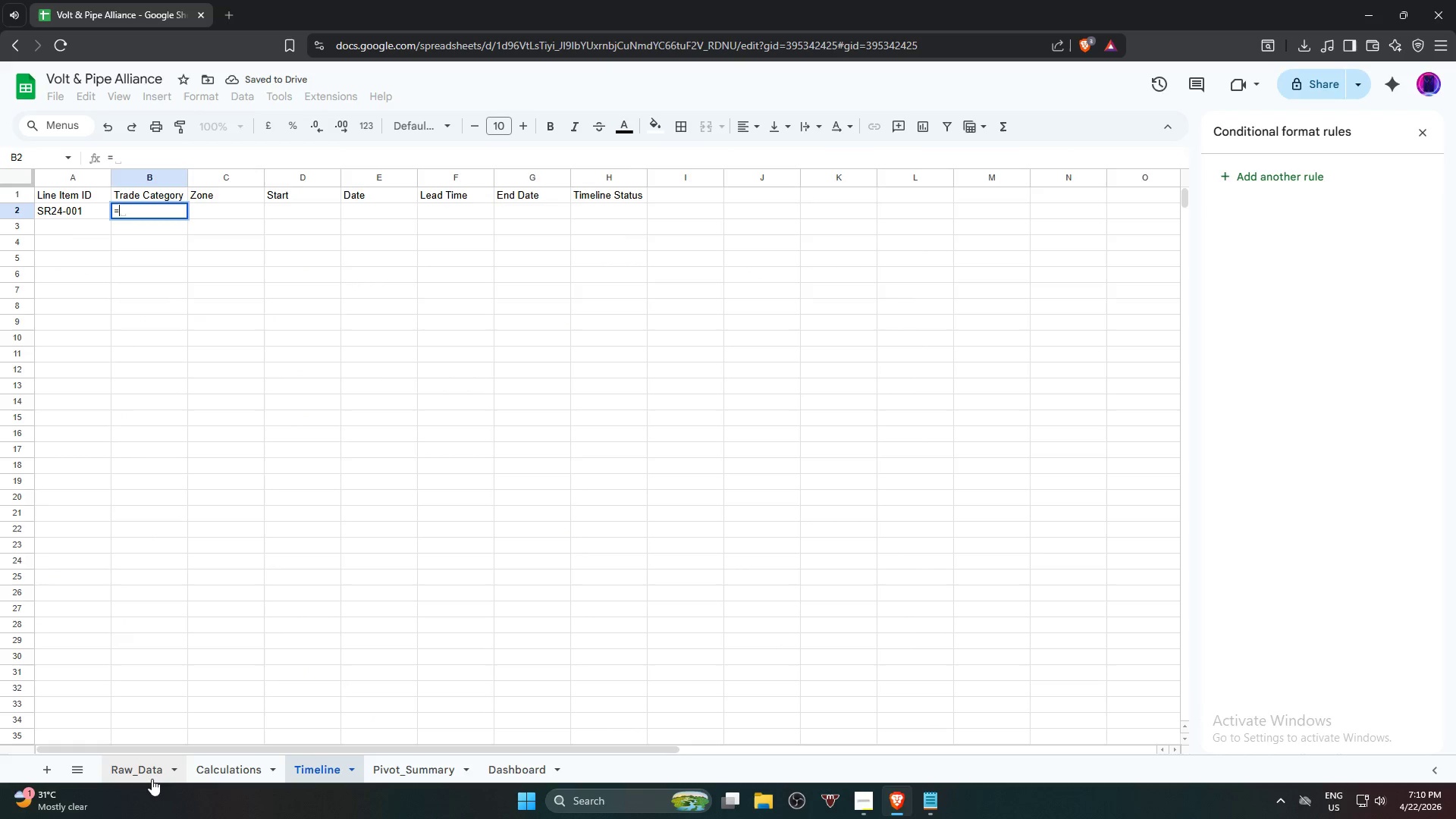 
left_click([144, 777])
 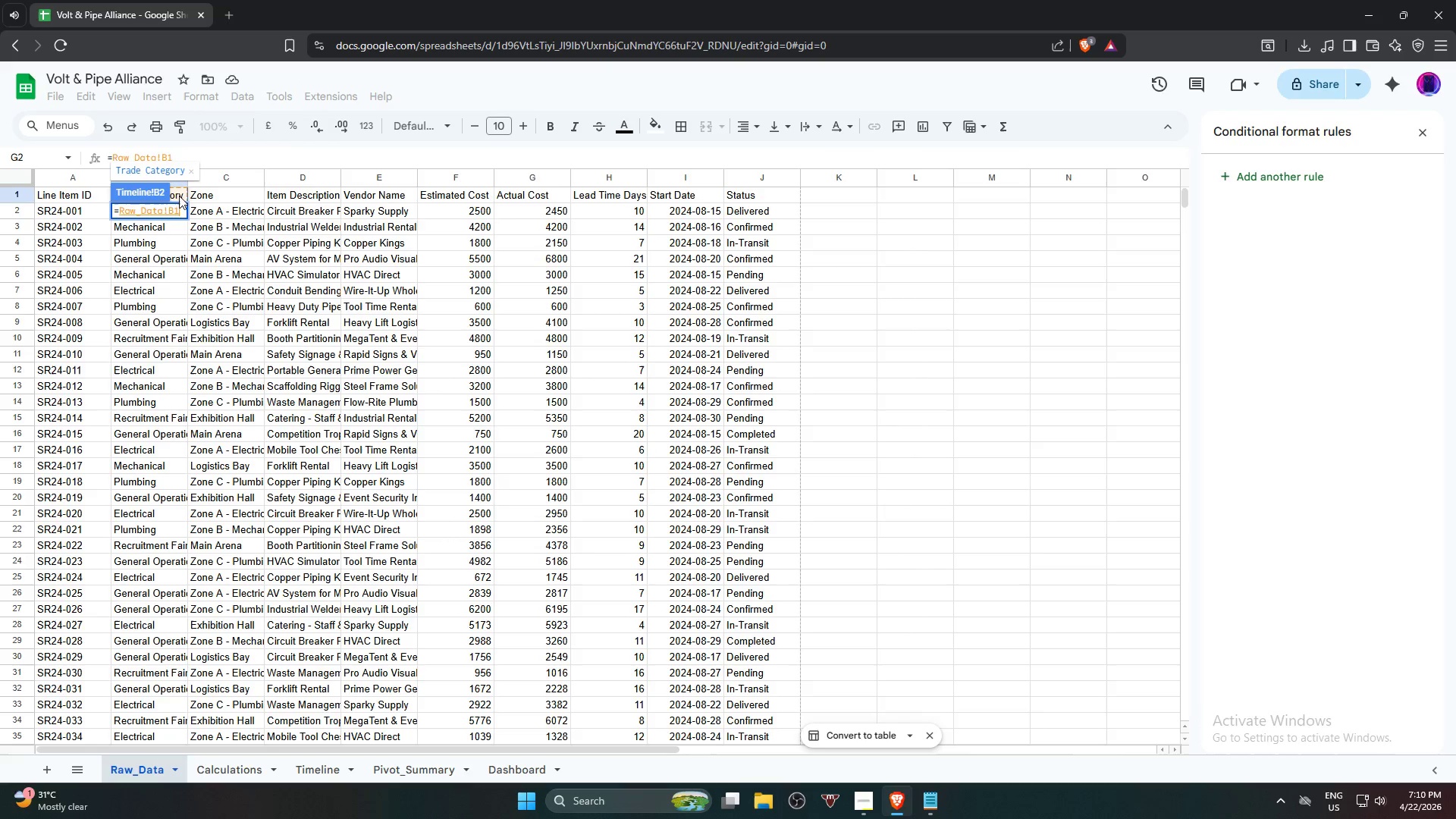 
double_click([190, 154])
 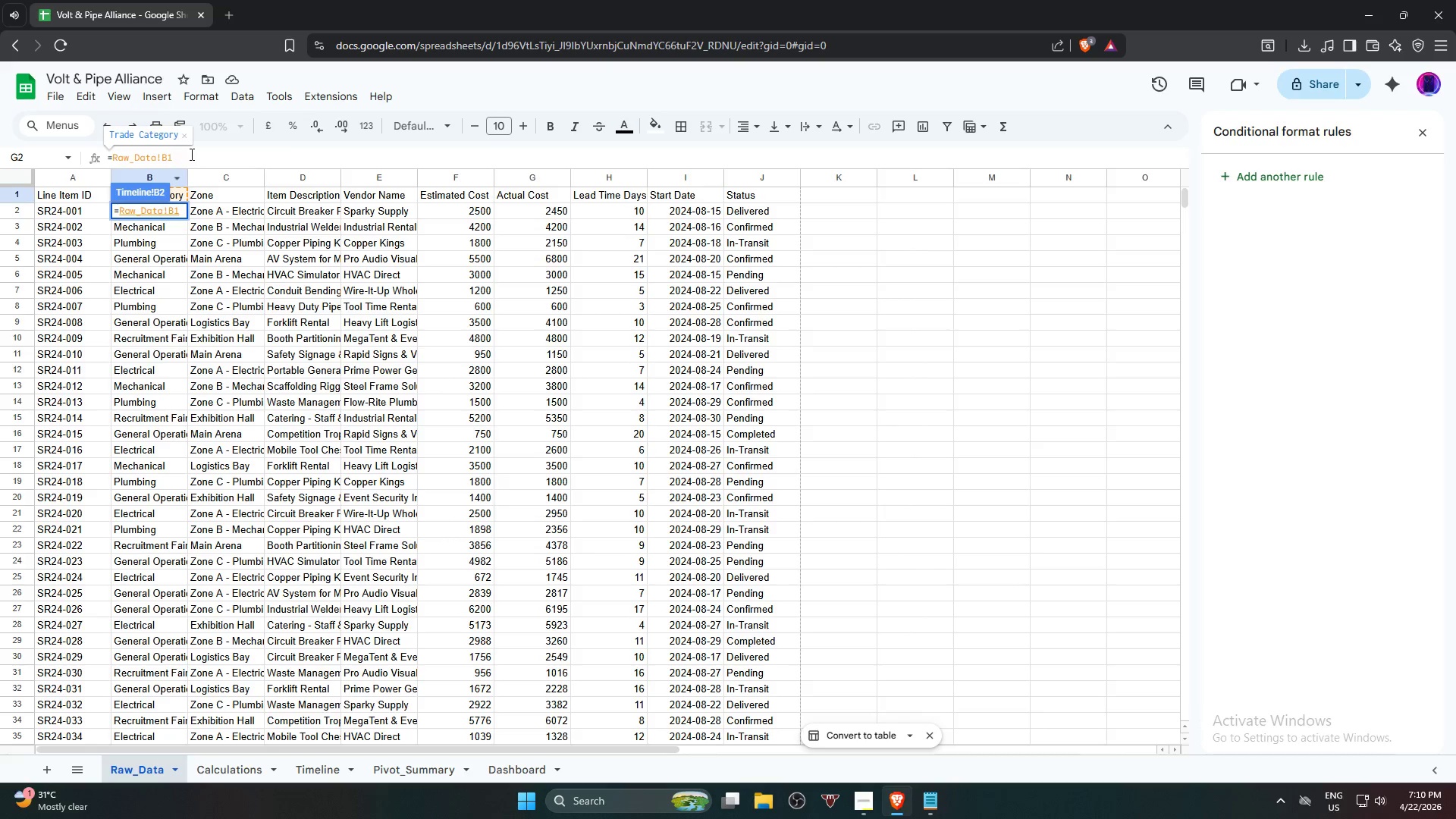 
key(Backspace)
 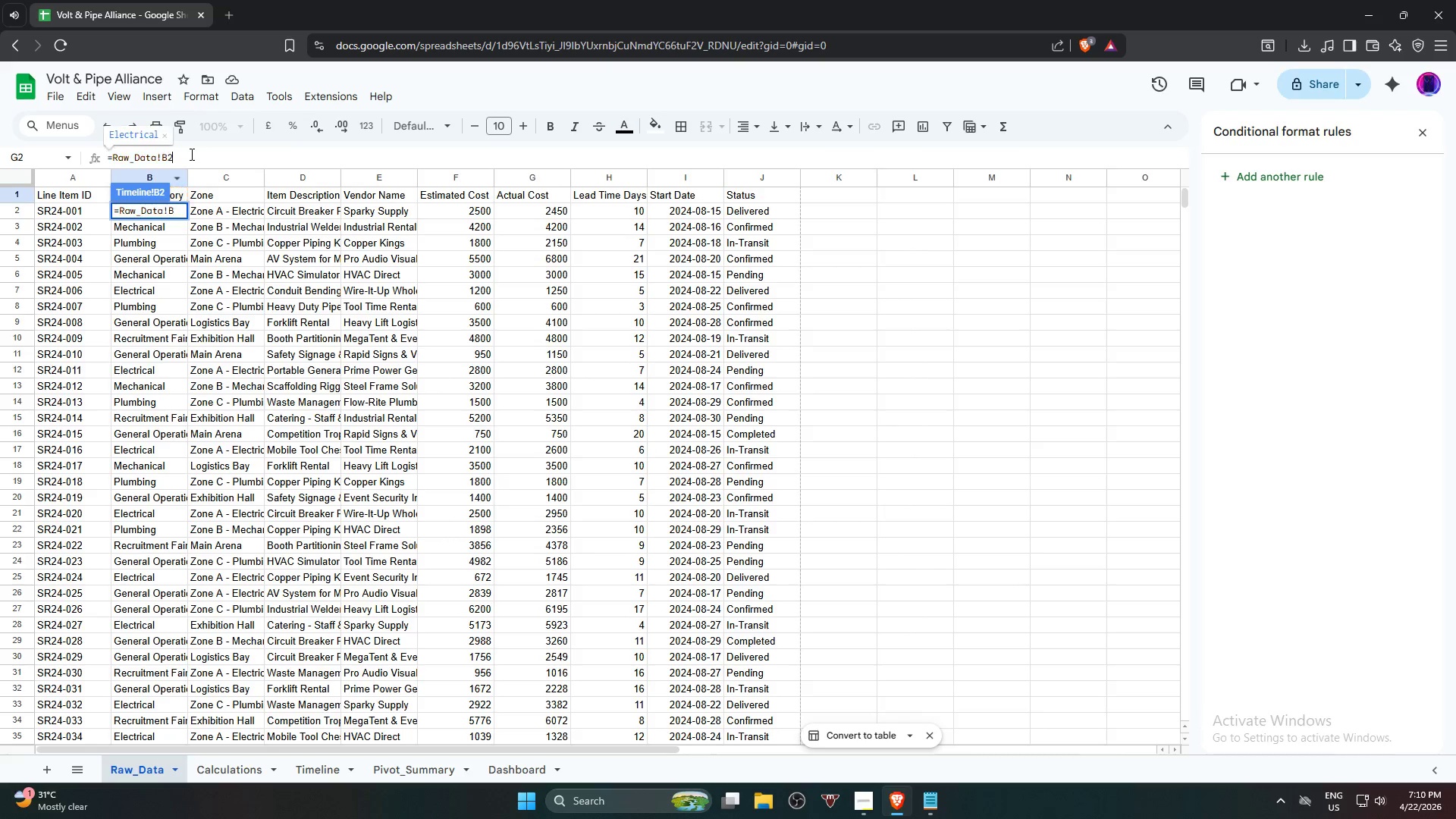 
key(2)
 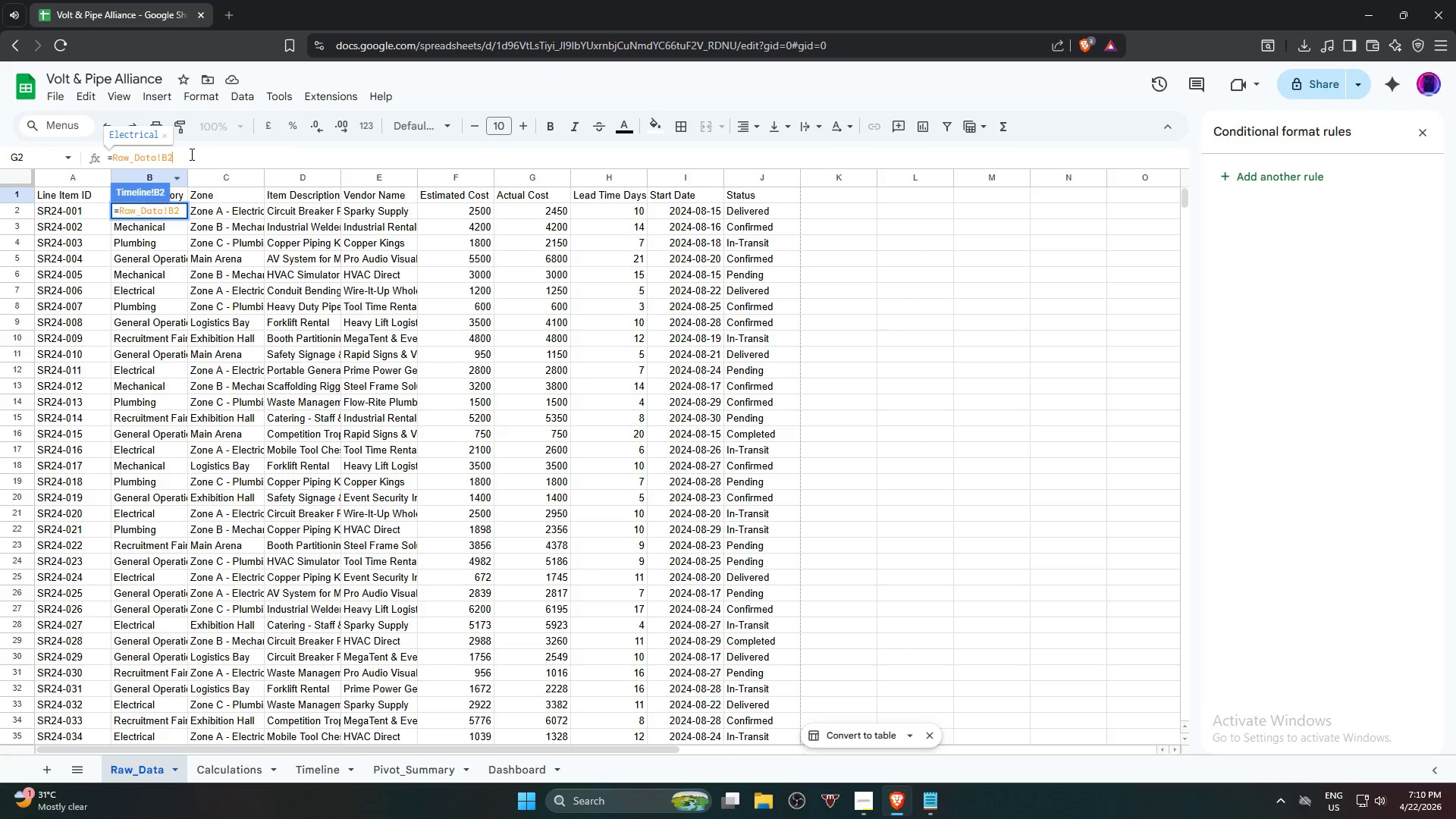 
key(Enter)
 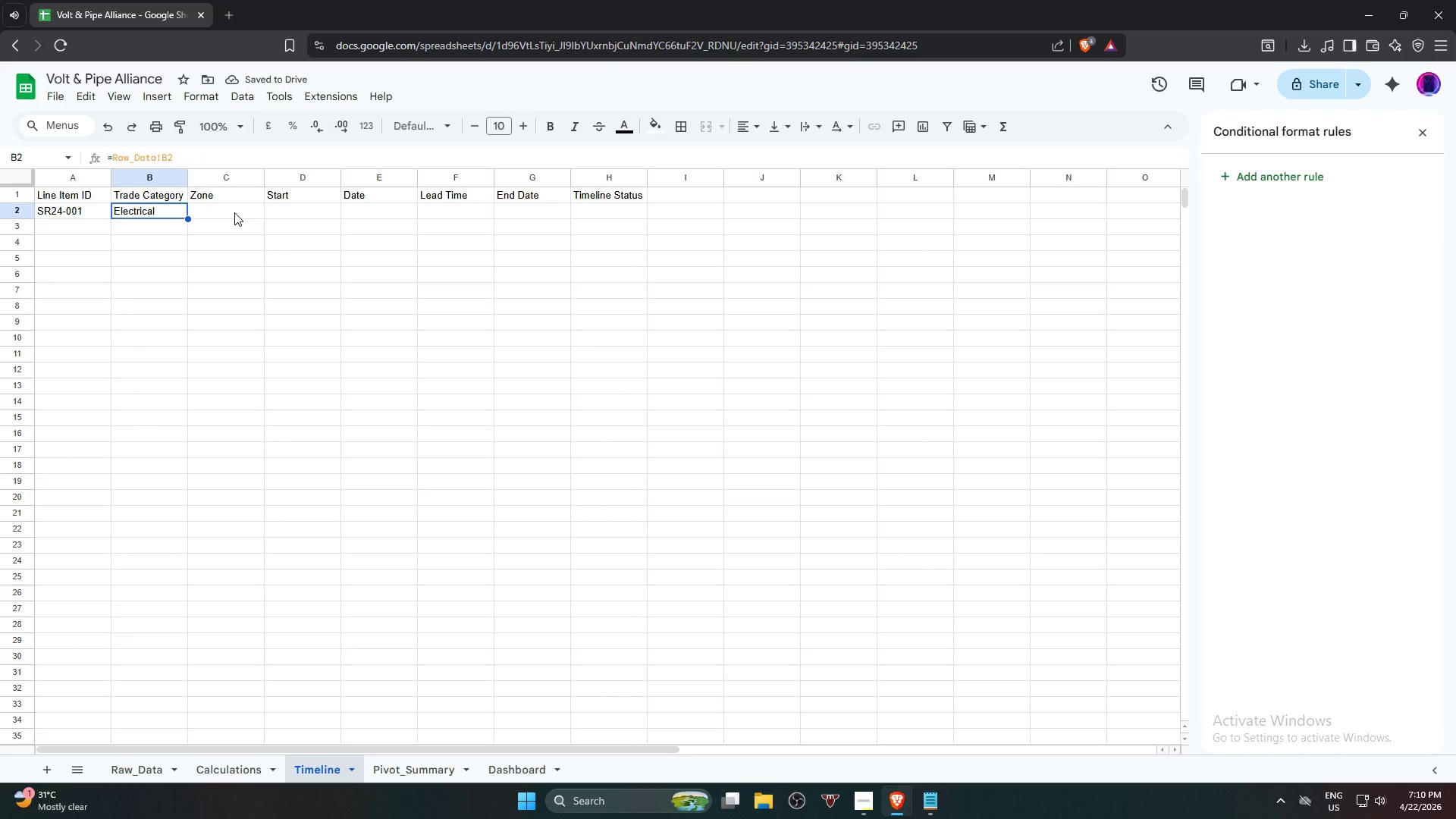 
left_click([232, 212])
 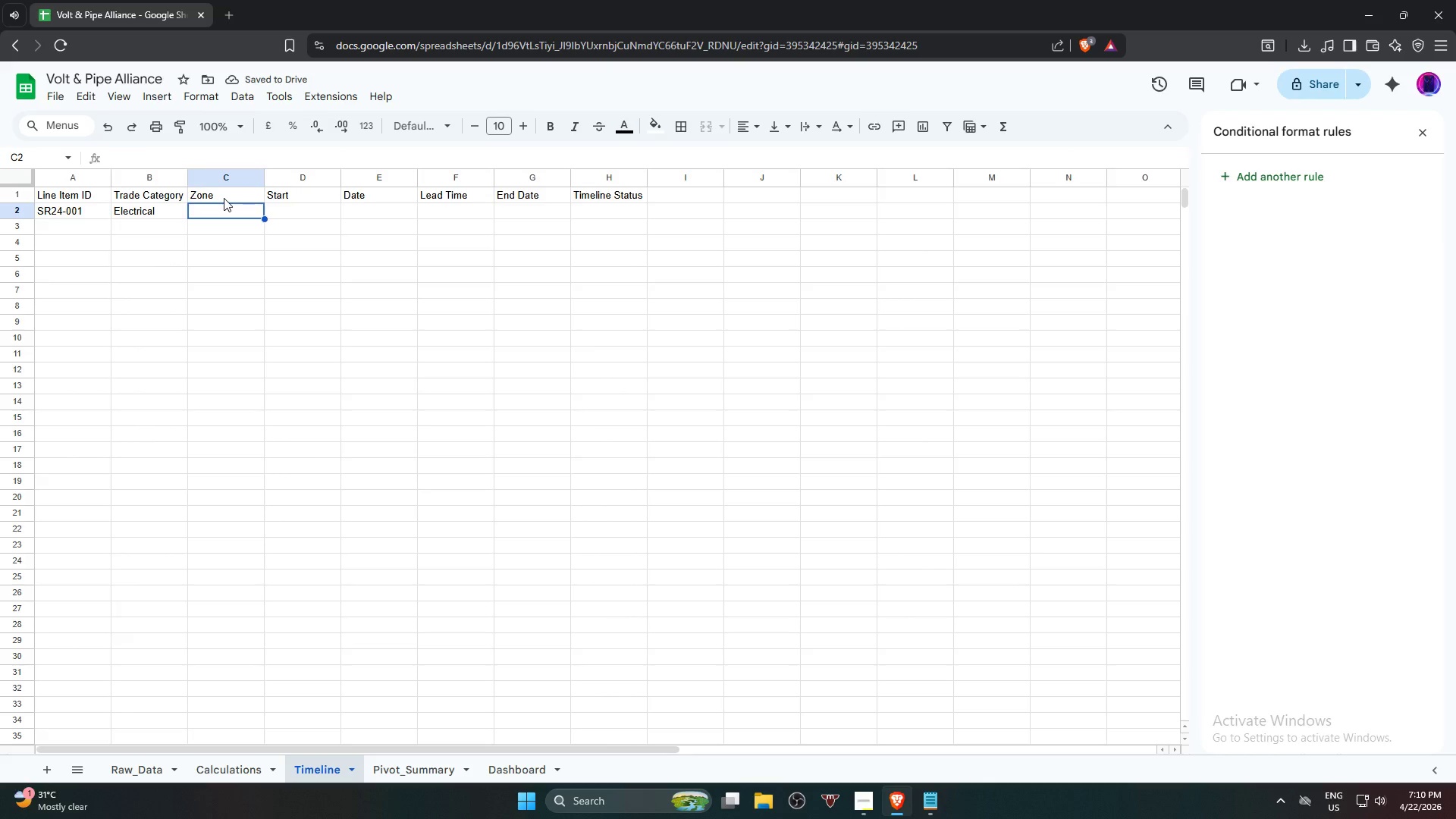 
key(Equal)
 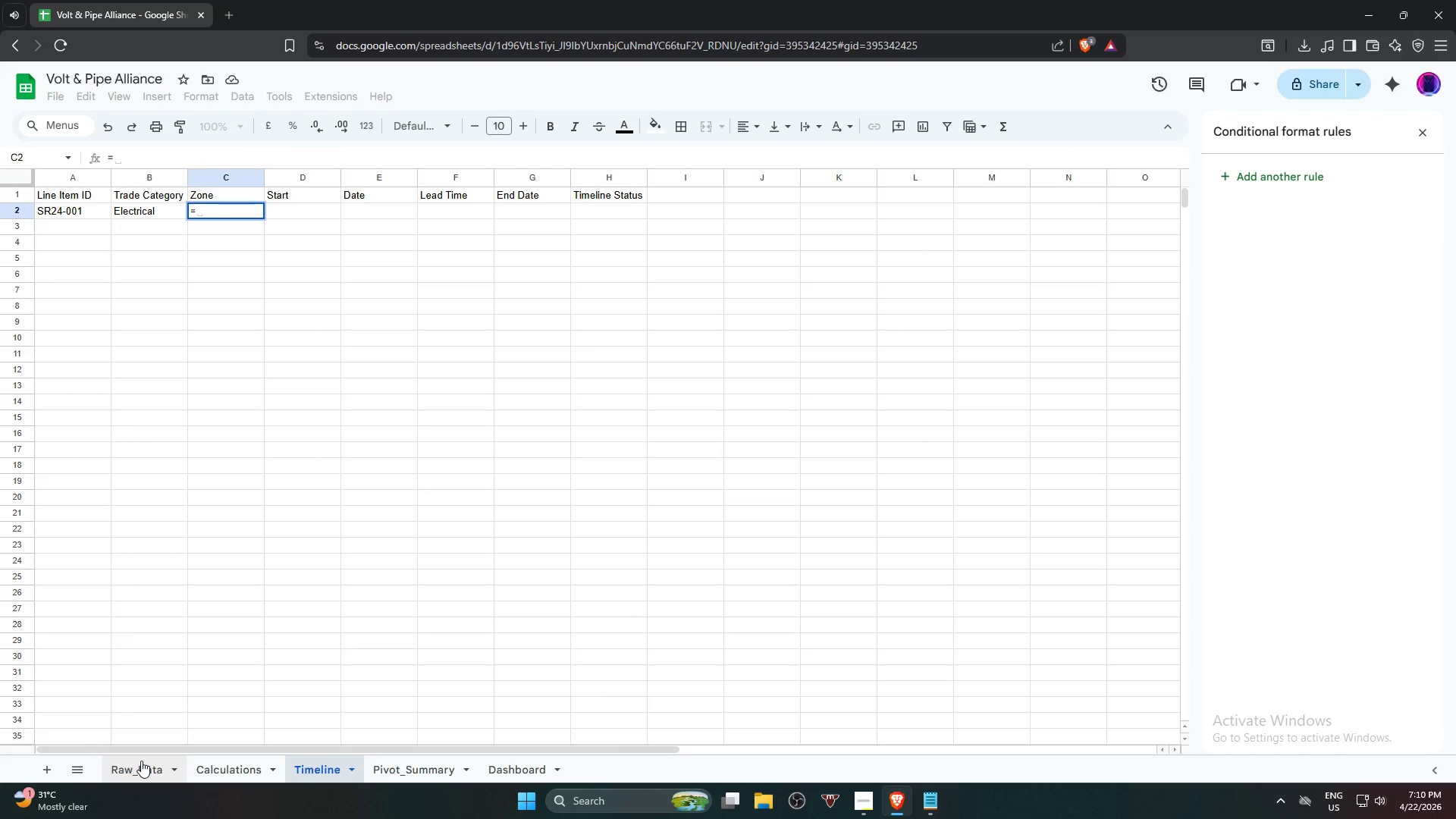 
left_click([141, 761])
 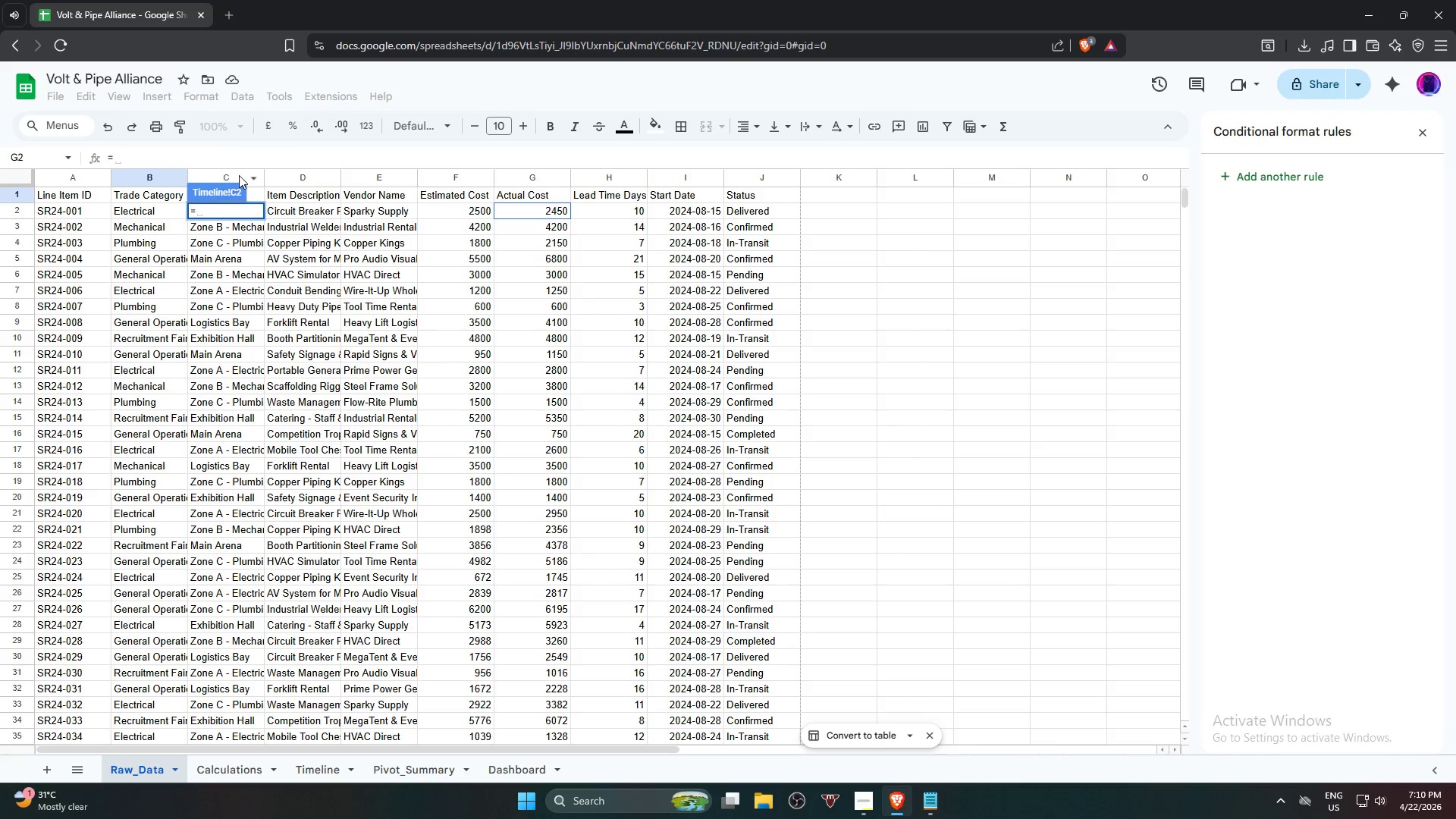 
left_click([239, 175])
 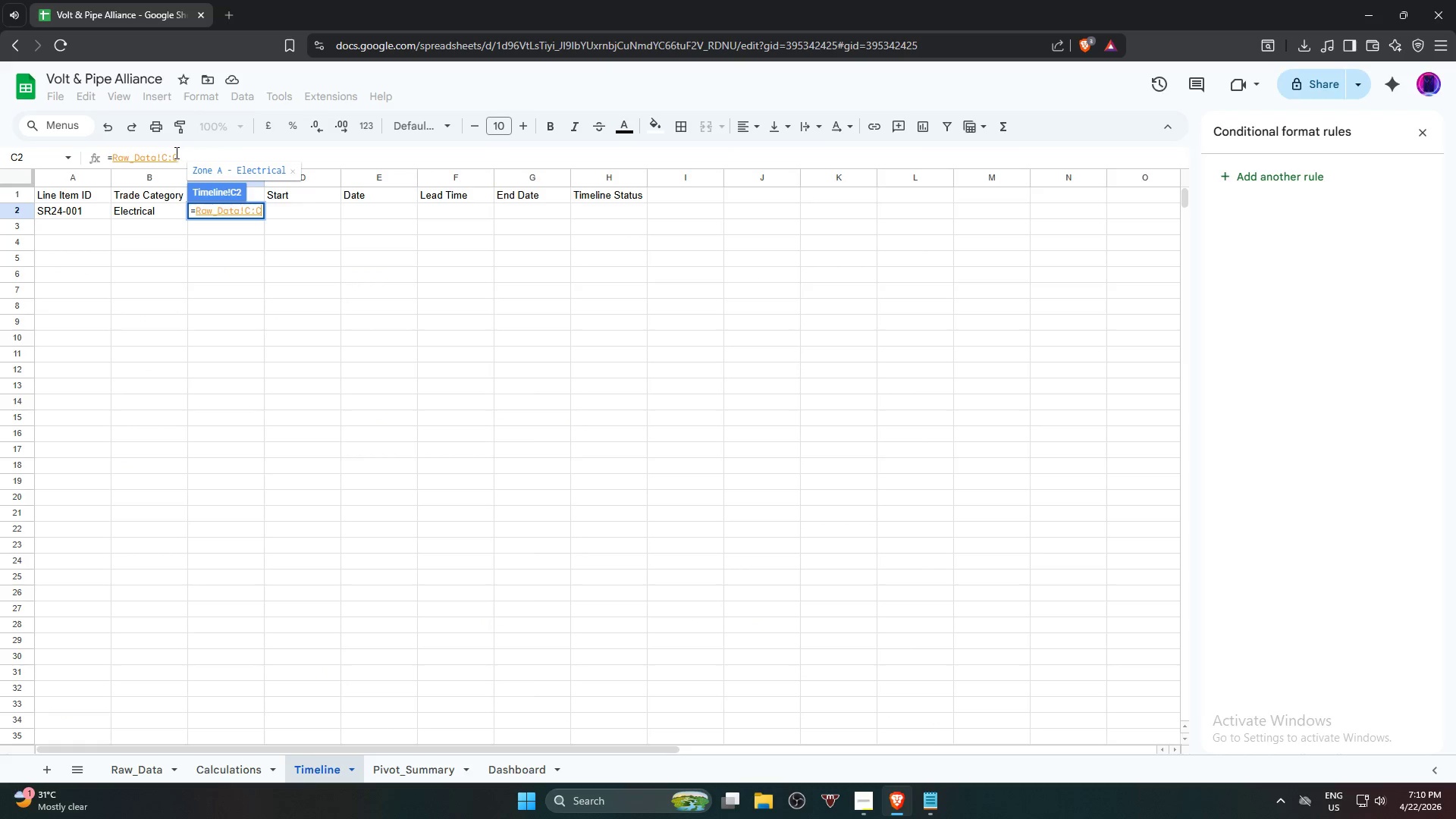 
wait(5.16)
 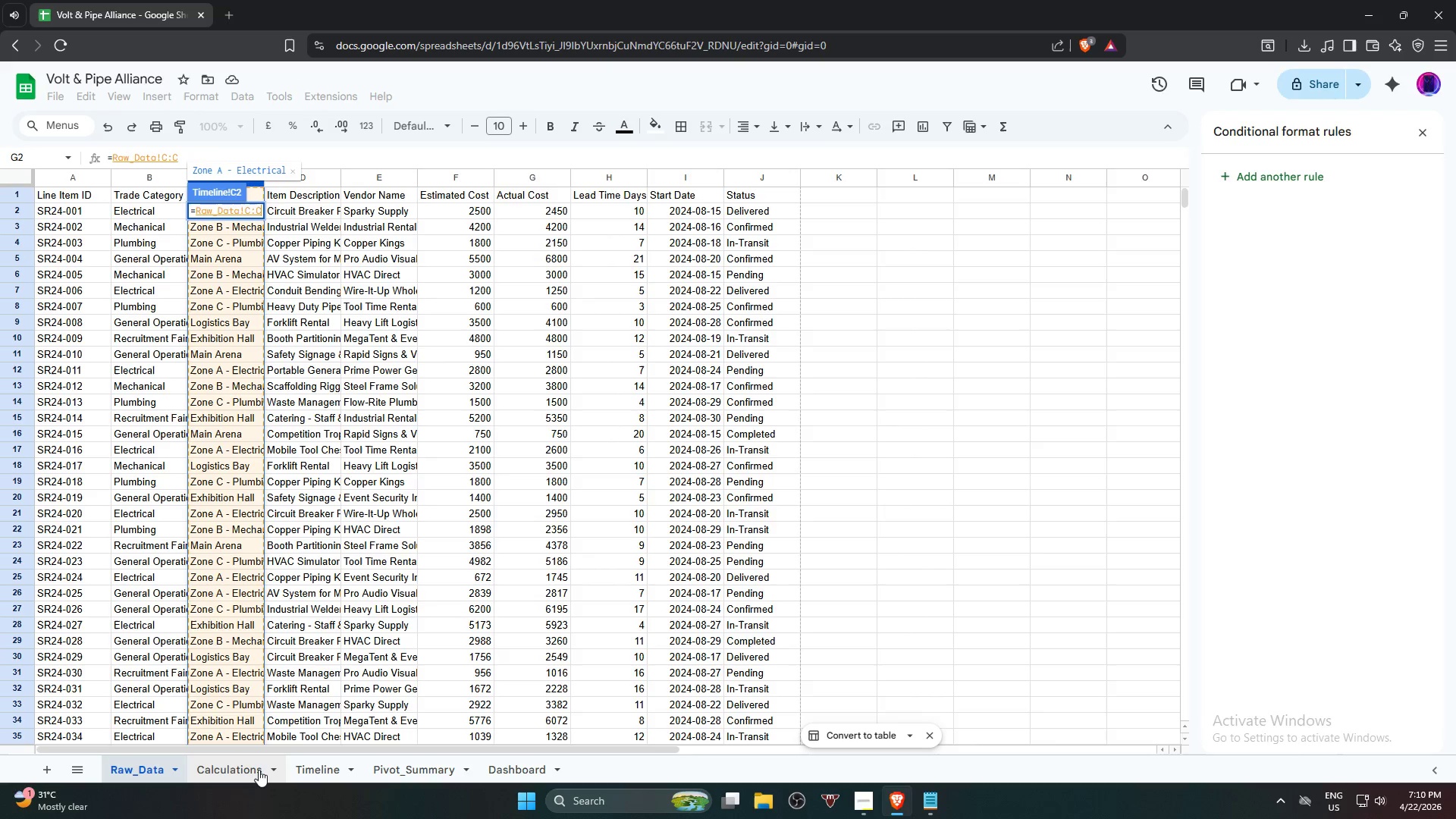 
left_click([188, 153])
 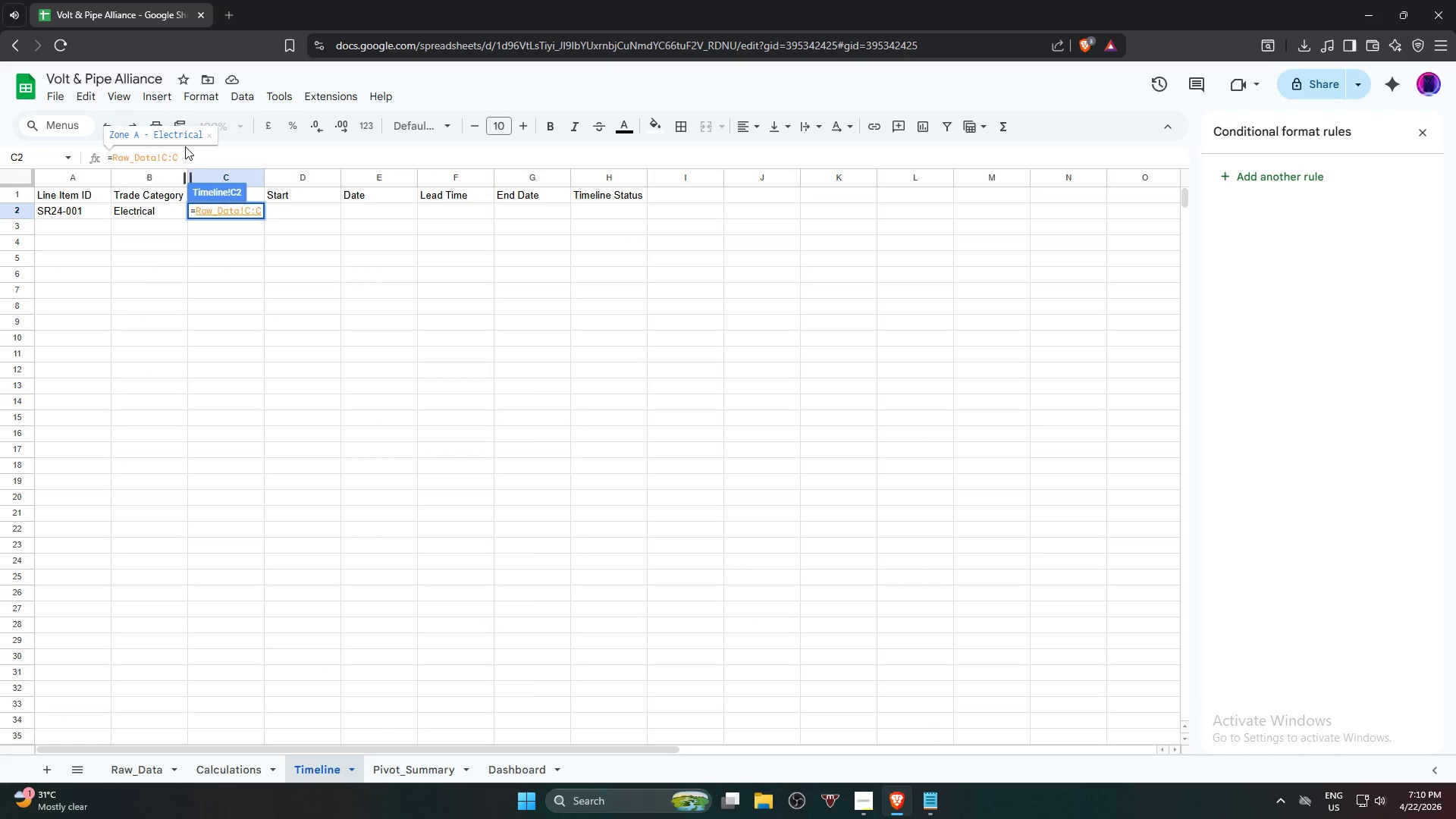 
key(Backspace)
 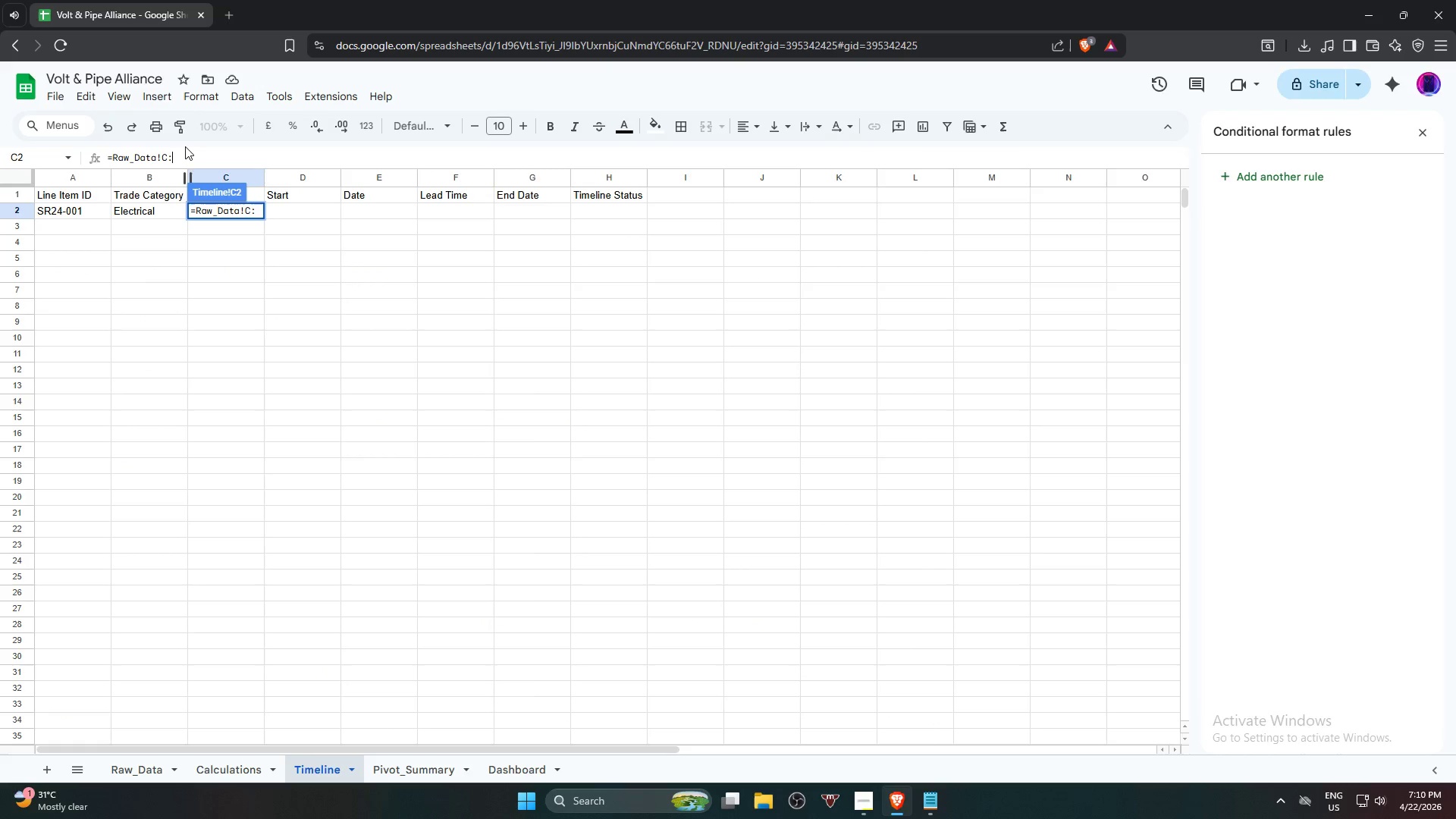 
key(Backspace)
 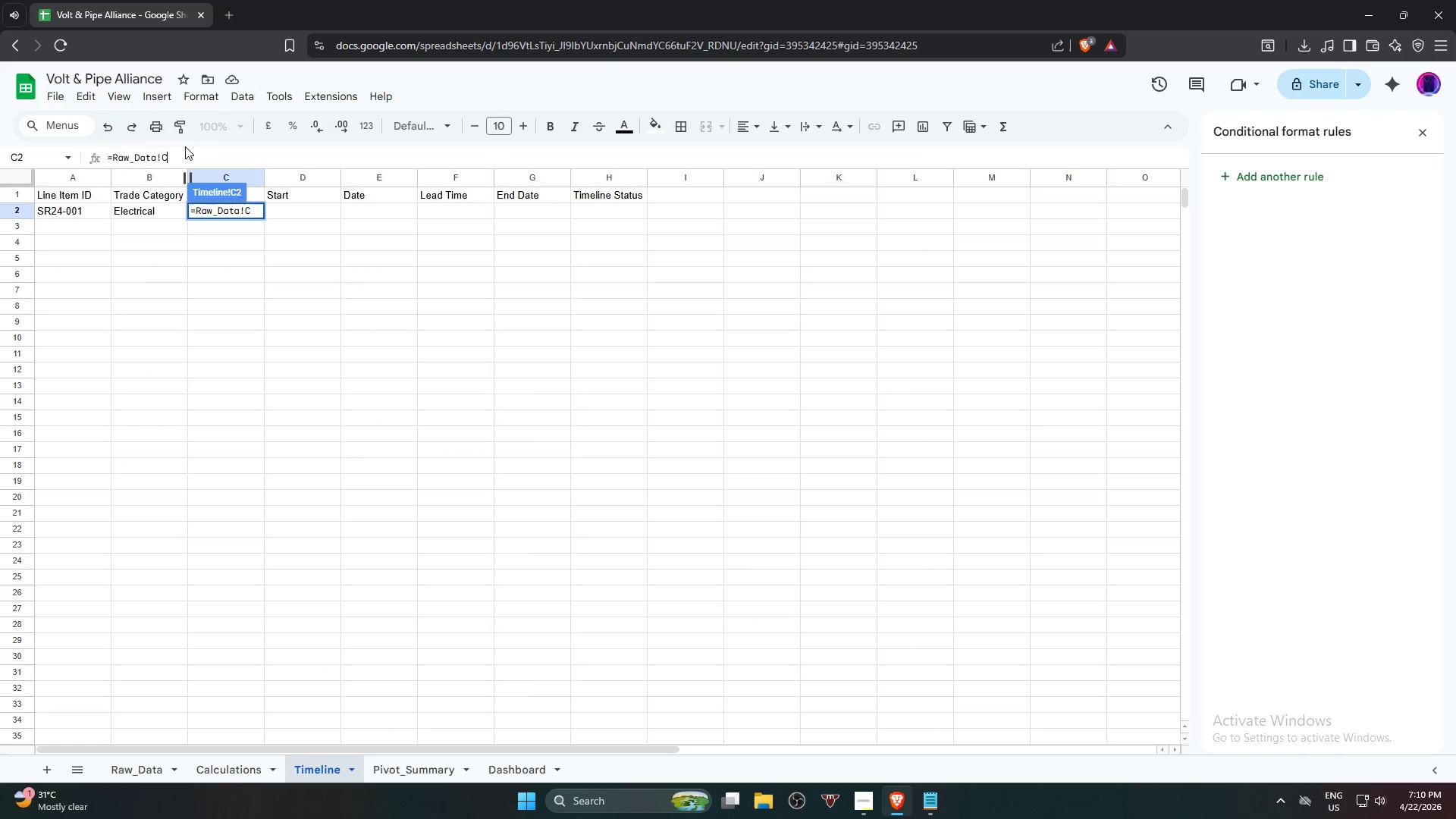 
key(2)
 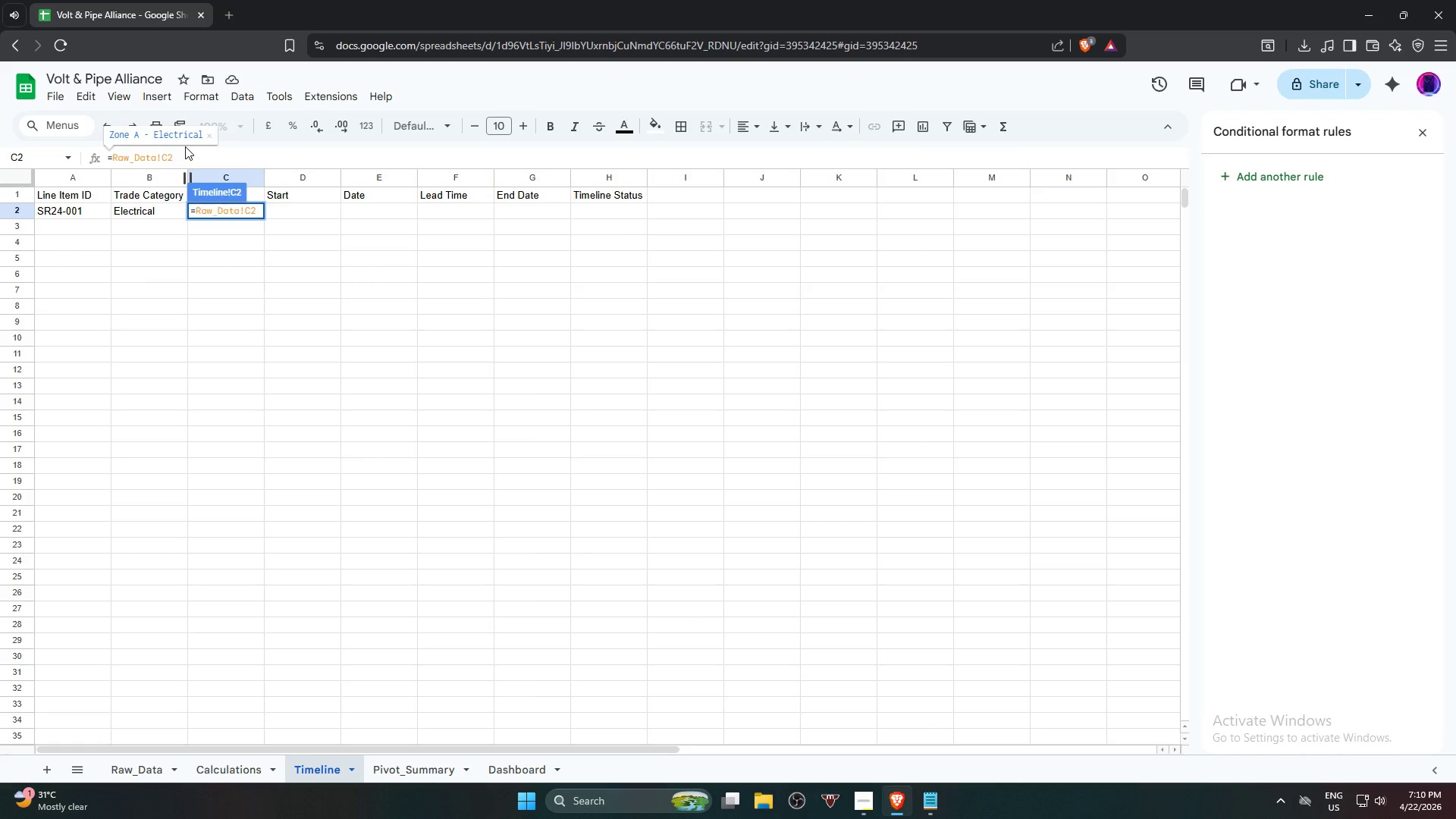 
key(Enter)
 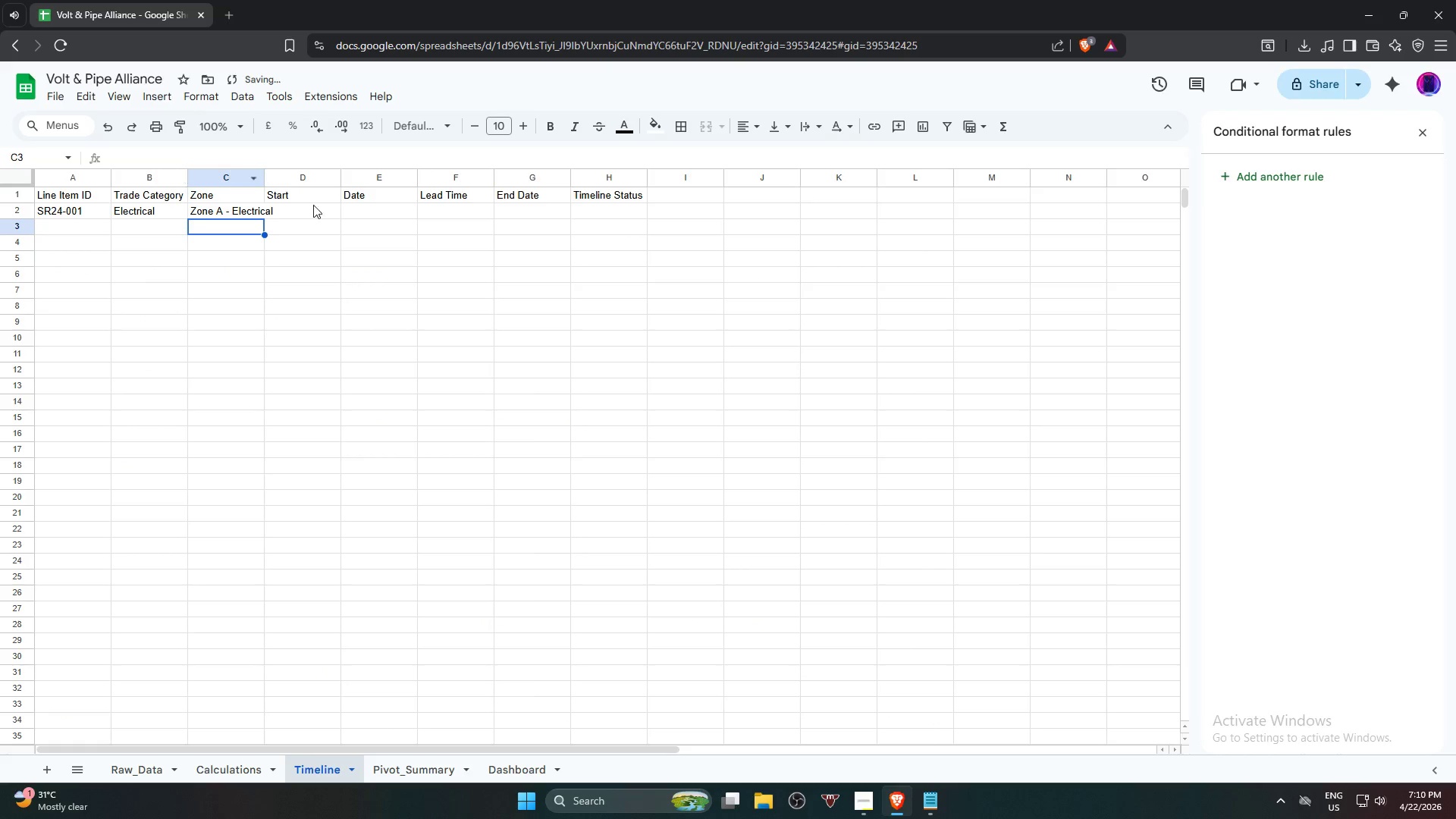 
left_click([324, 212])
 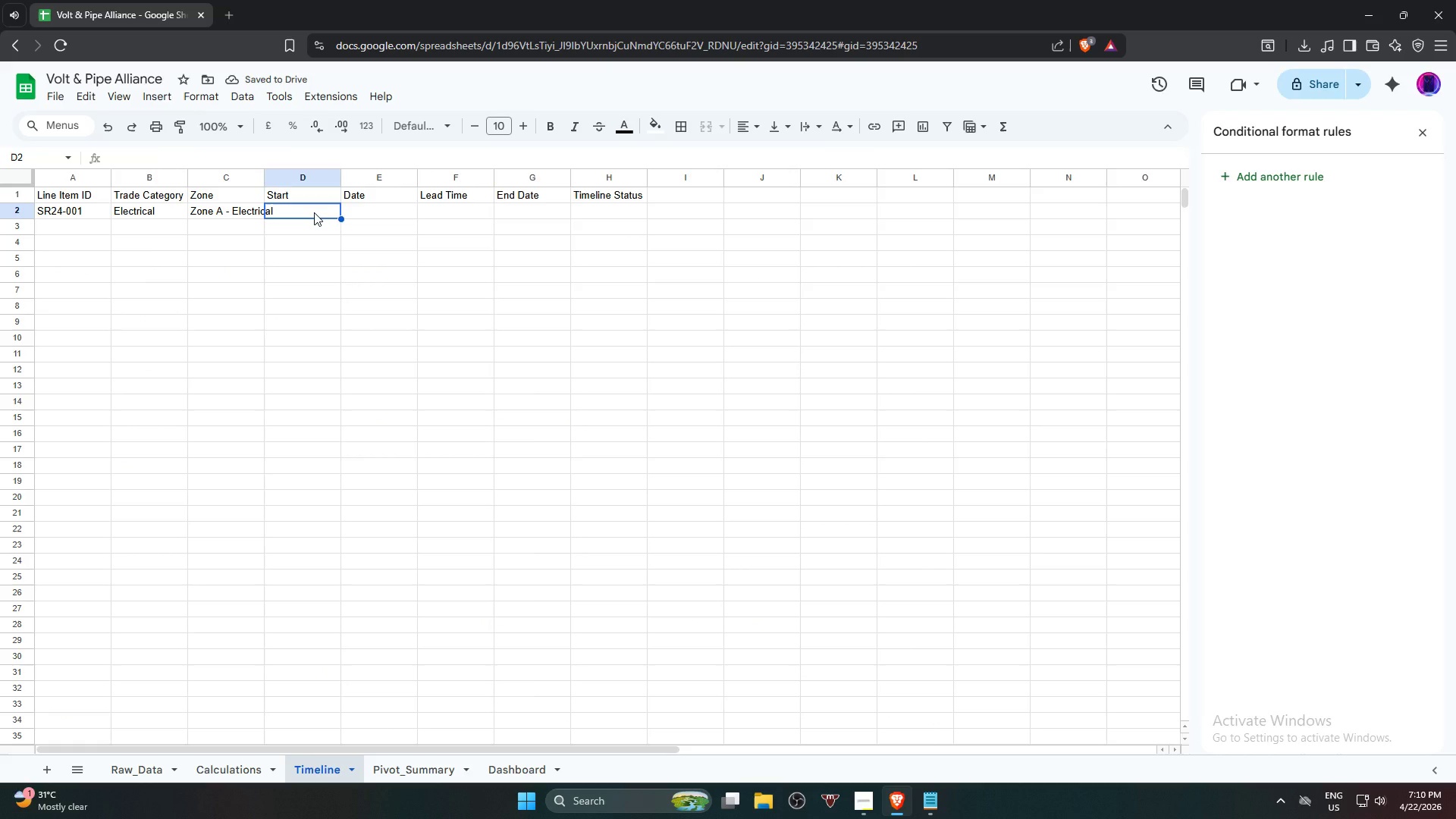 
key(Equal)
 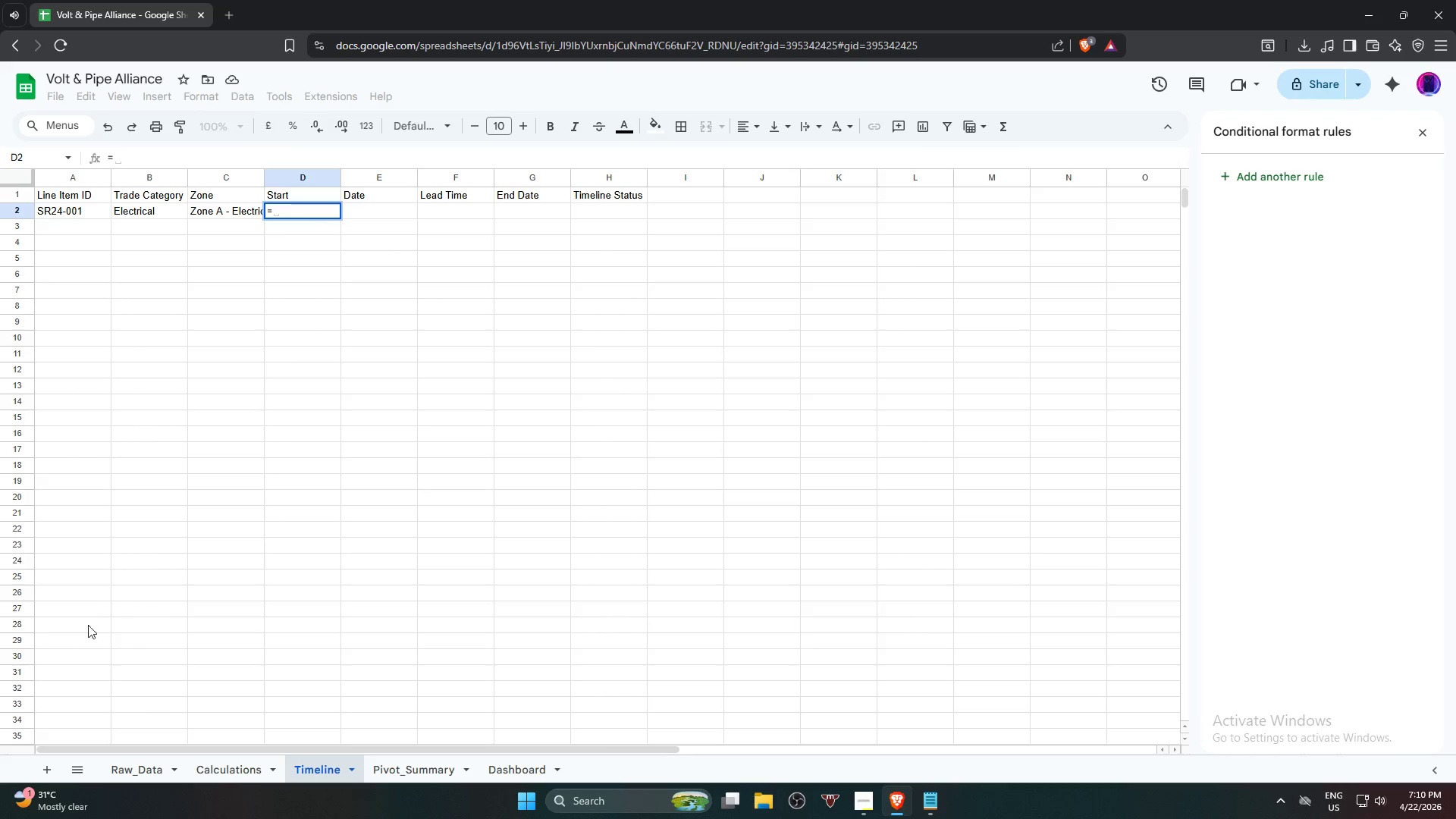 
left_click([127, 770])
 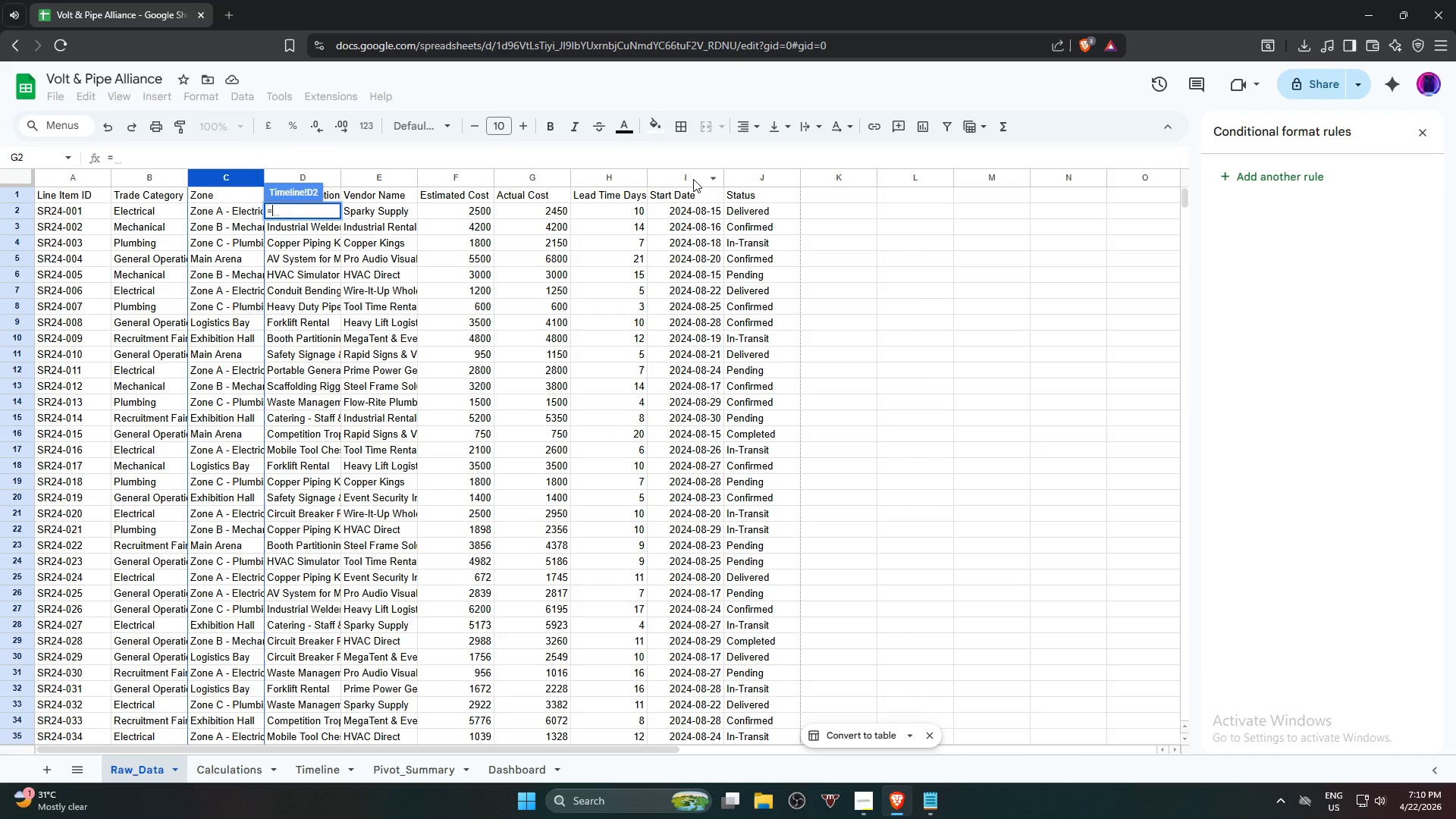 
left_click([703, 208])
 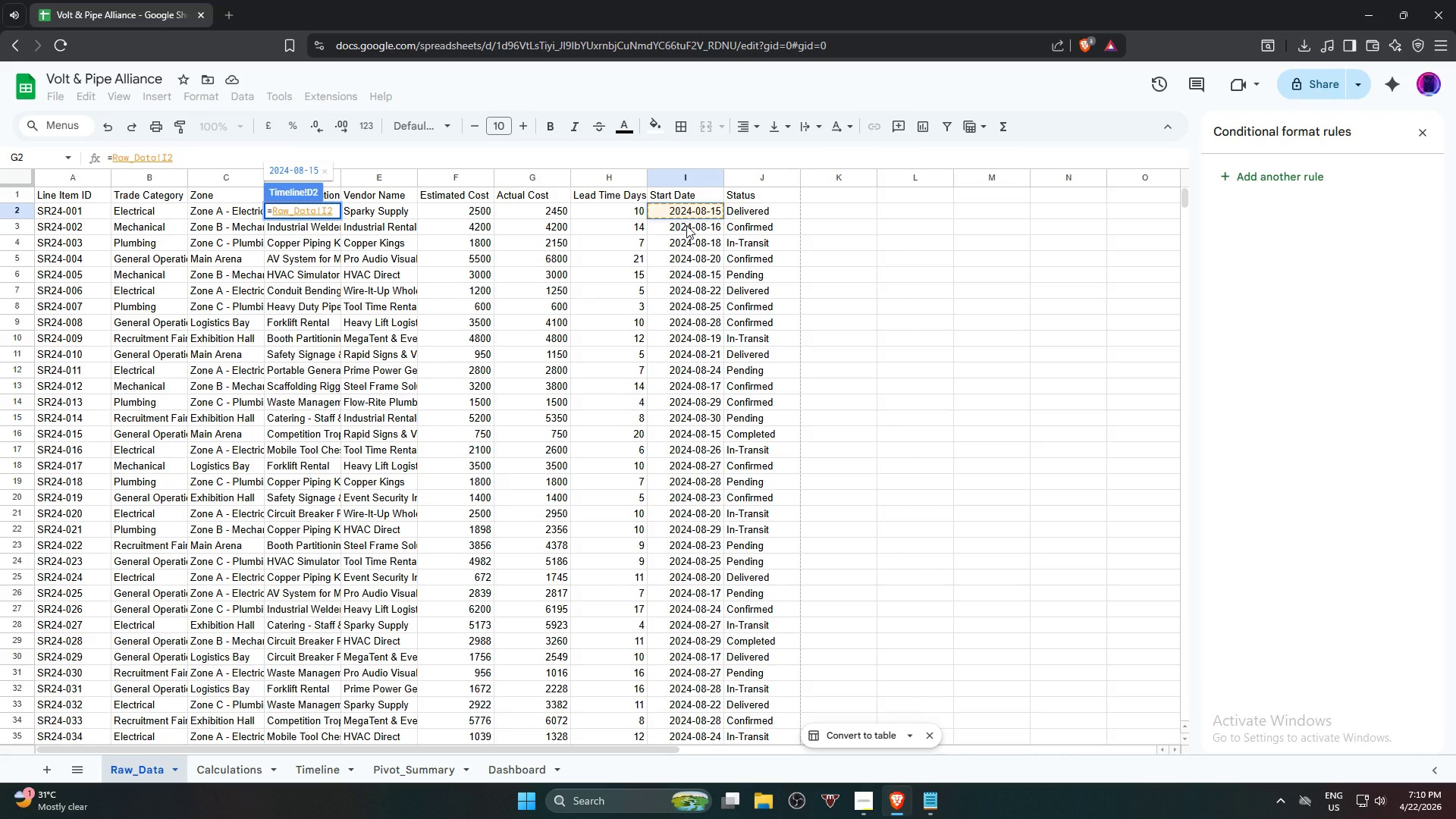 
key(NumpadEnter)
 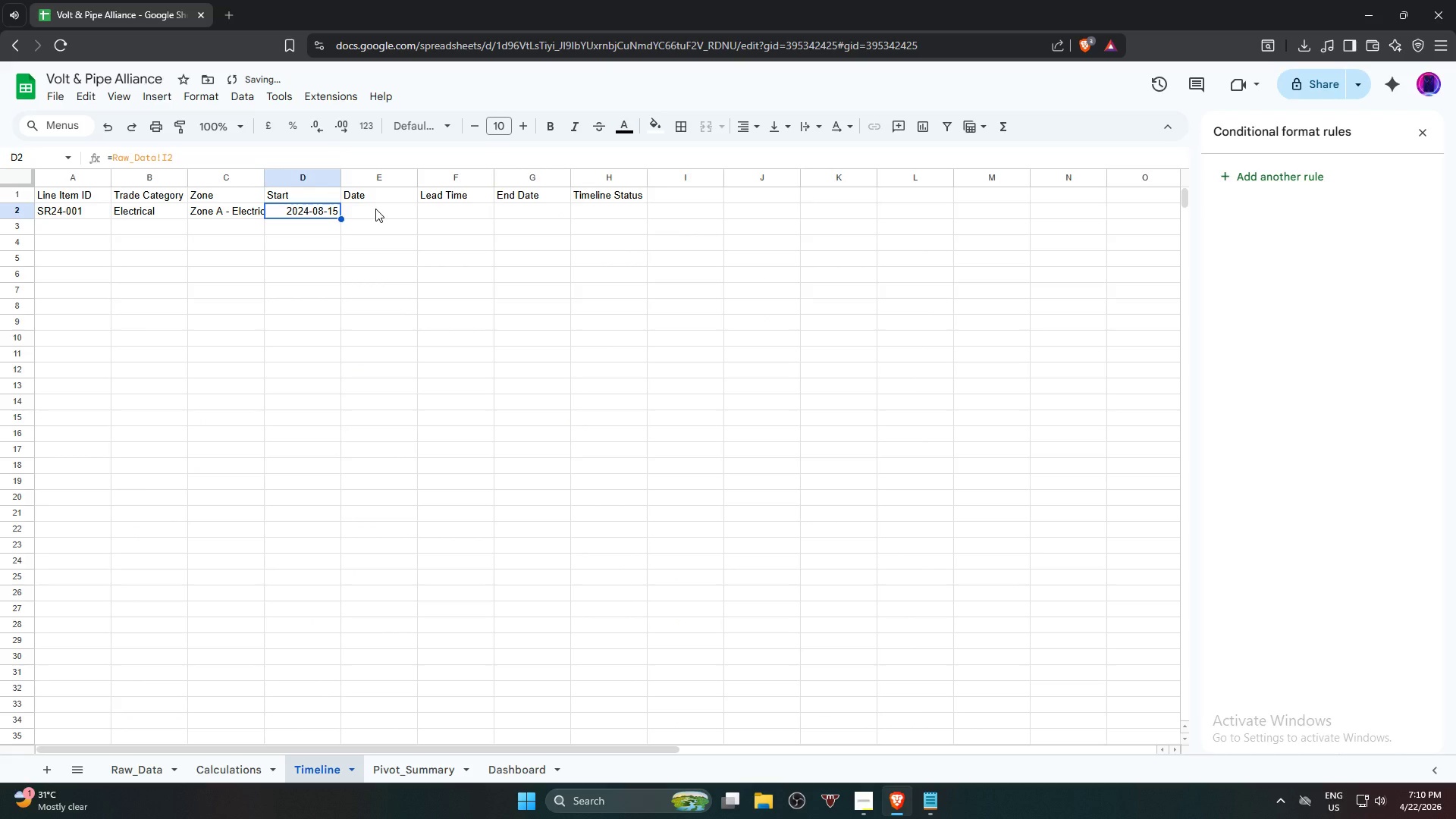 
left_click([375, 209])
 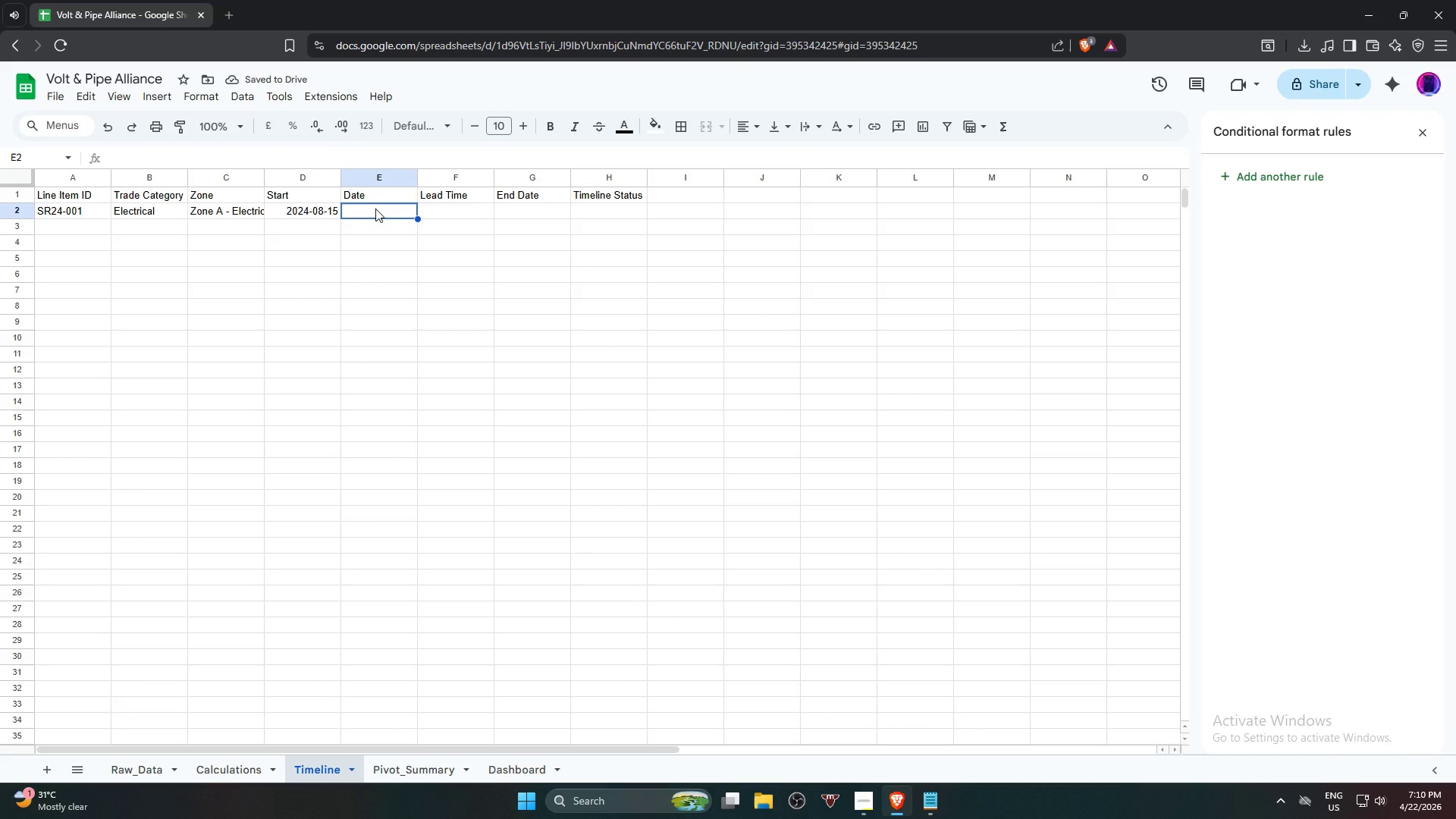 
key(Equal)
 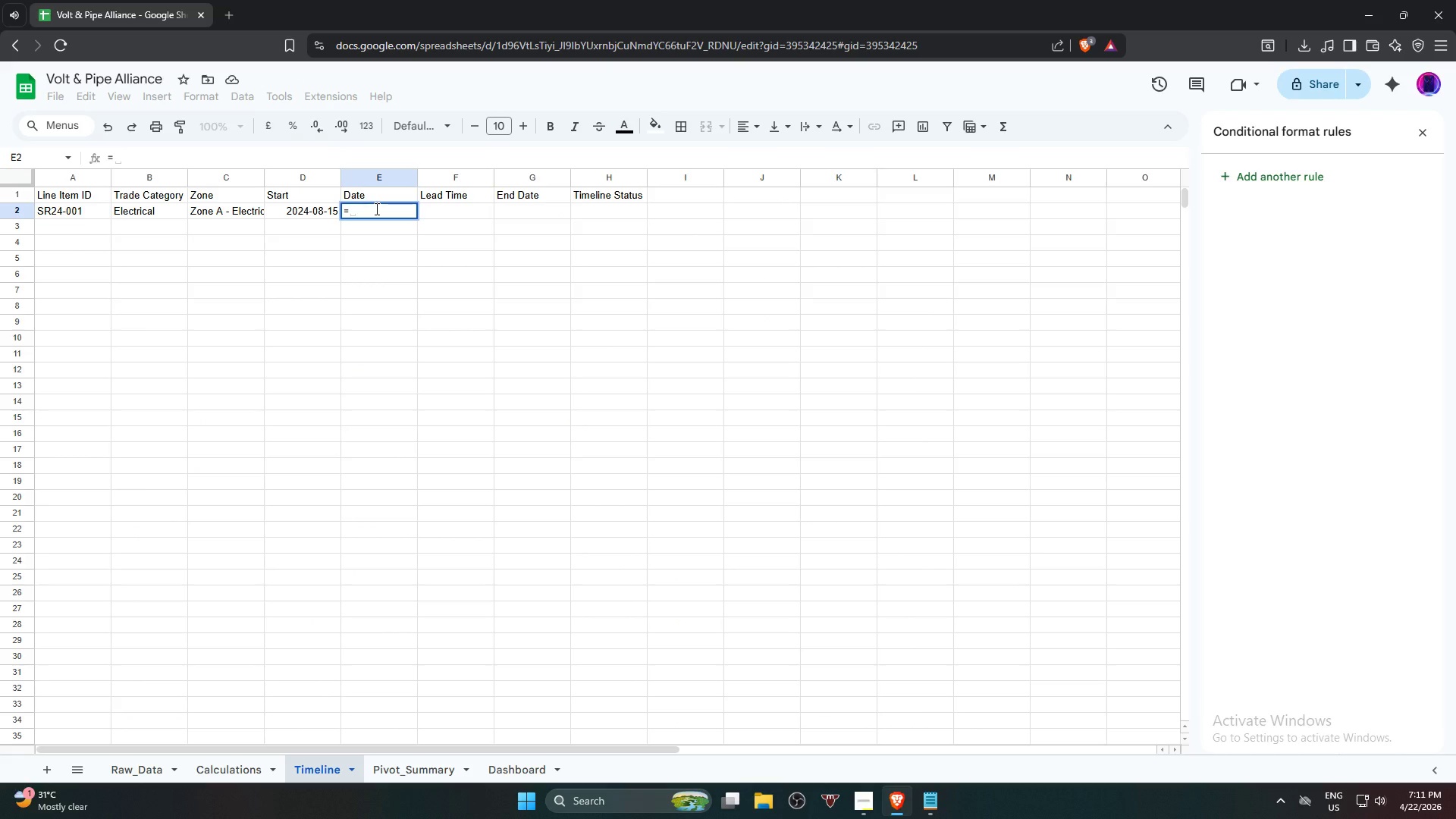 
mouse_move([139, 744])
 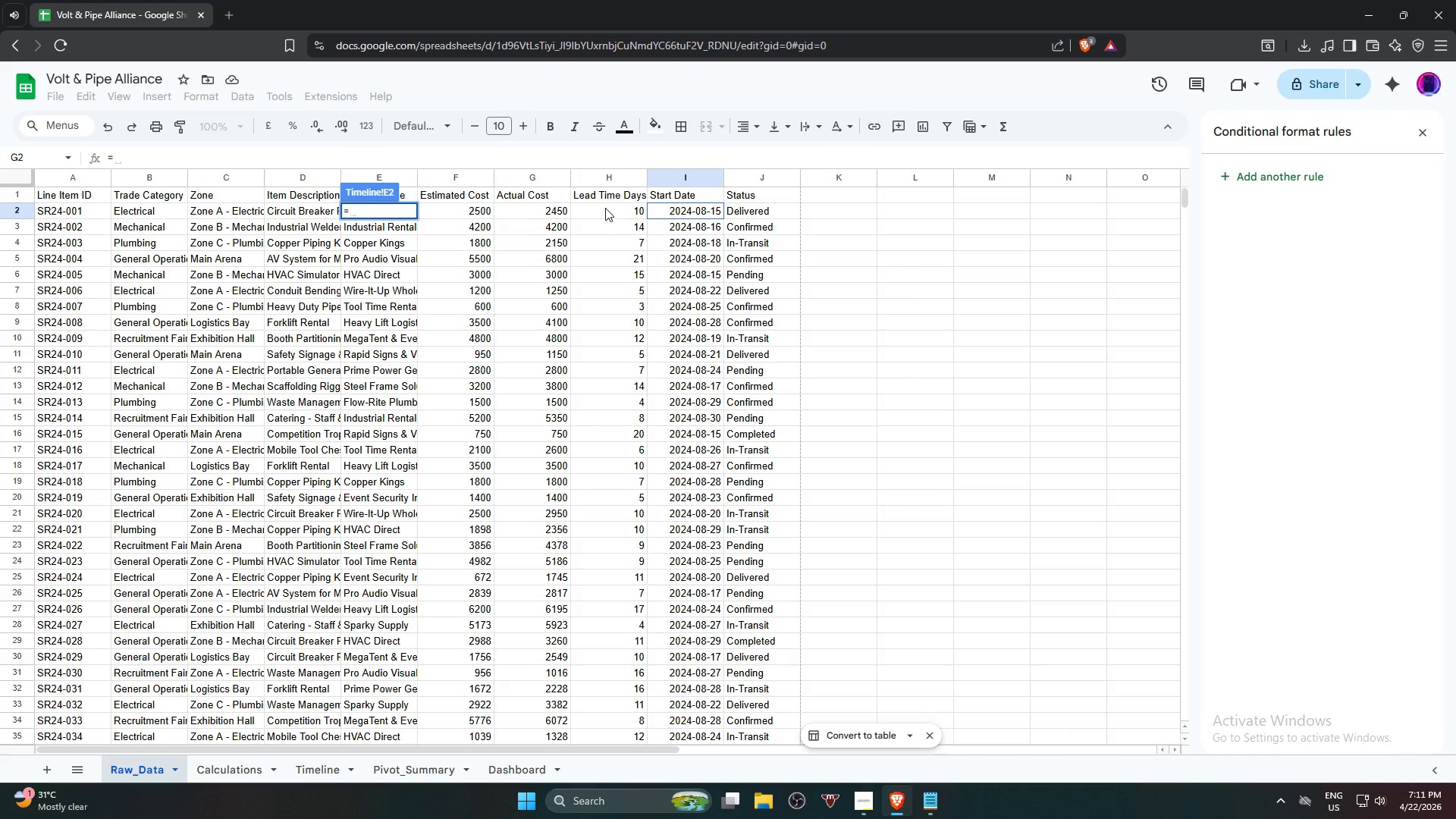 
left_click([607, 212])
 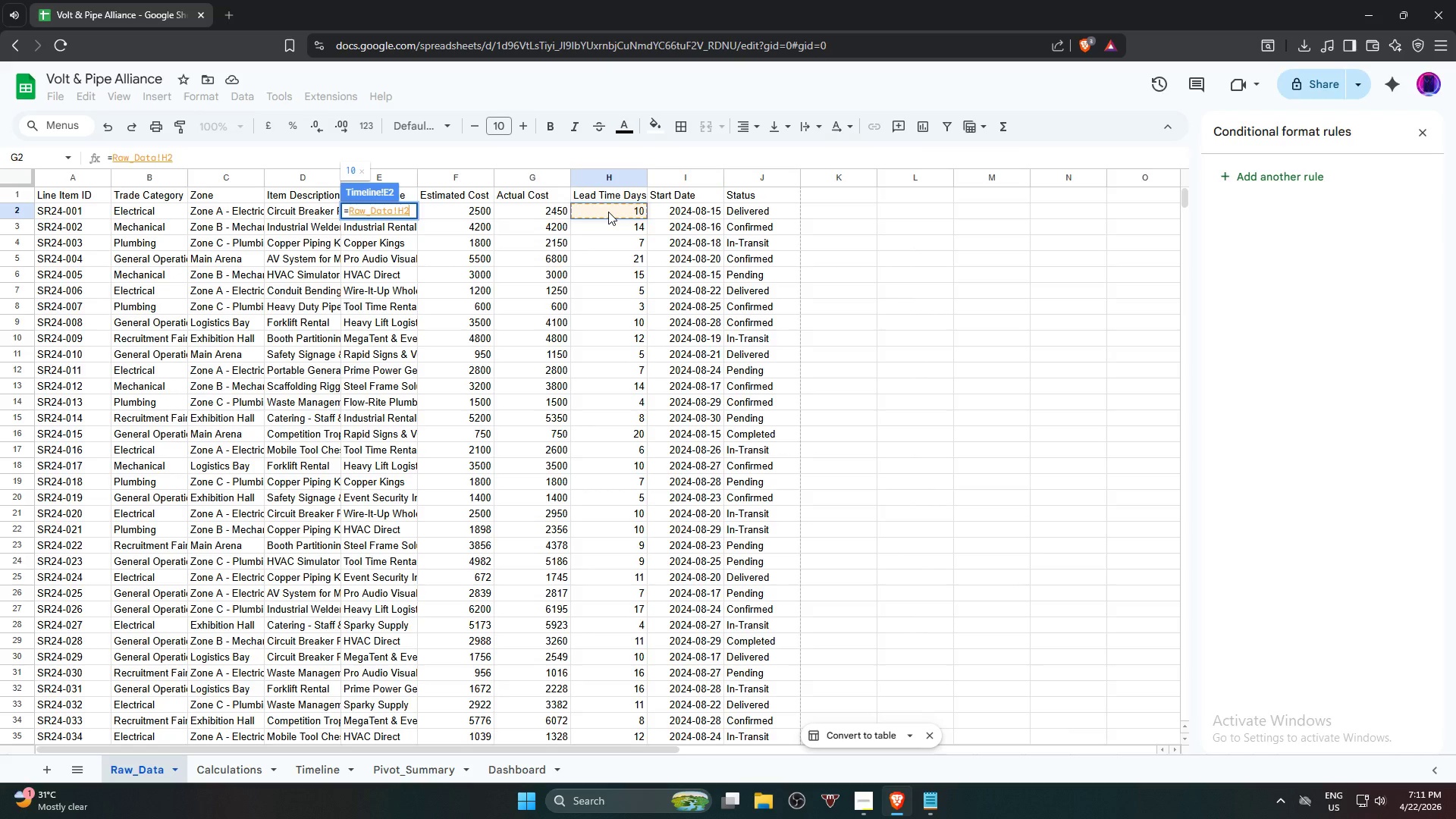 
key(NumpadEnter)
 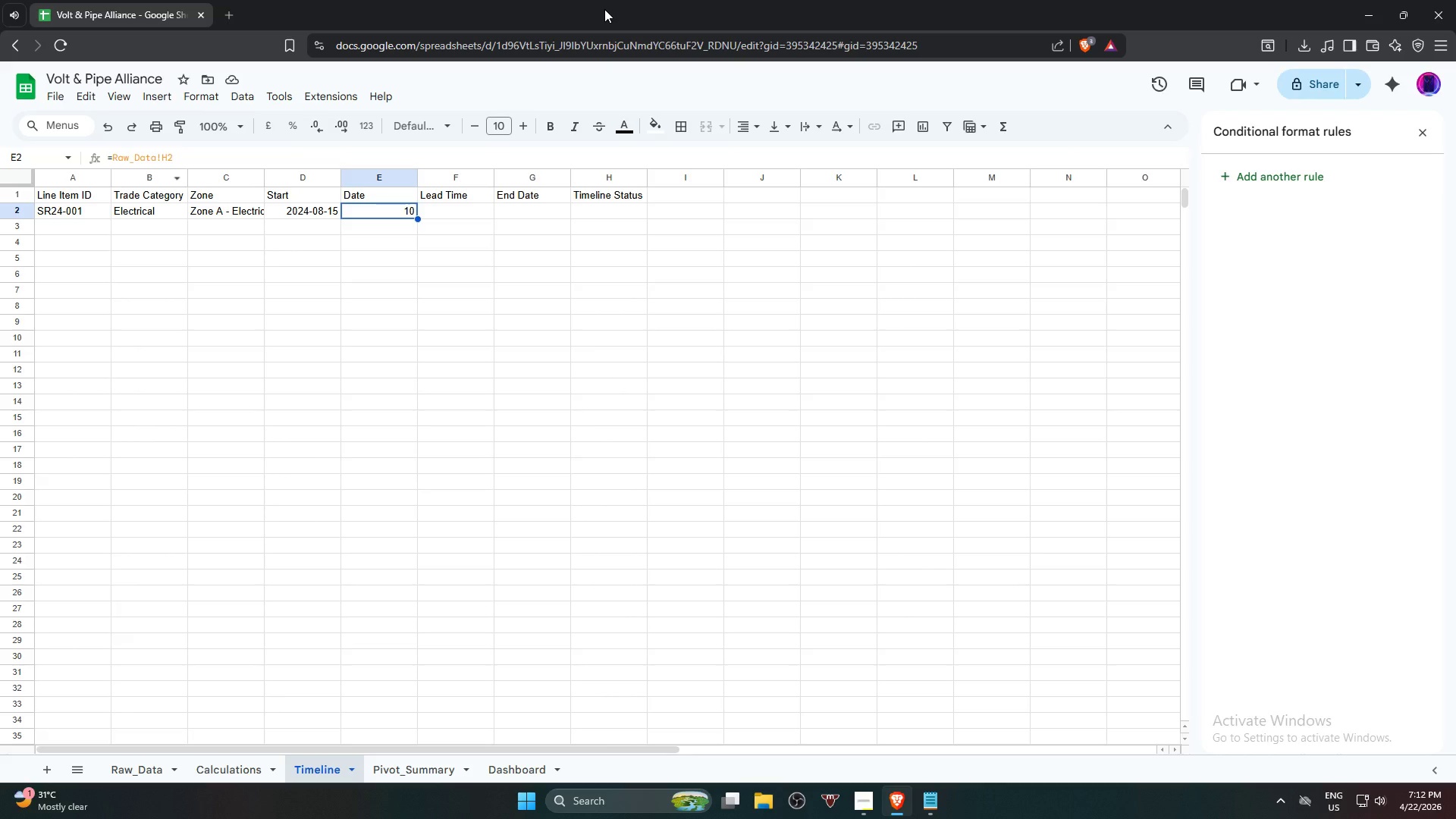 
wait(92.45)
 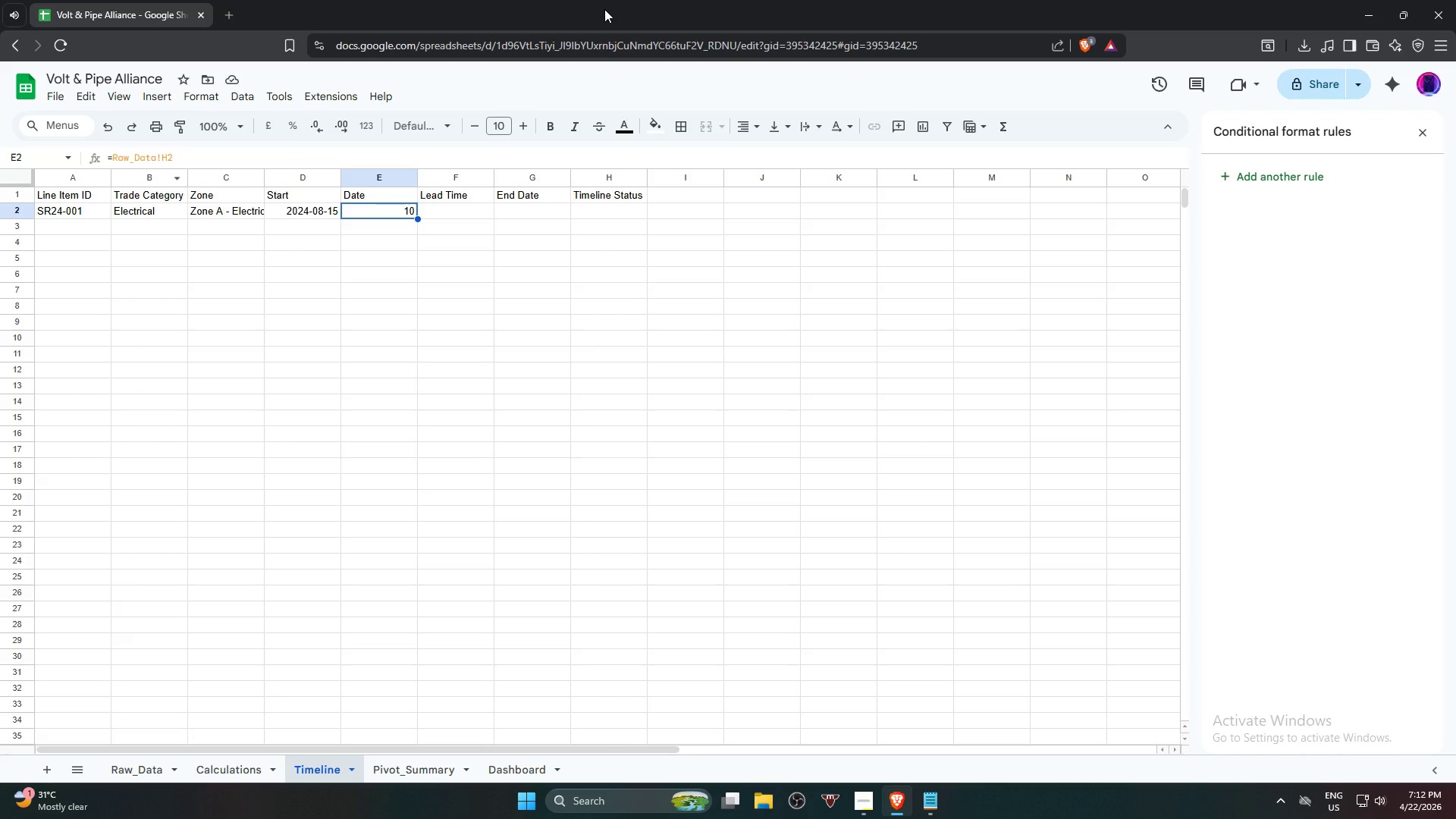 
scroll: coordinate [471, 381], scroll_direction: down, amount: 3.0
 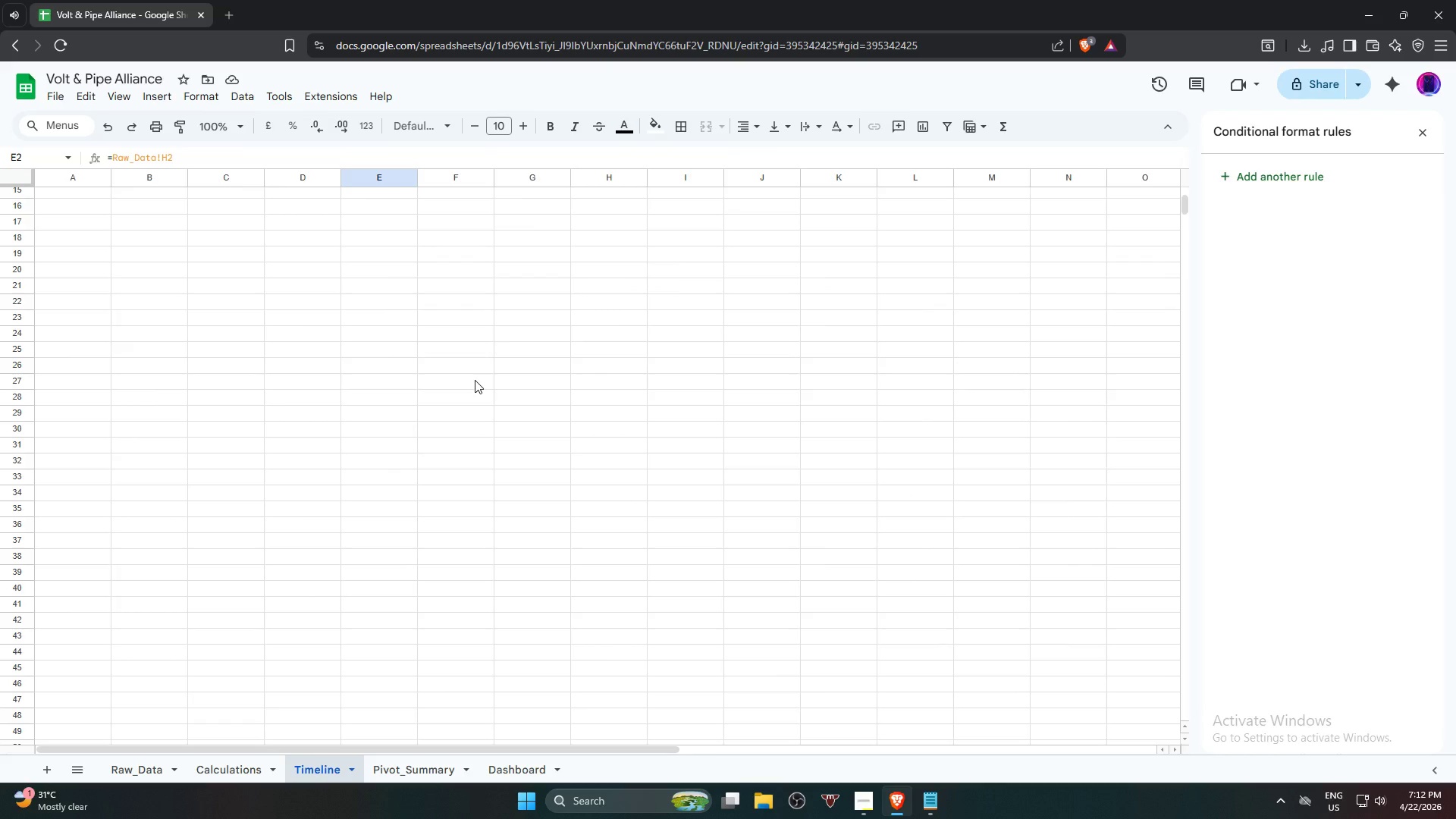 
wait(18.01)
 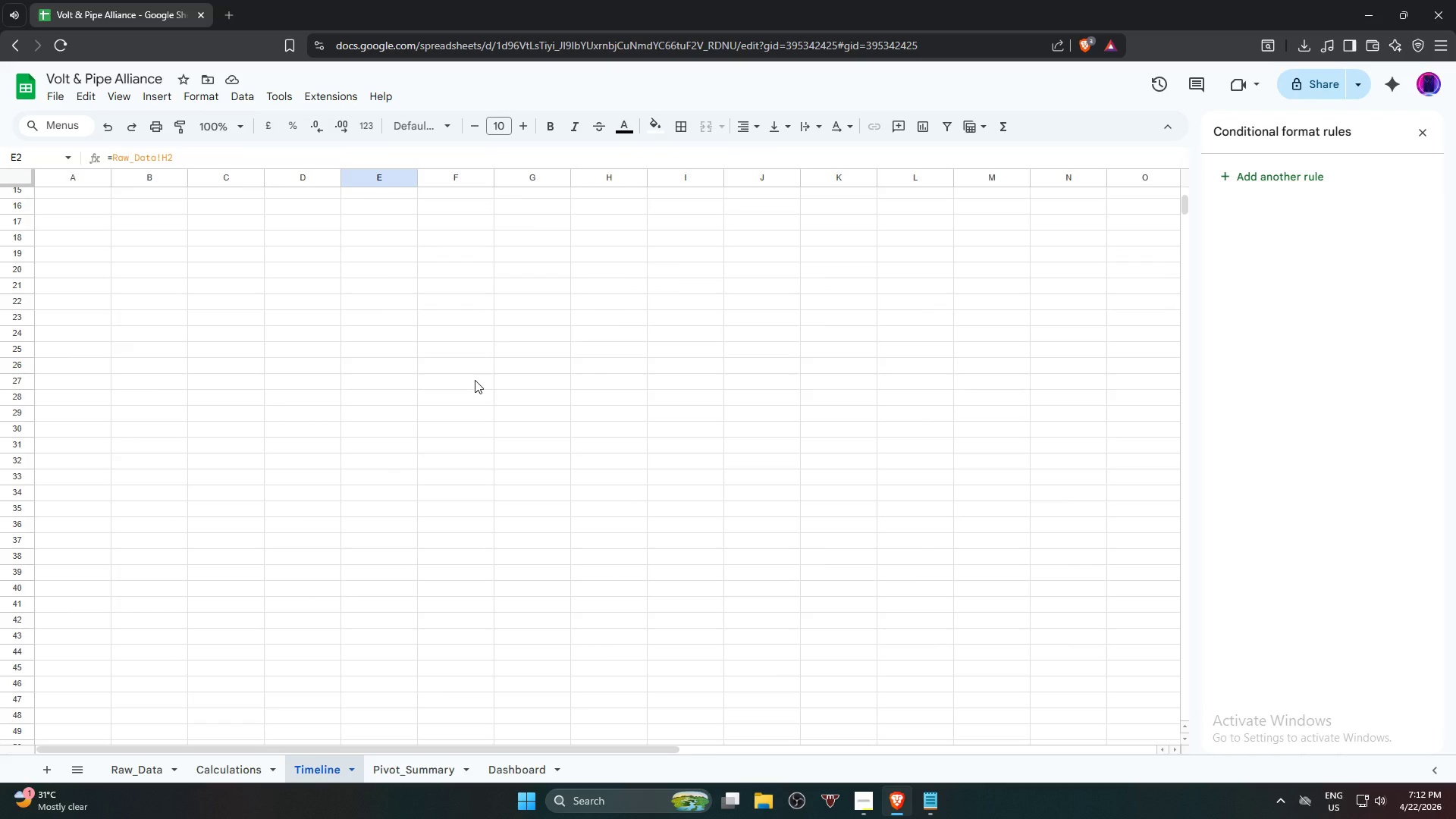 
scroll: coordinate [485, 369], scroll_direction: up, amount: 7.0
 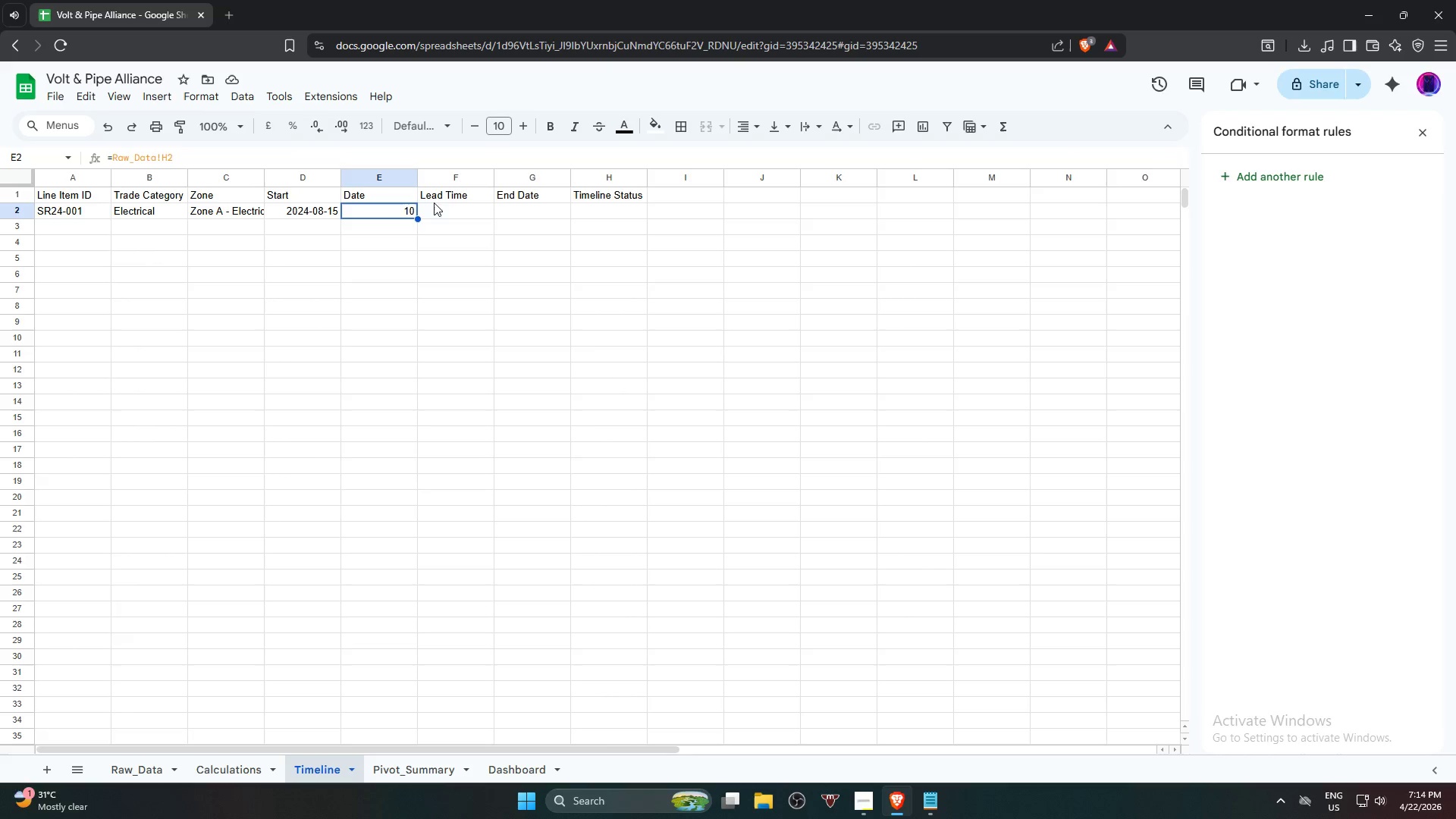 
wait(97.17)
 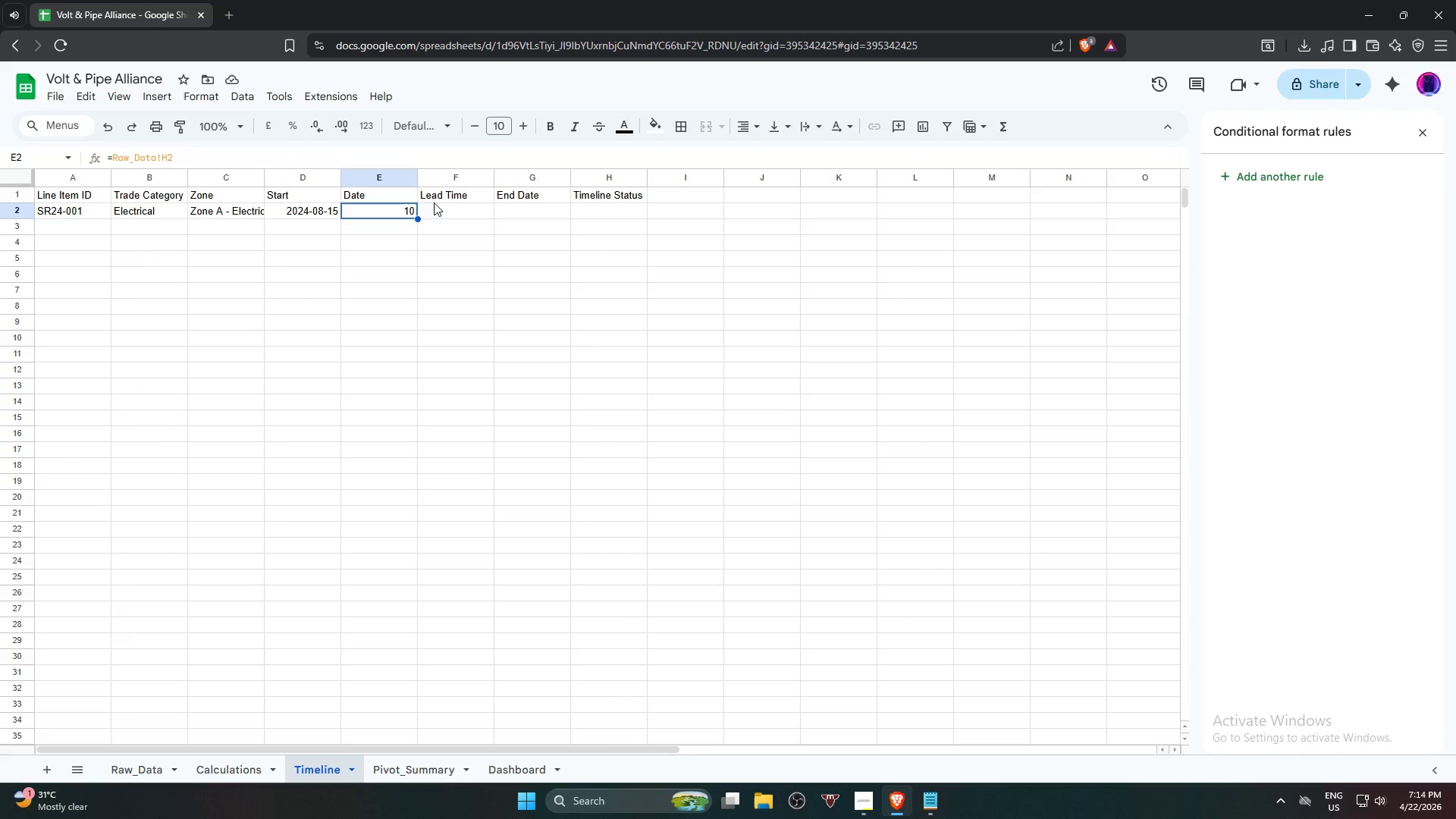 
double_click([469, 196])
 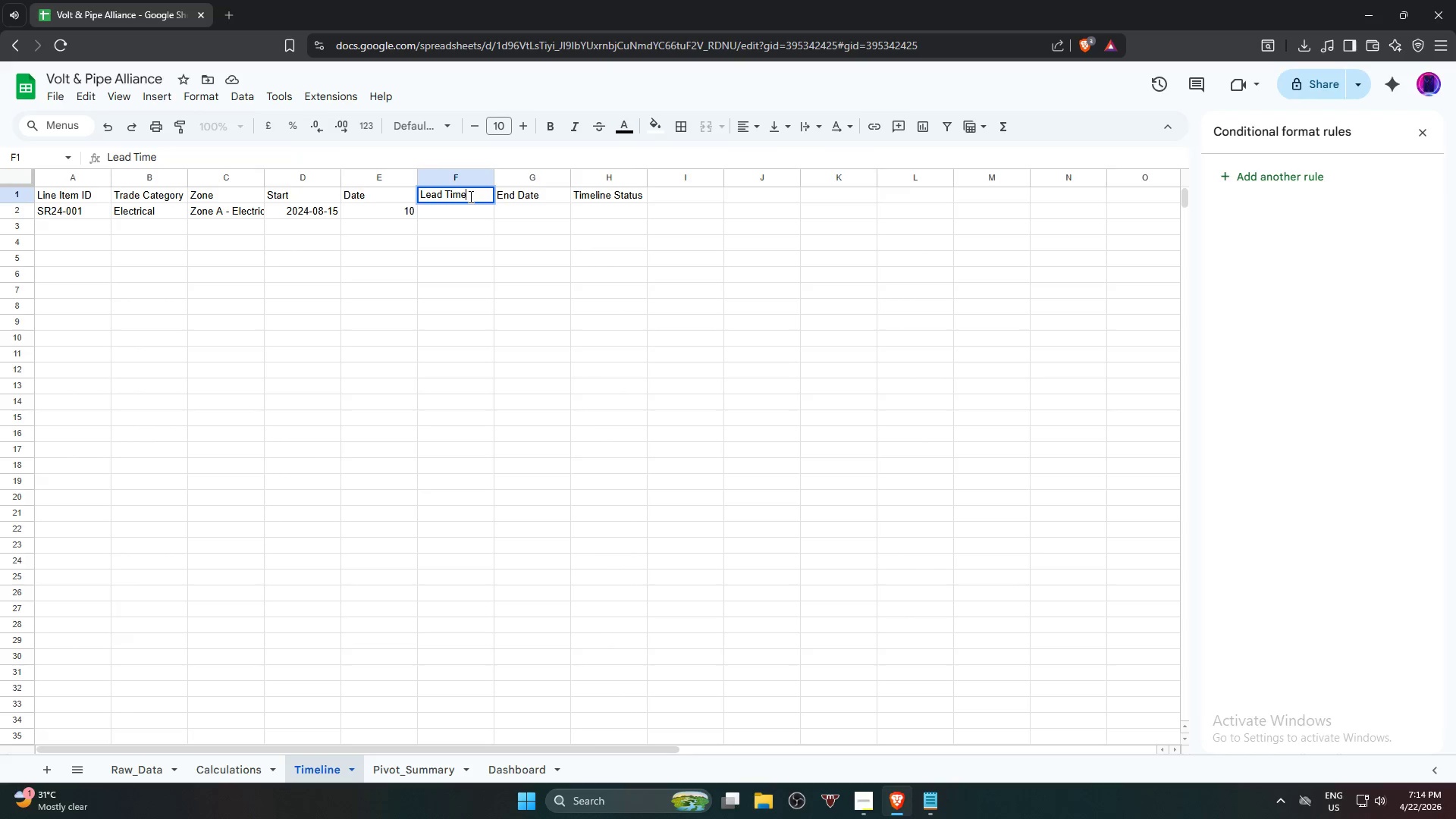 
type( Days)
 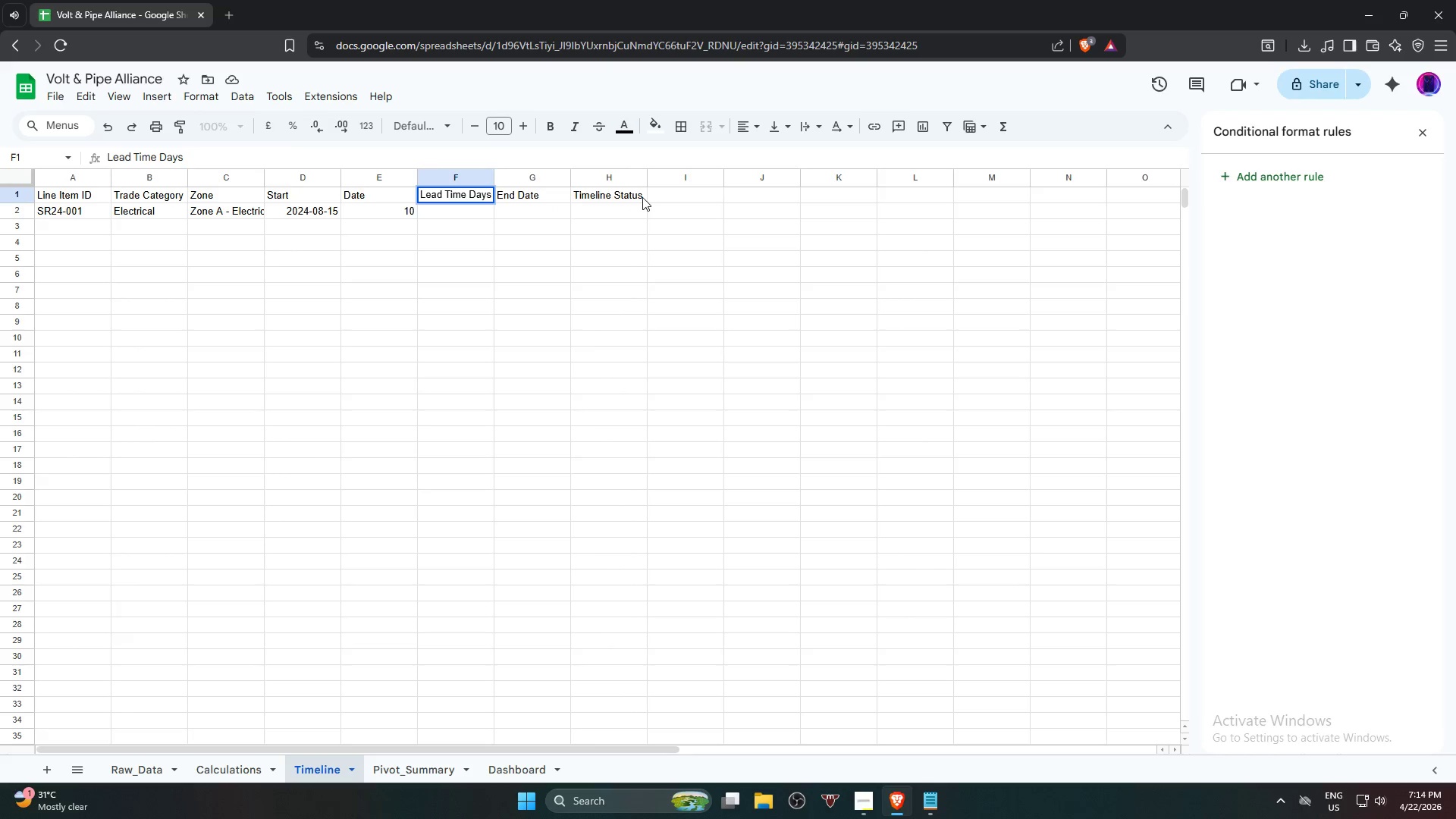 
wait(7.66)
 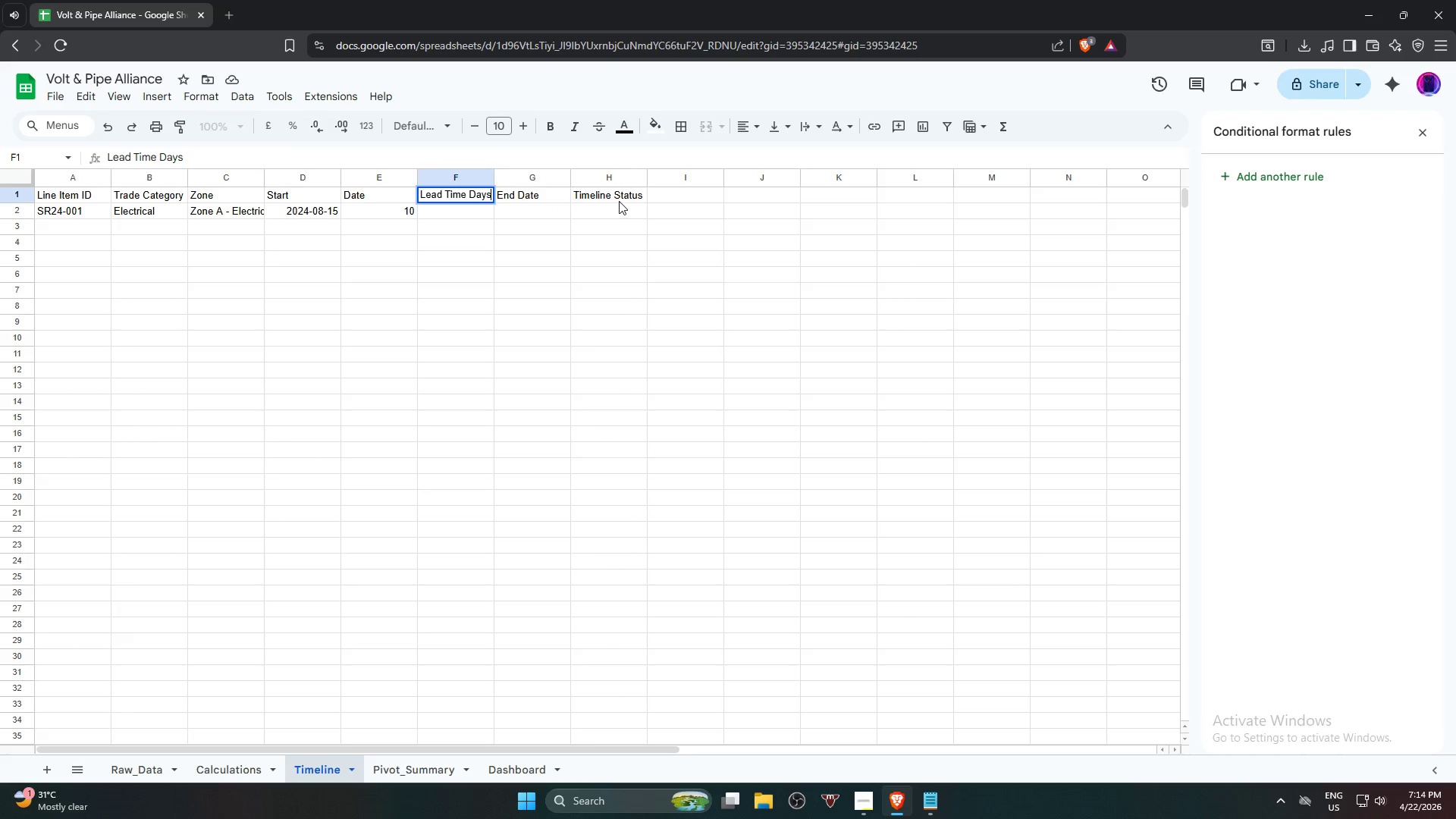 
left_click([679, 198])
 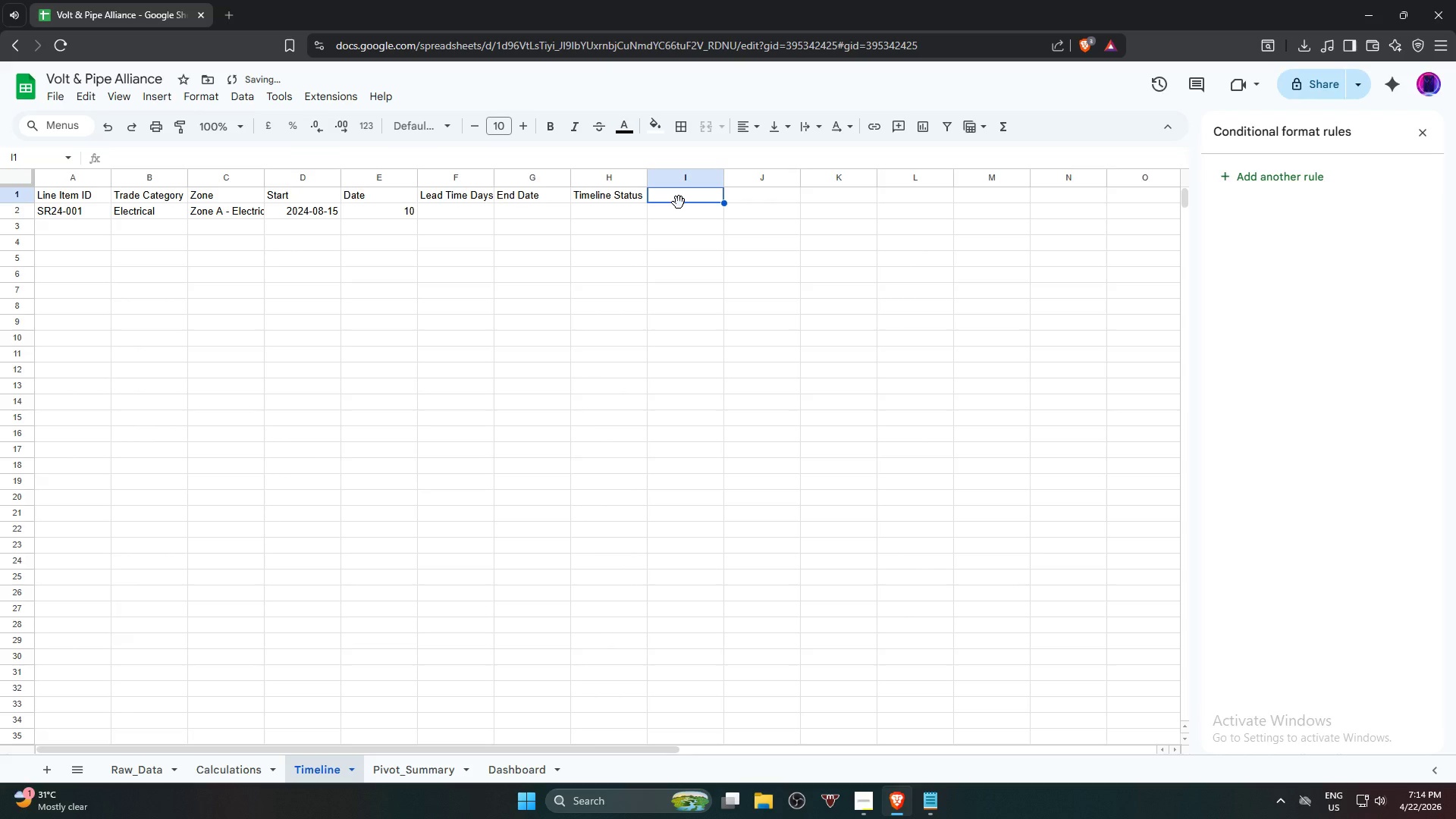 
type(:)
key(Backspace)
type(Logistic Status)
 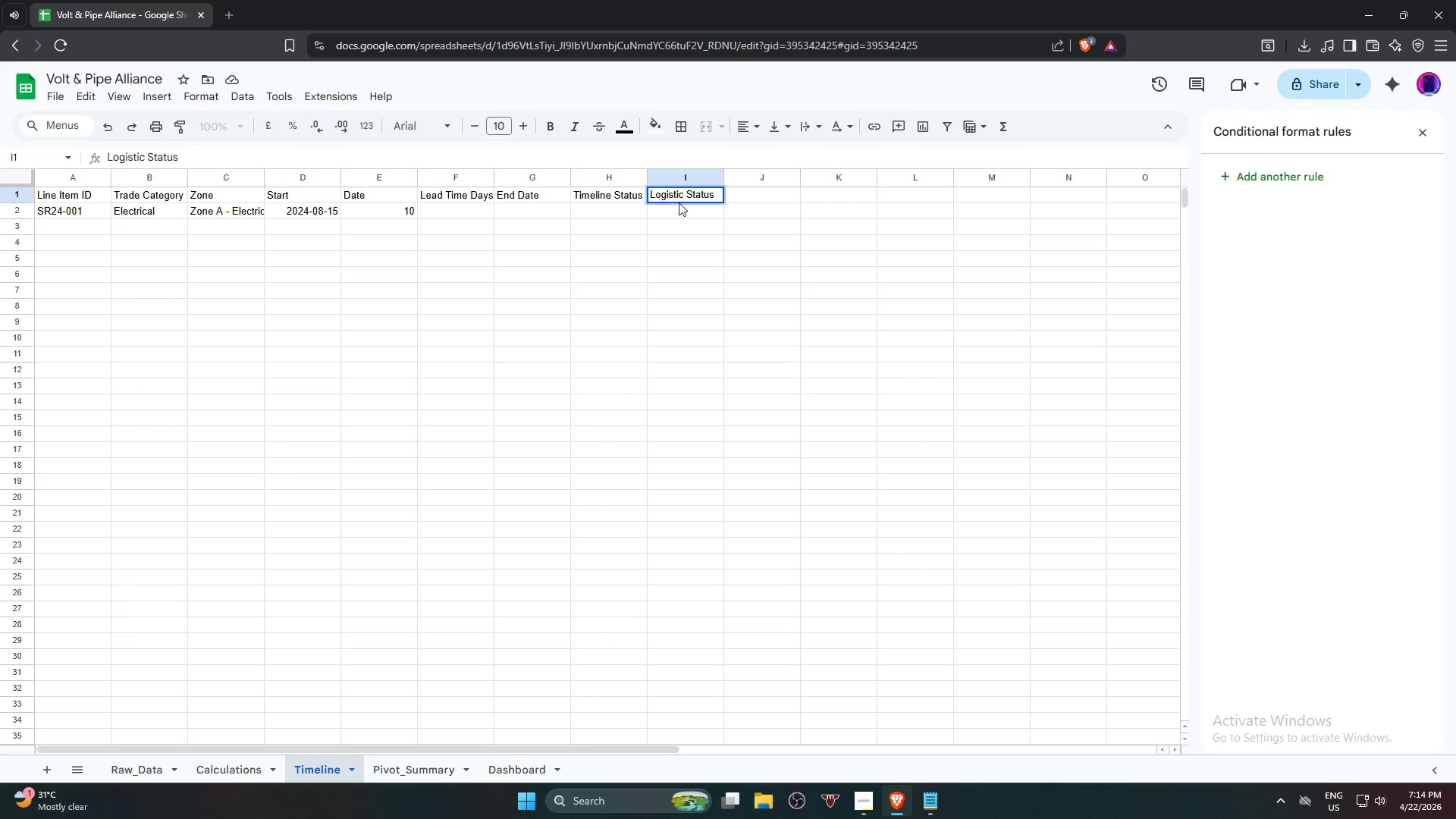 
wait(6.78)
 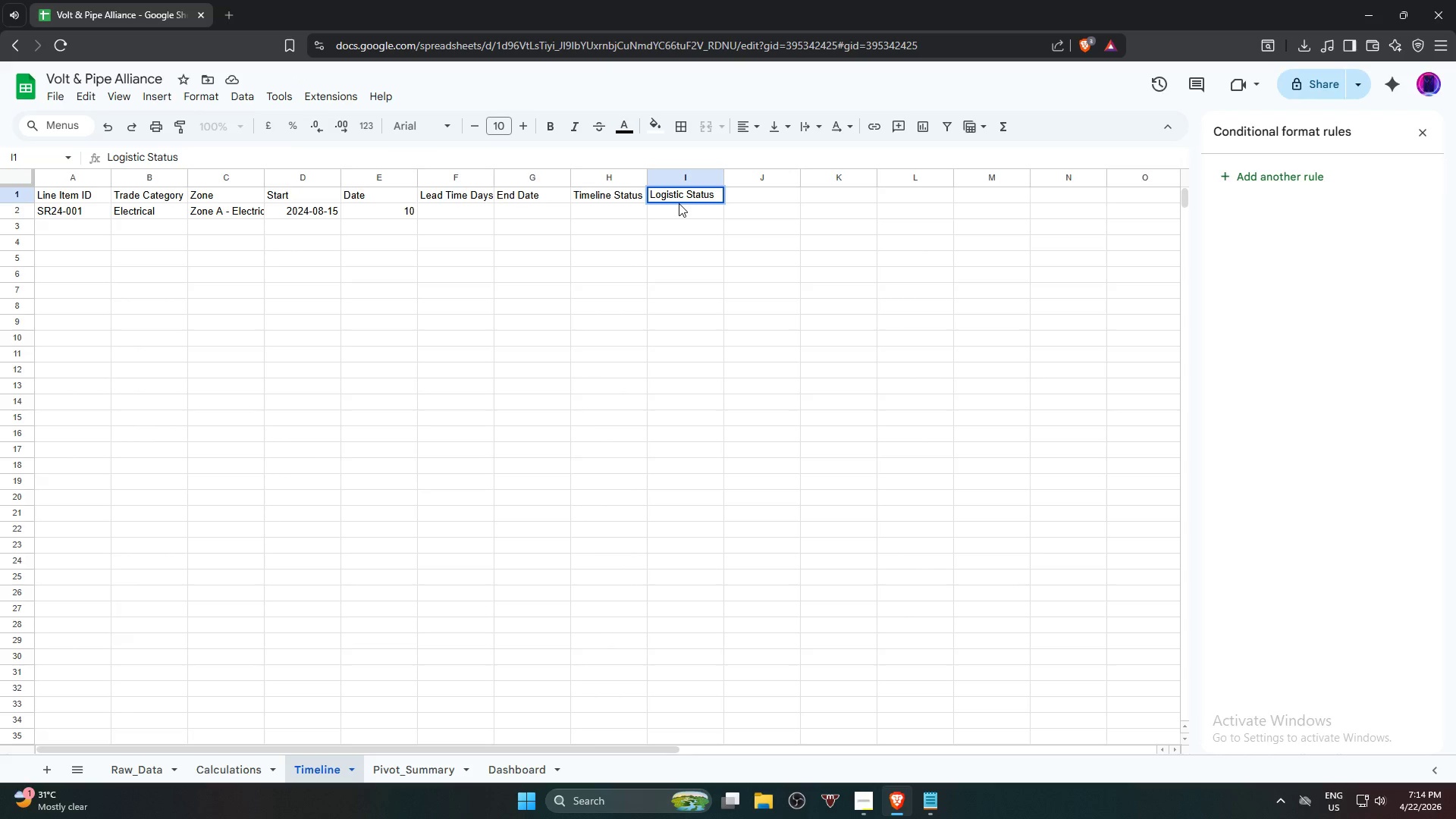 
left_click([67, 209])
 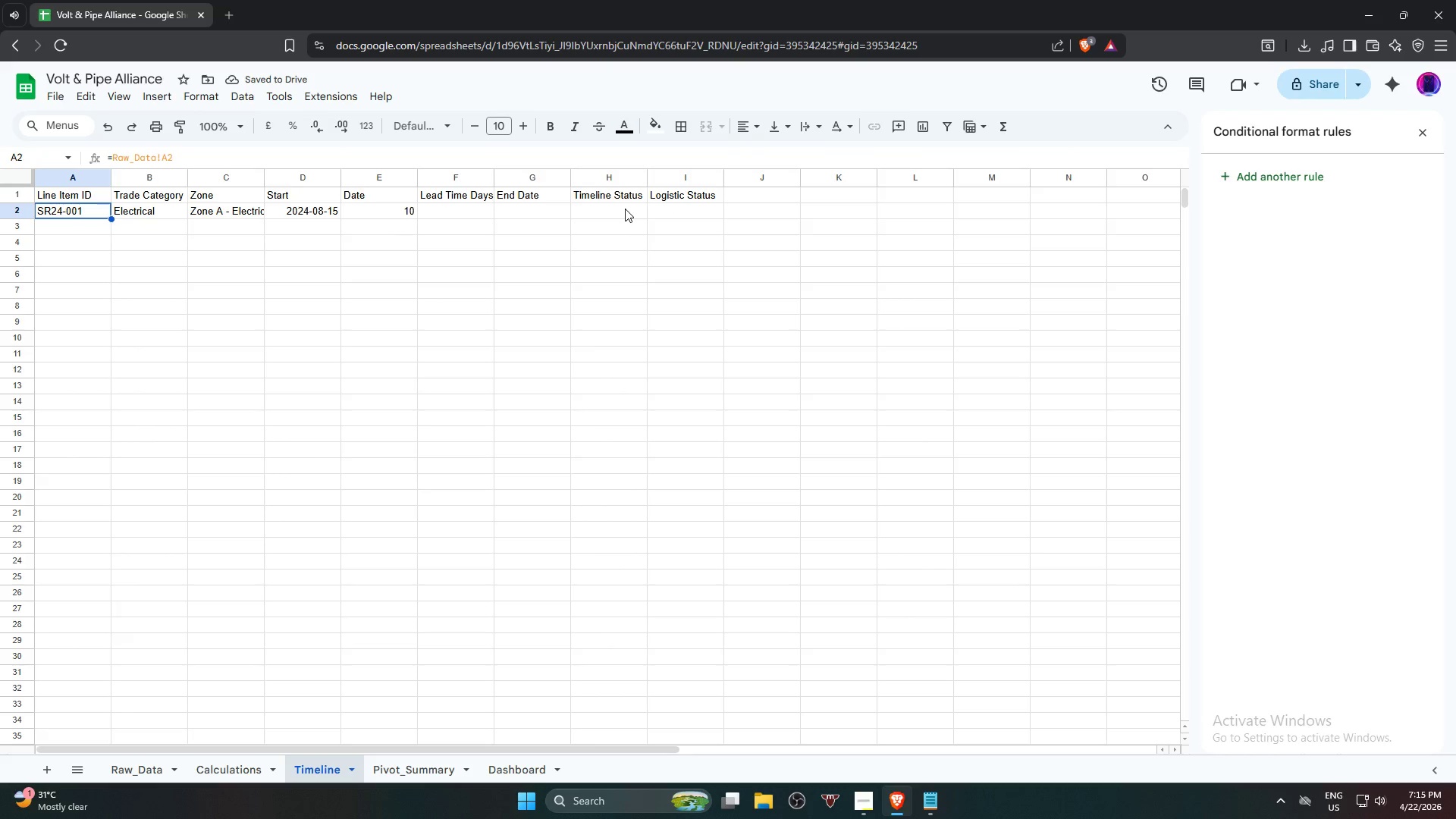 
key(ArrowRight)
 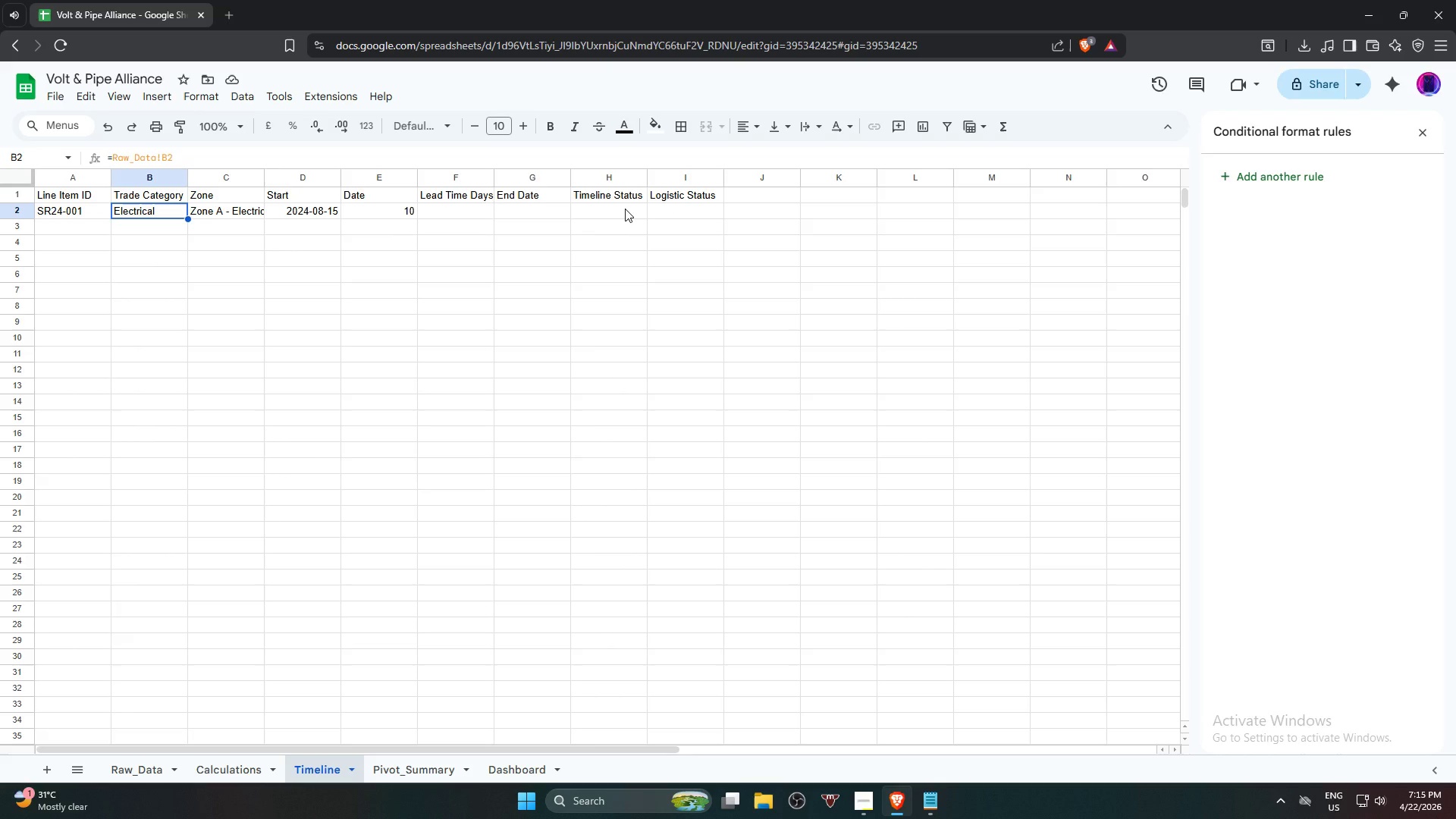 
key(ArrowRight)
 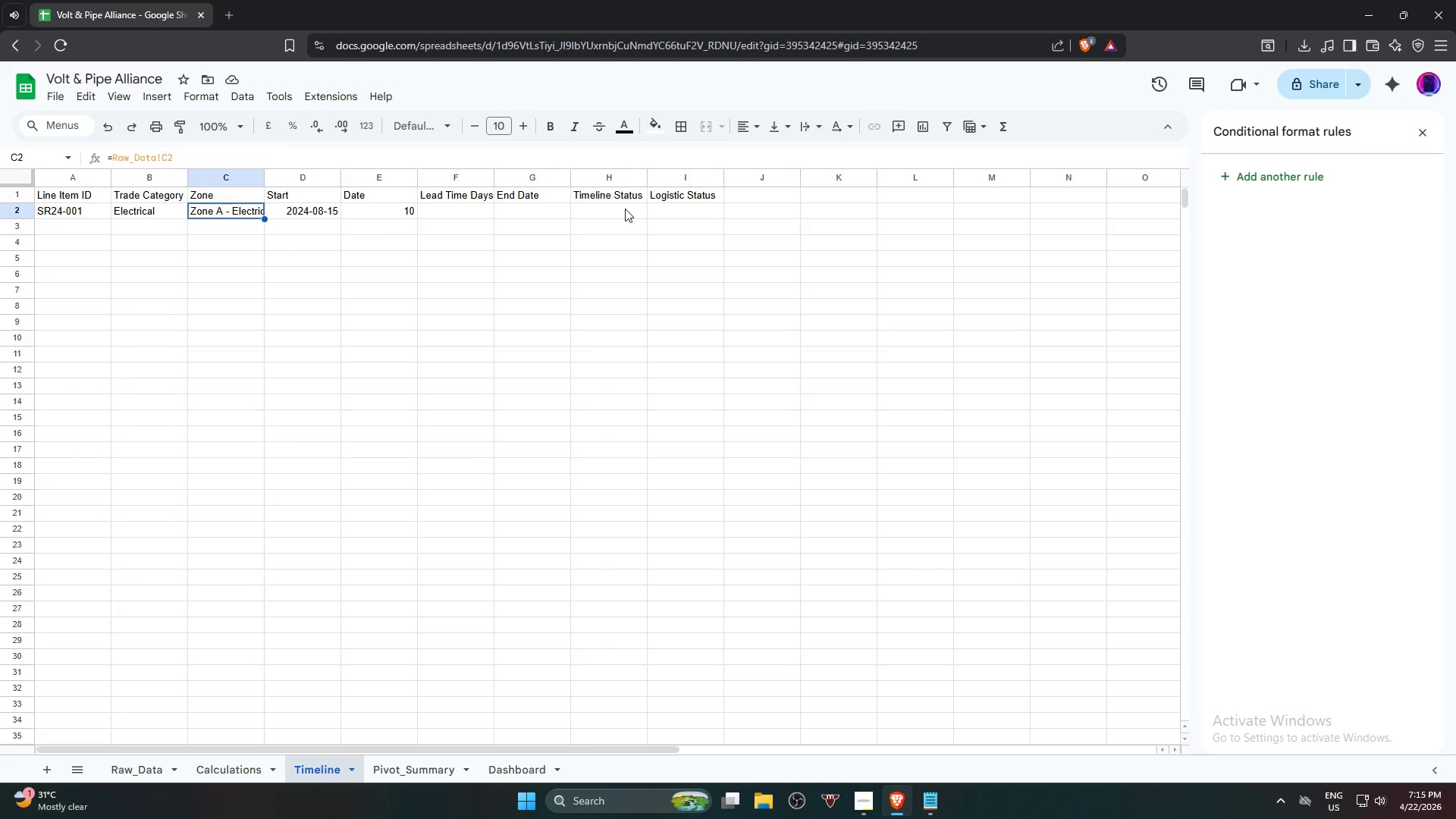 
key(ArrowRight)
 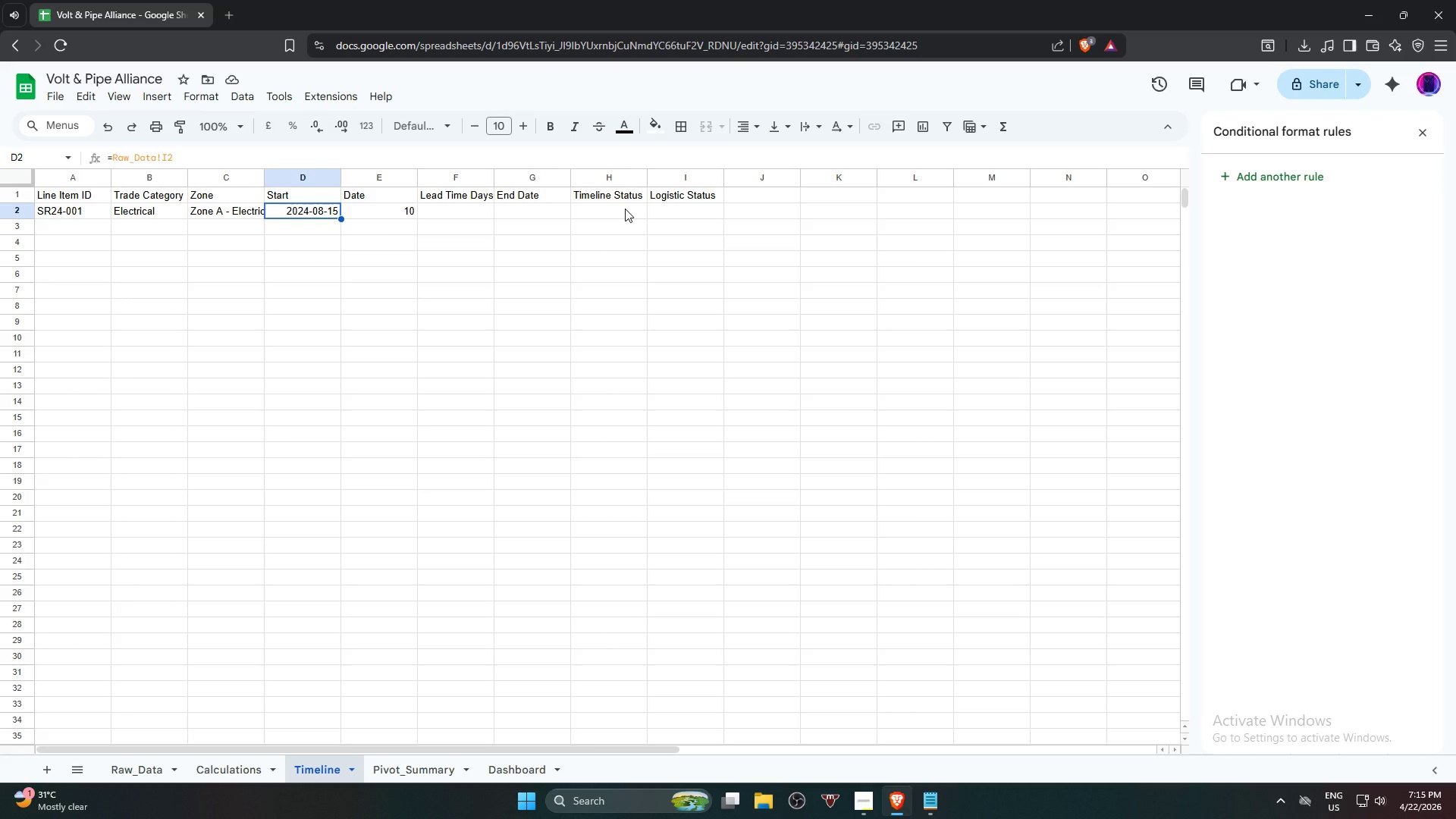 
wait(38.99)
 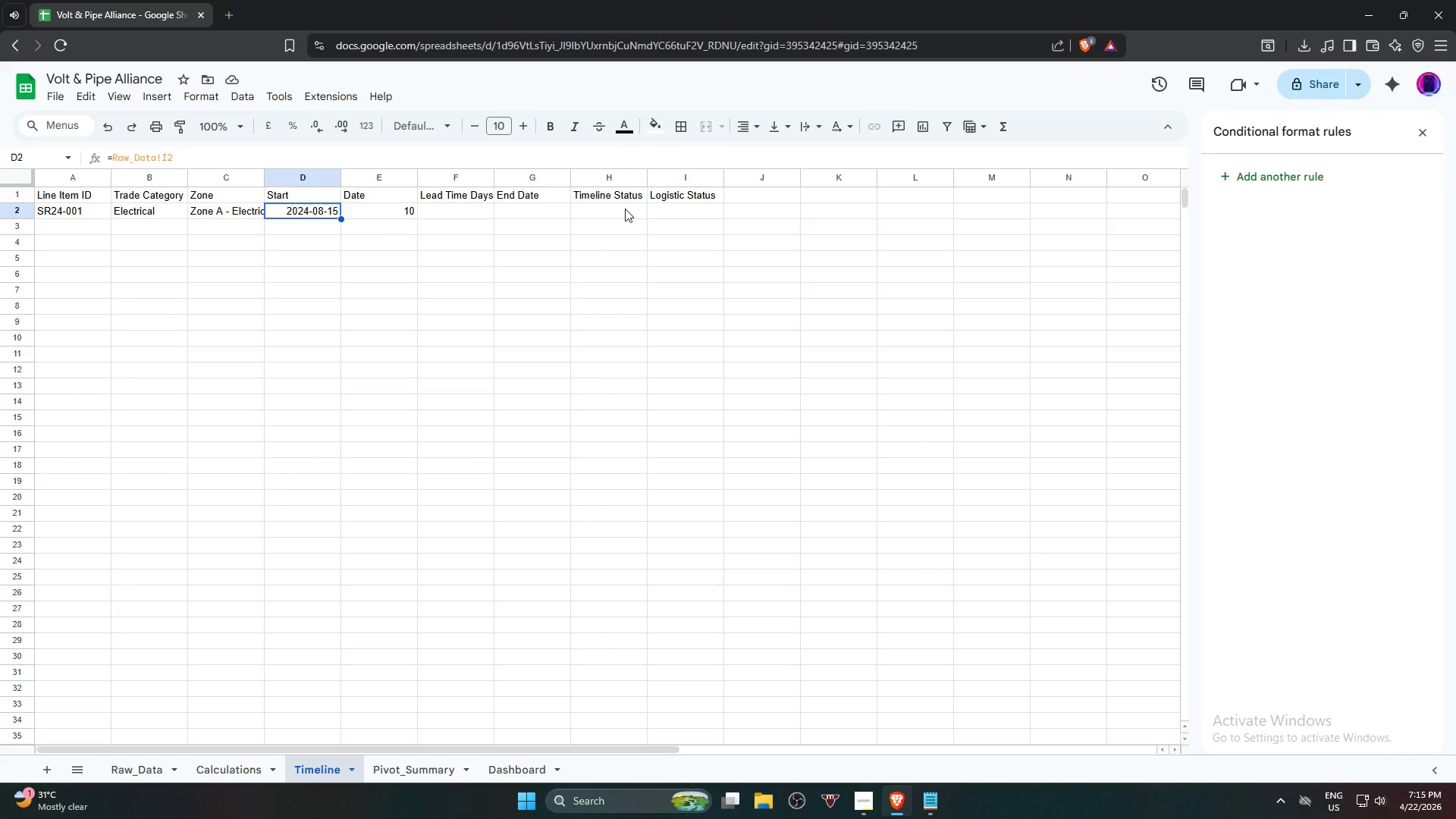 
key(Delete)
 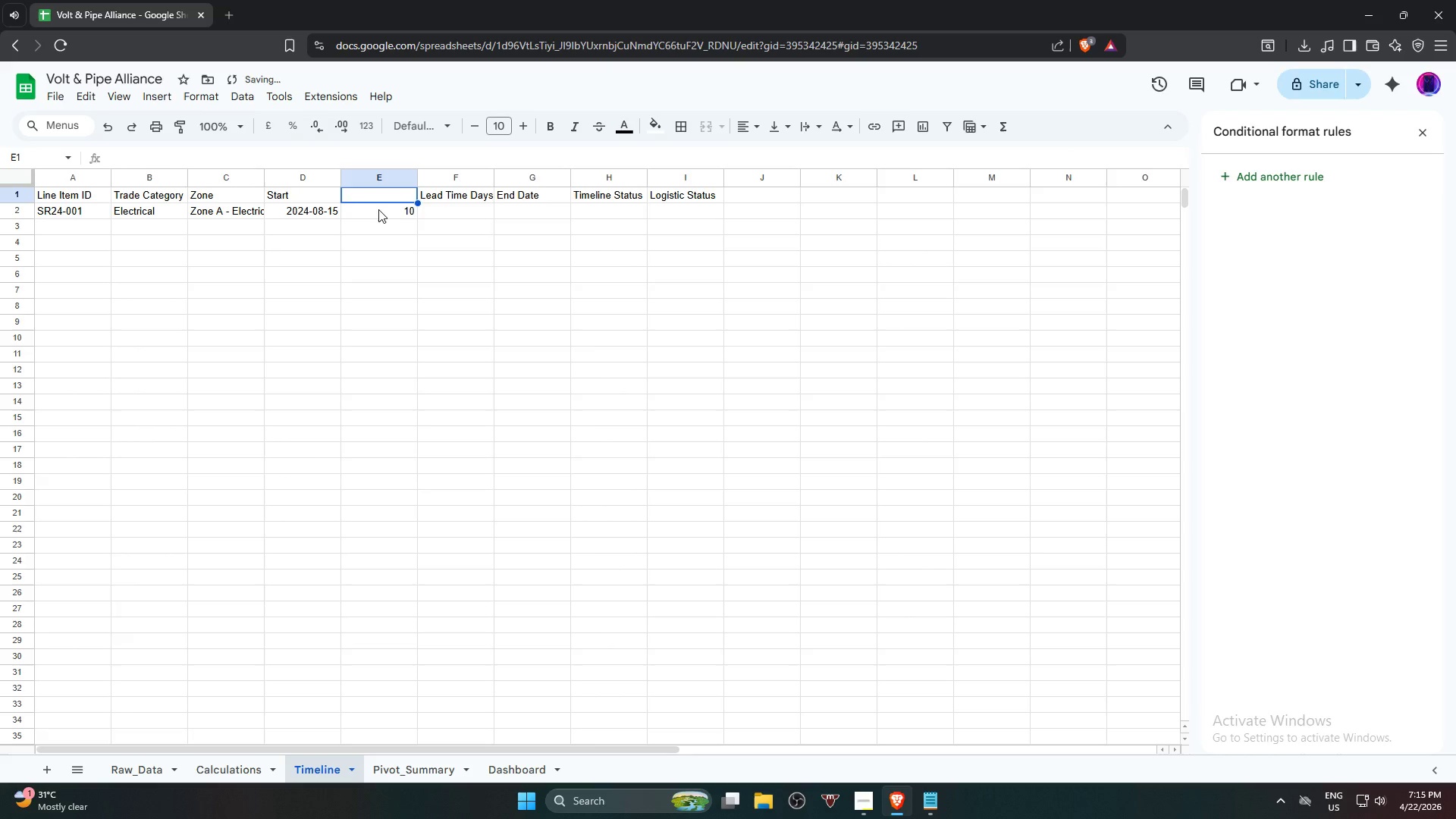 
left_click([378, 209])
 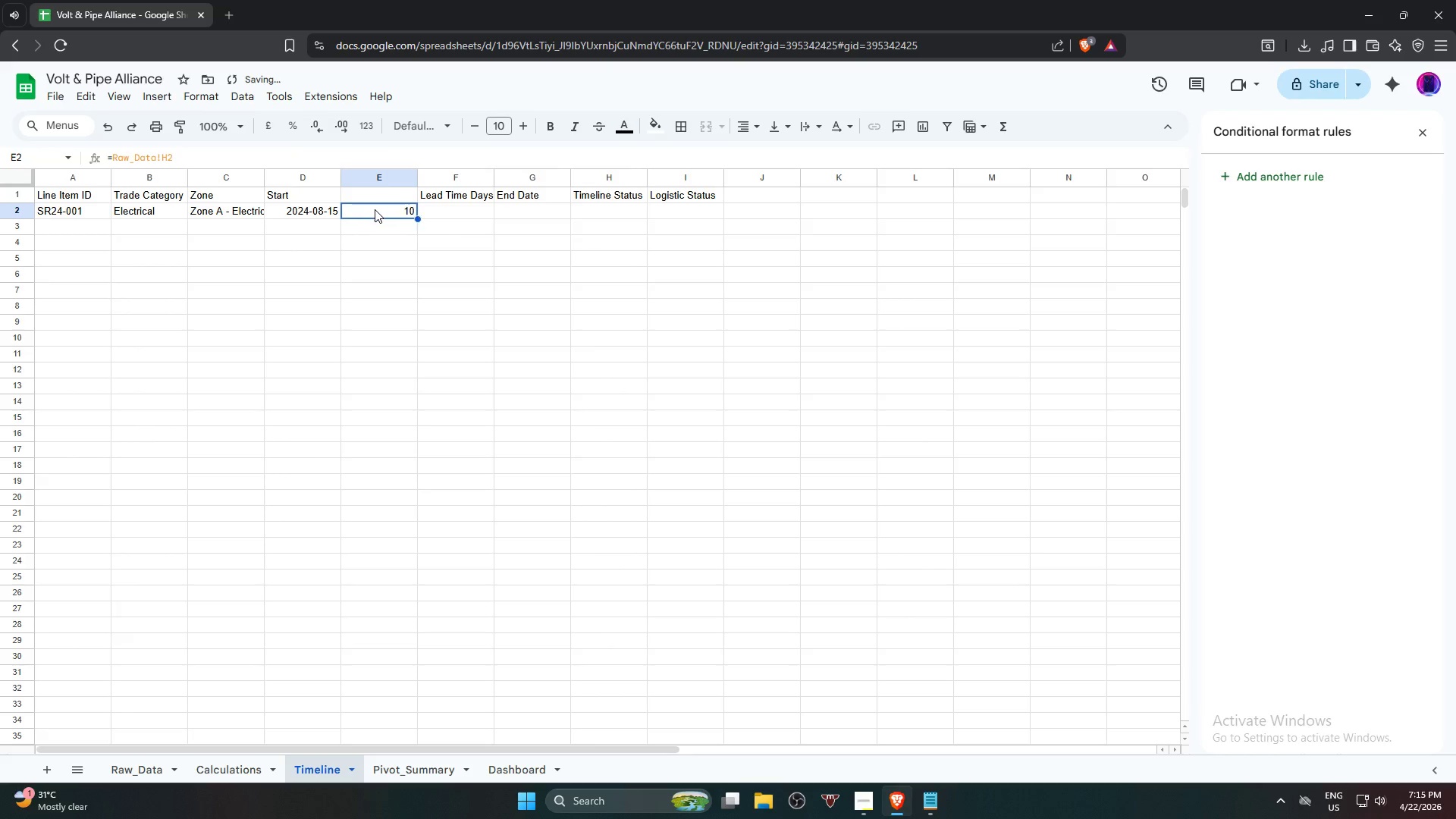 
key(Delete)
 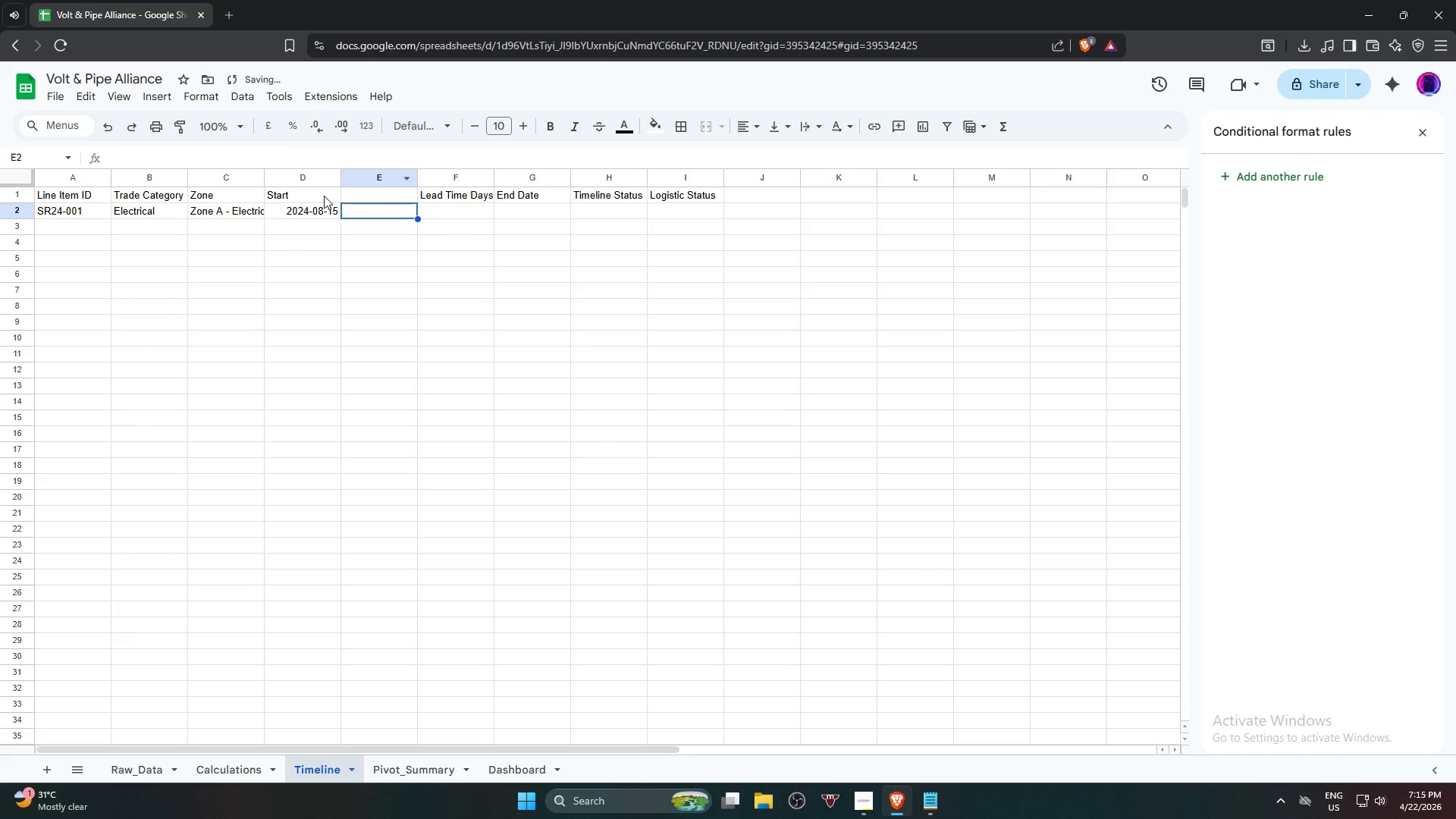 
left_click([324, 196])
 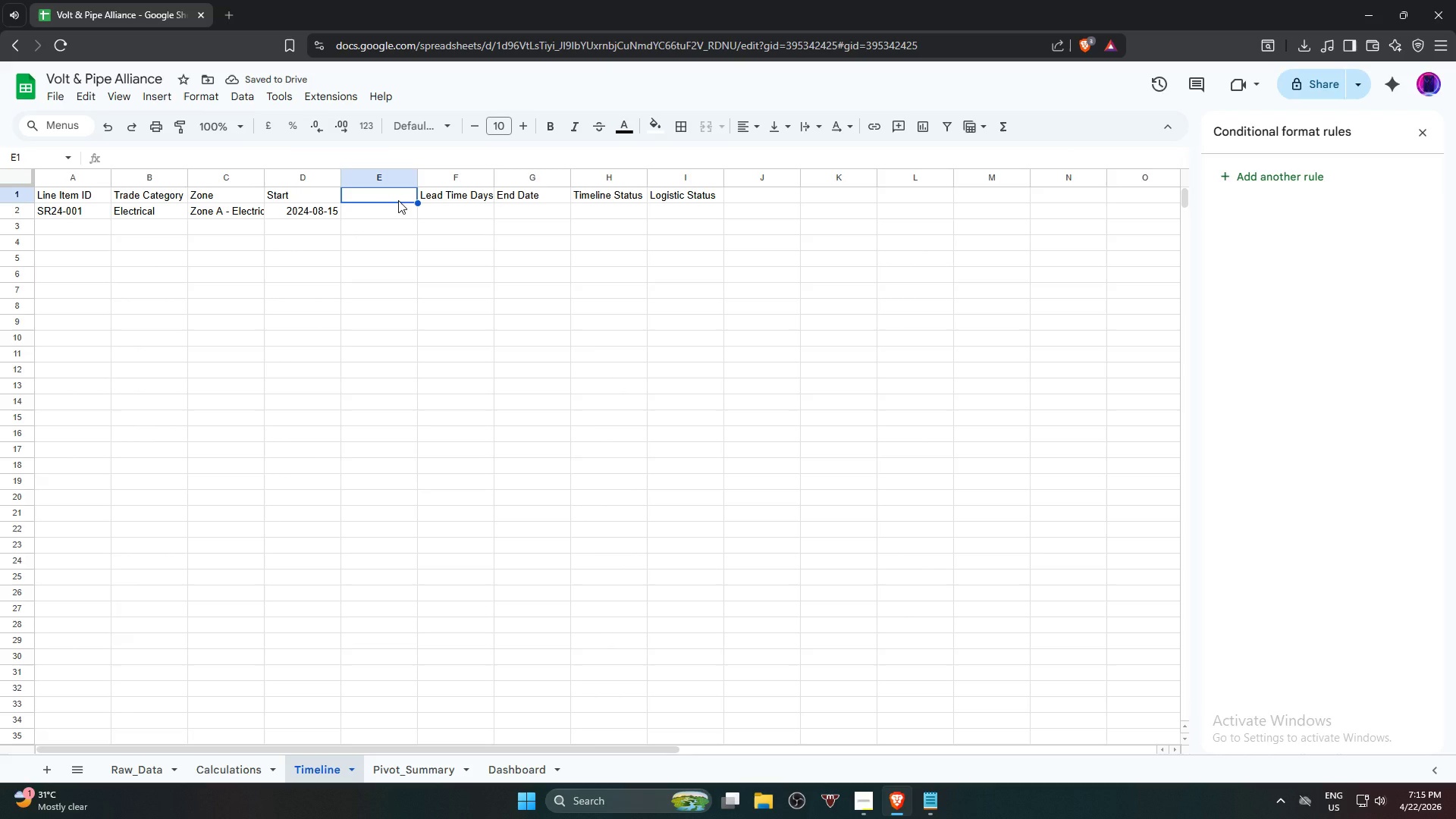 
right_click([392, 198])
 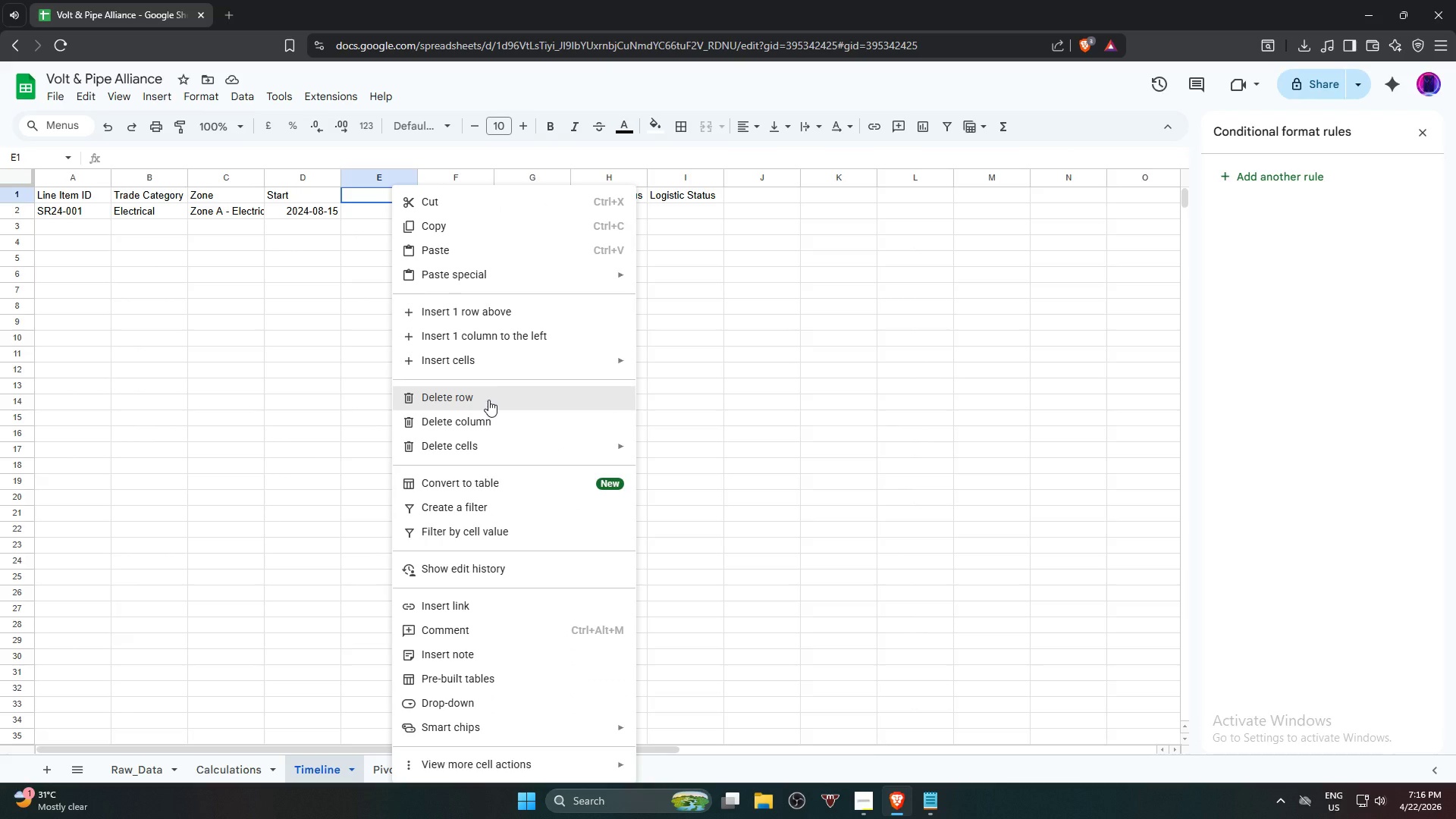 
left_click([482, 419])
 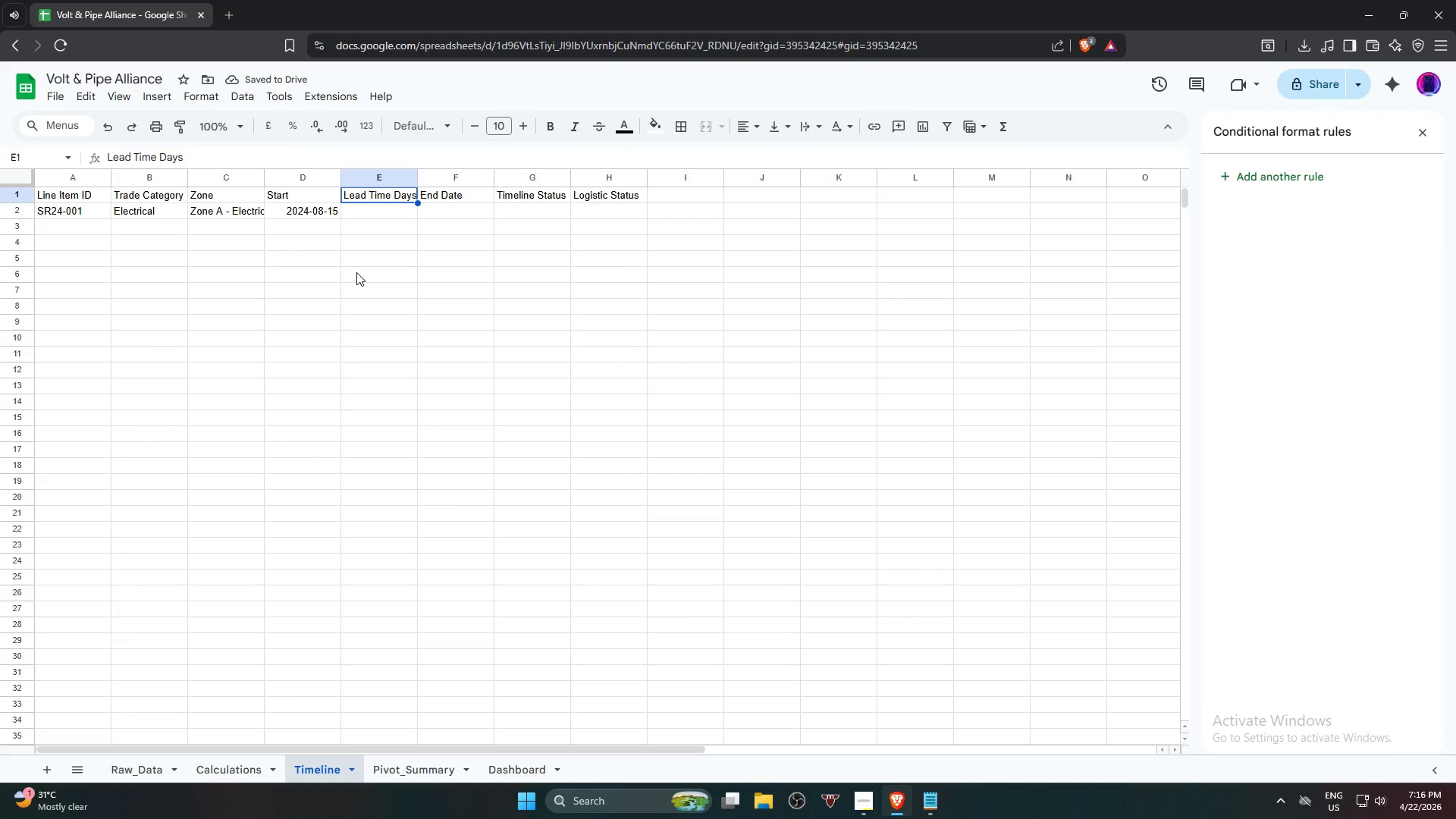 
wait(5.64)
 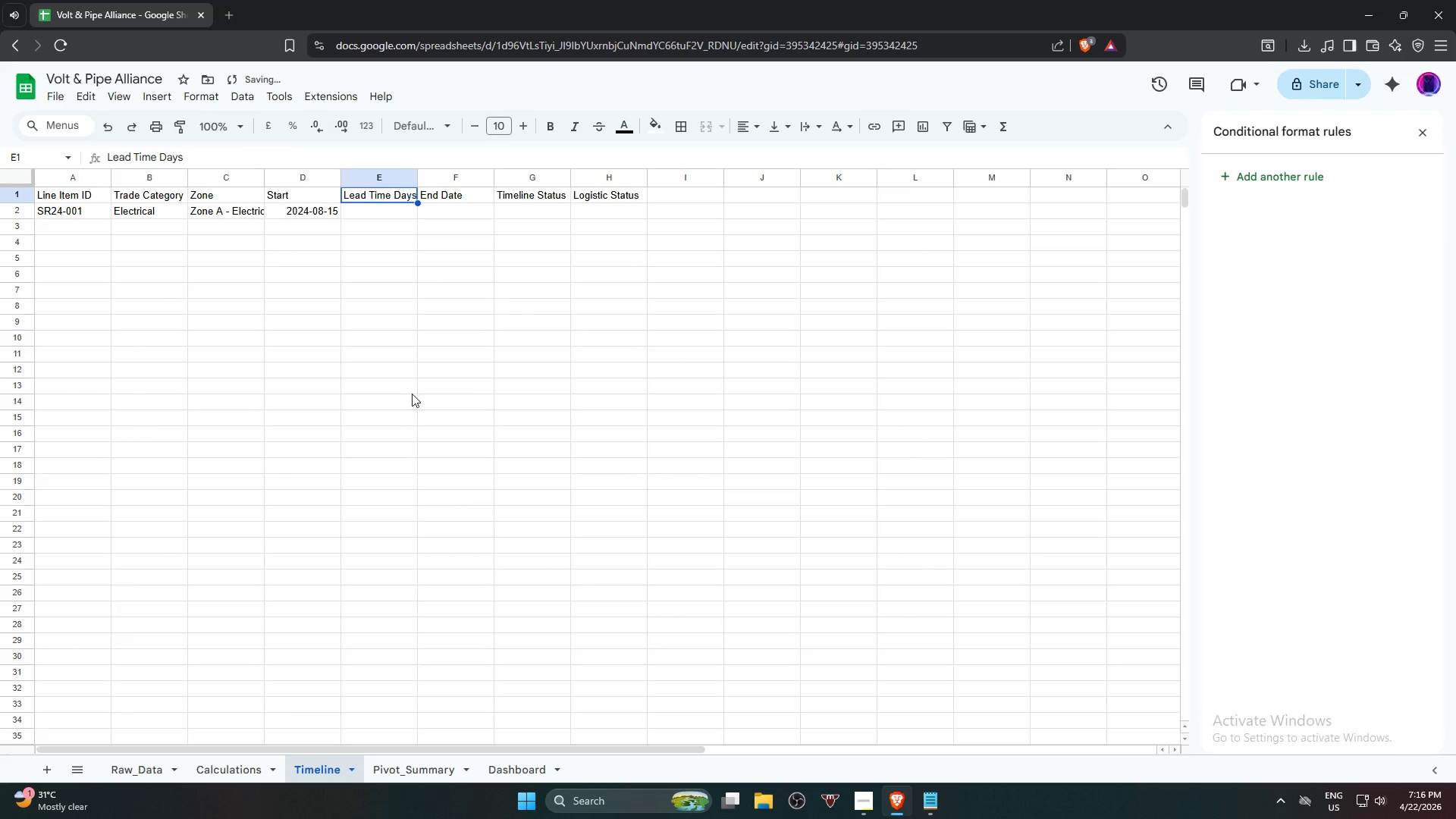 
left_click([314, 200])
 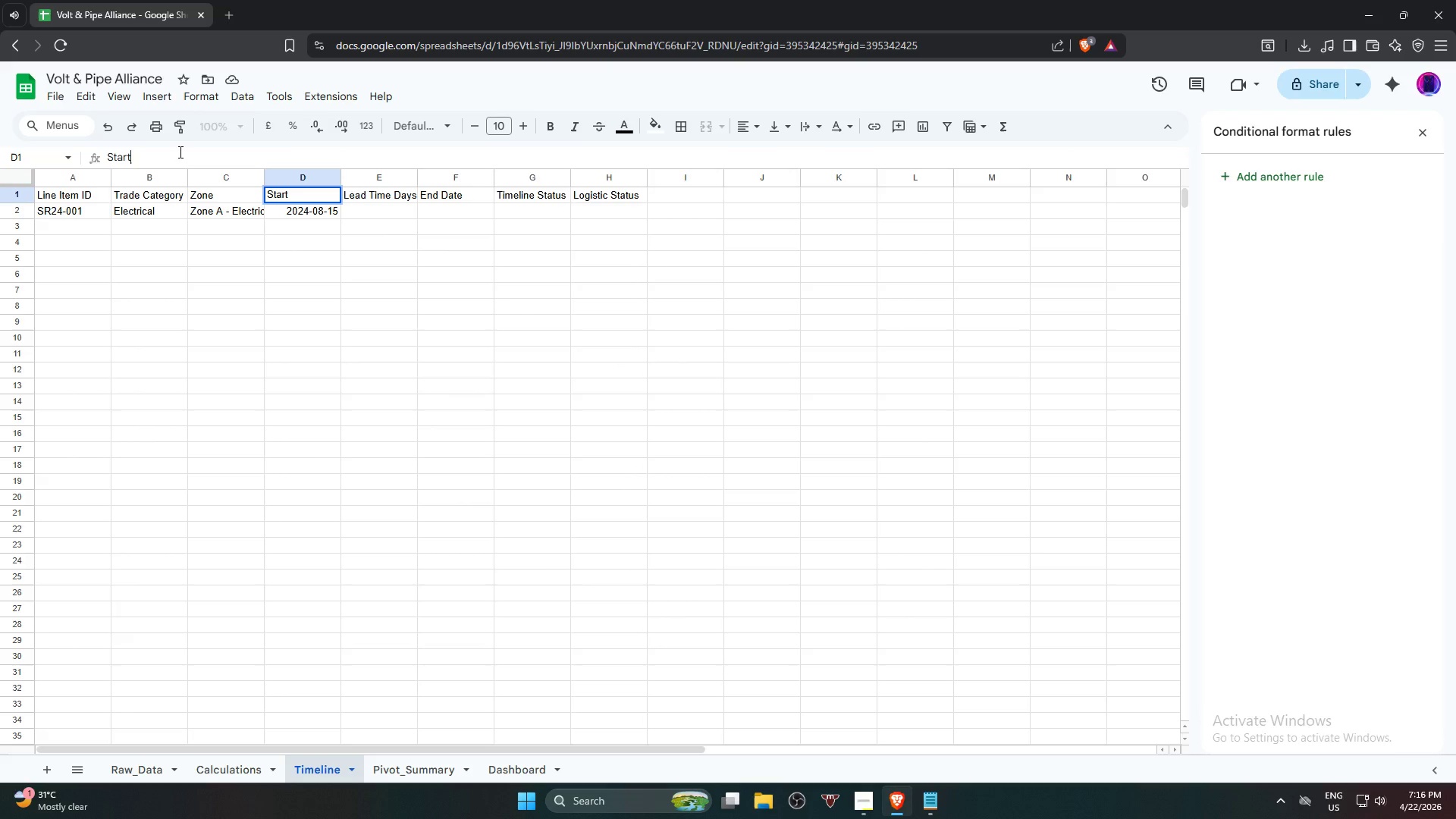 
key(Space)
 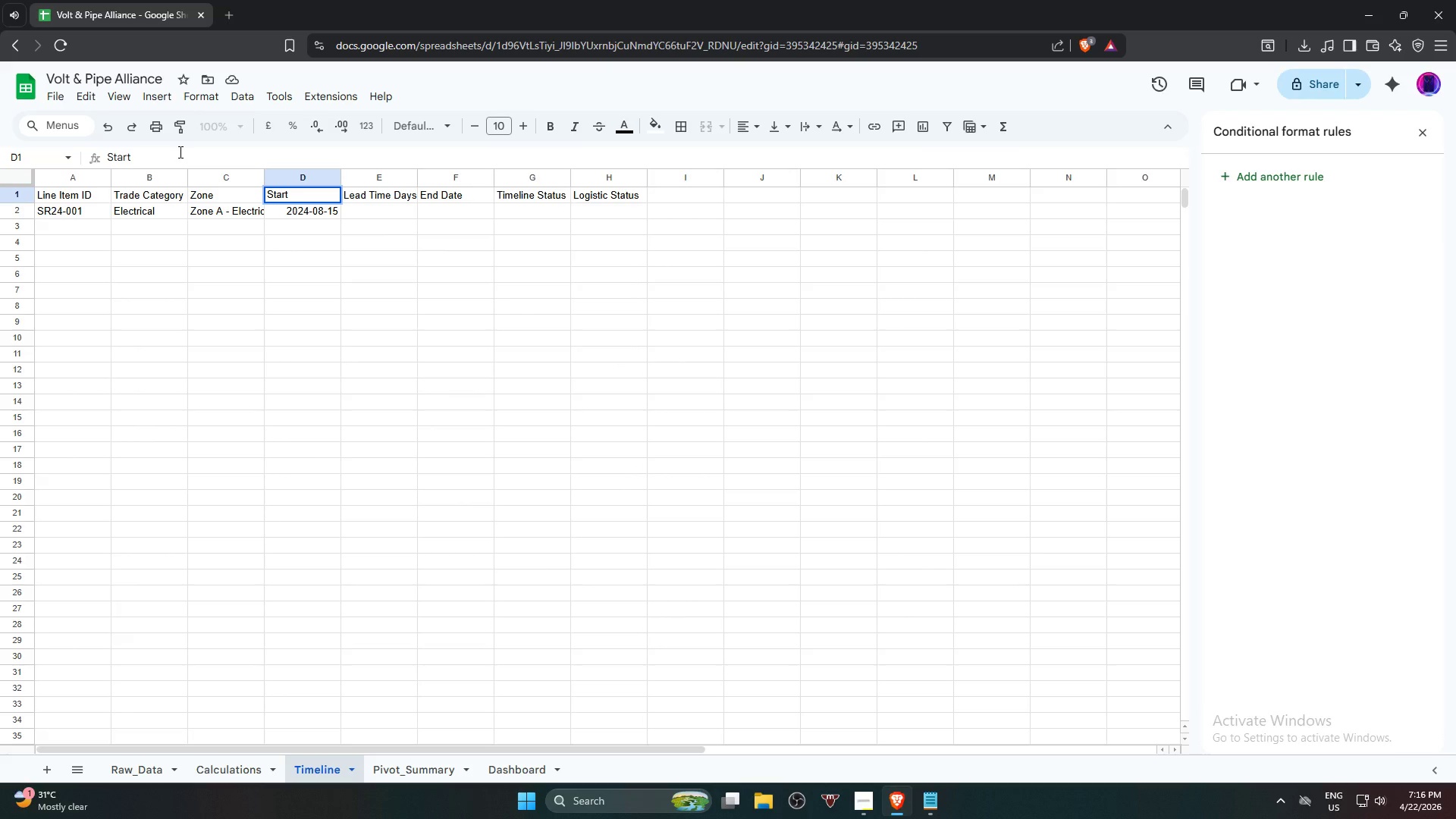 
type(Date)
 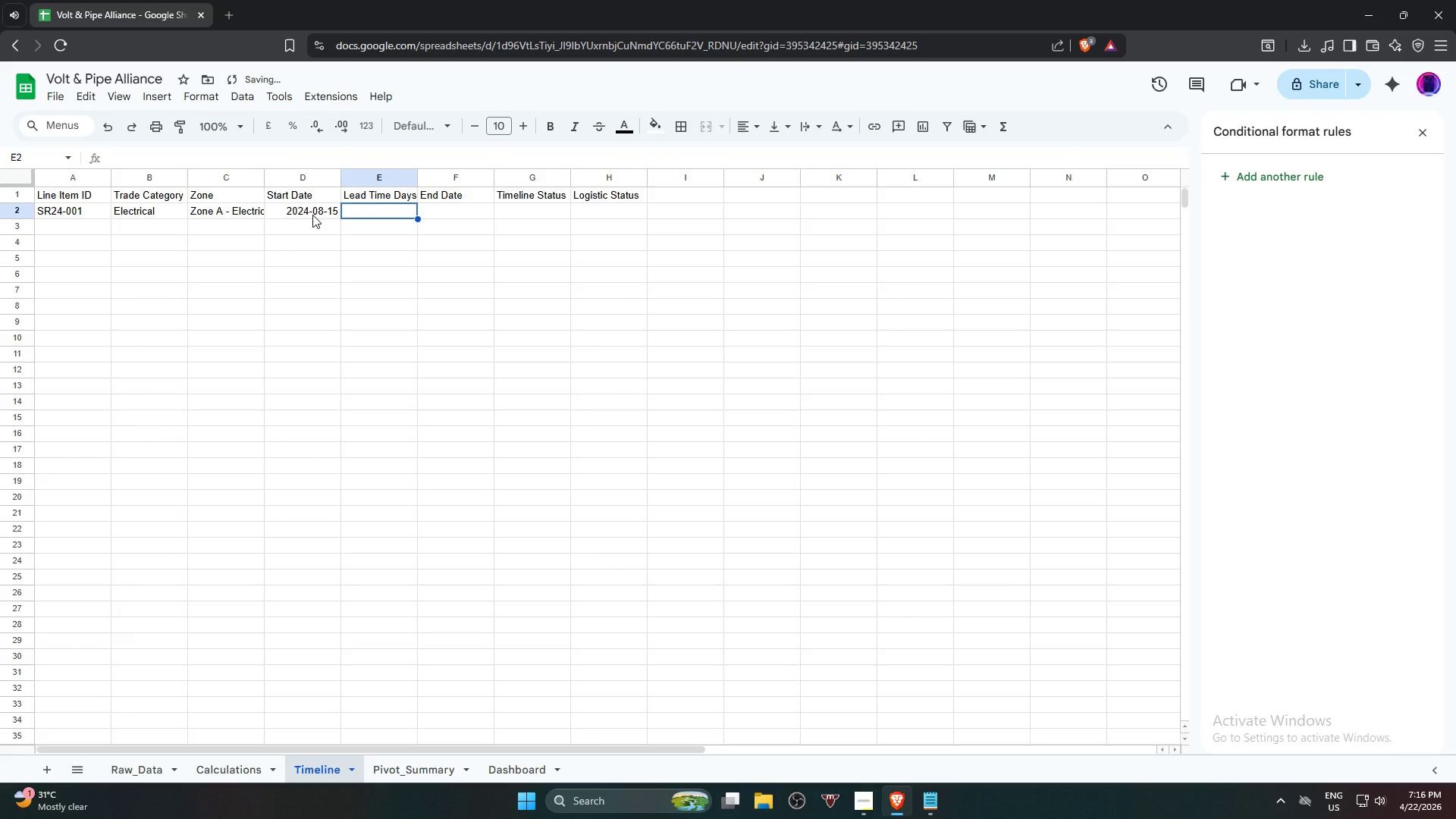 
wait(17.09)
 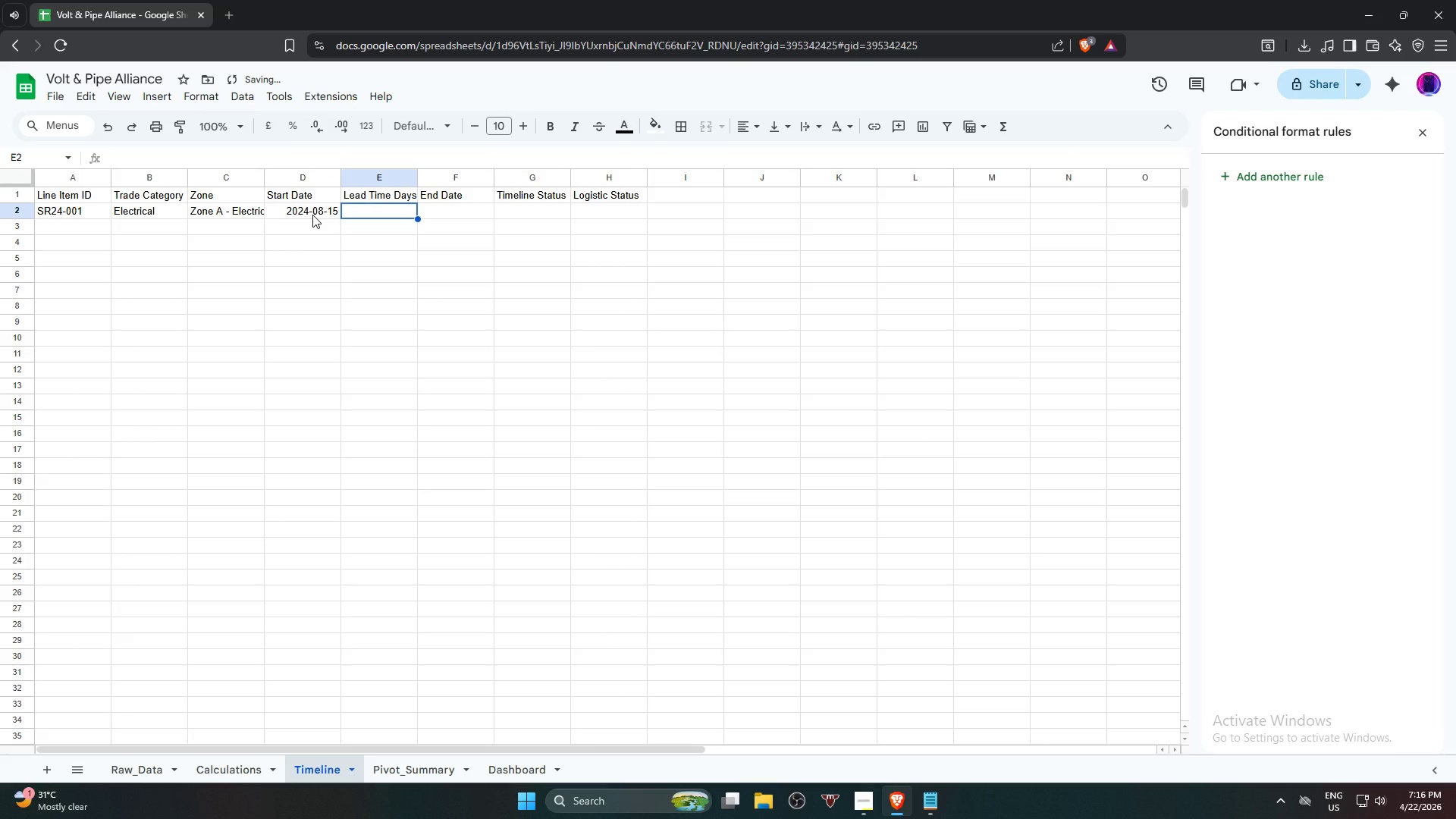 
left_click([381, 209])
 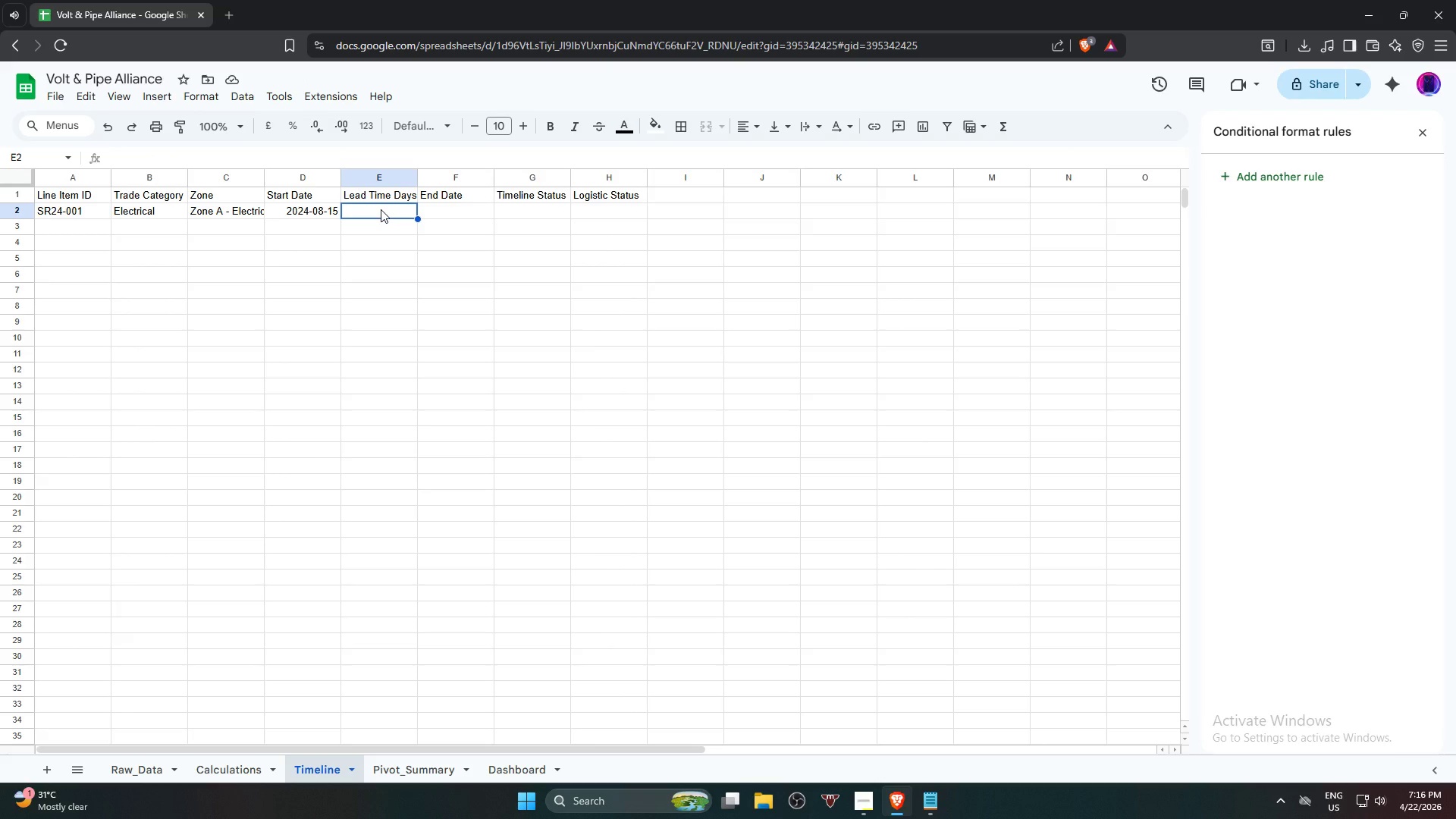 
key(Equal)
 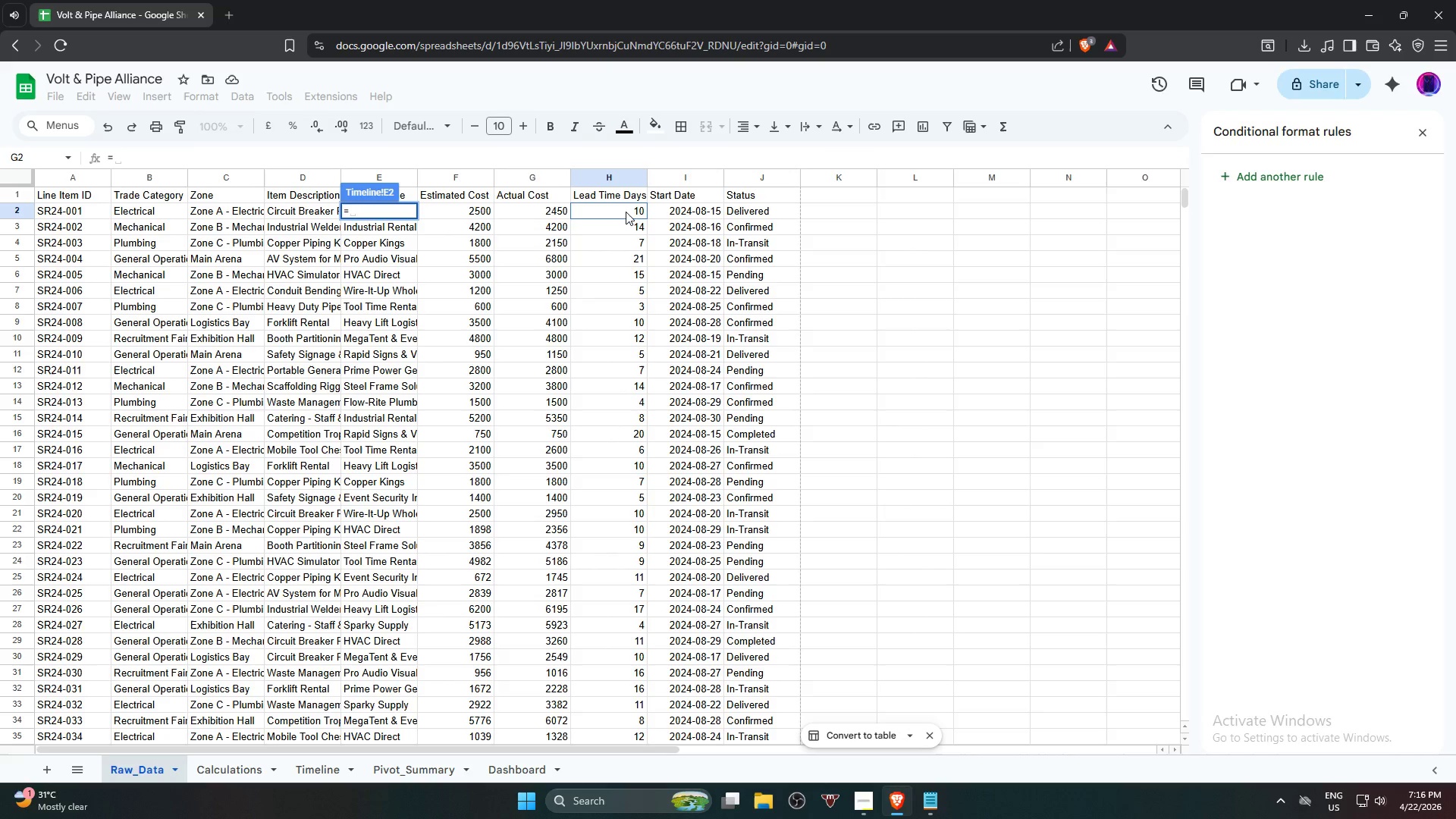 
wait(7.06)
 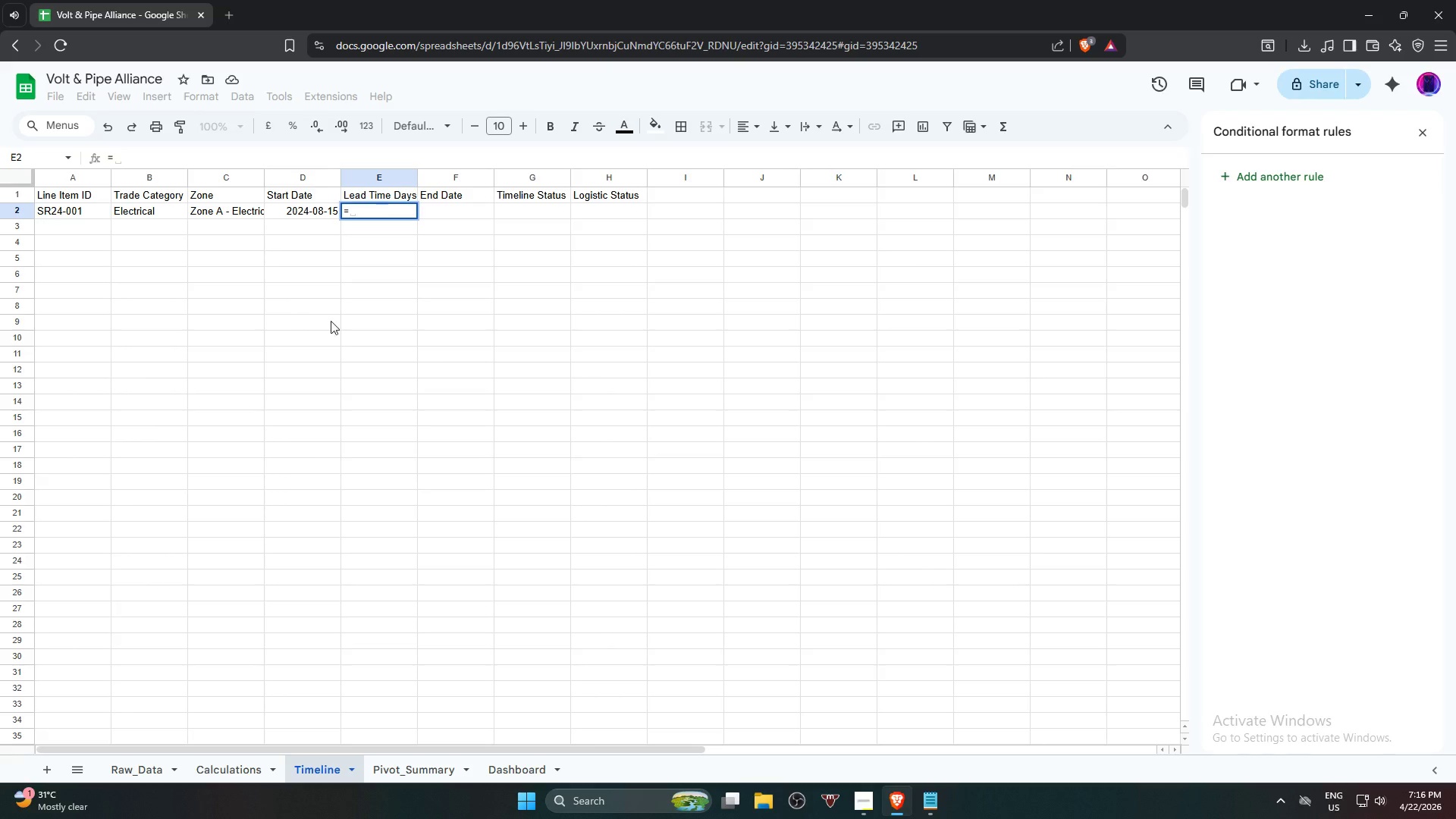 
left_click([626, 212])
 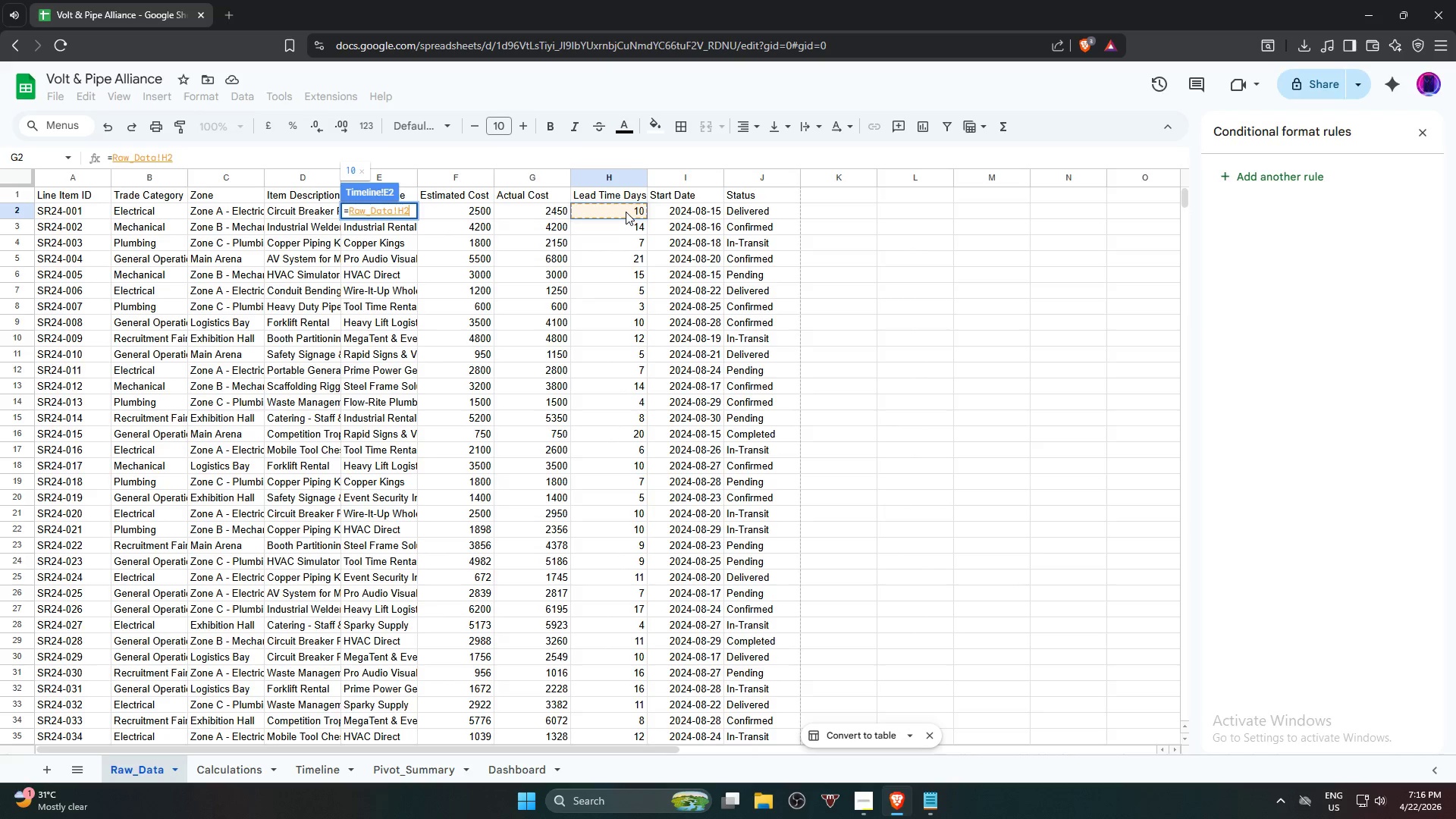 
key(NumpadEnter)
 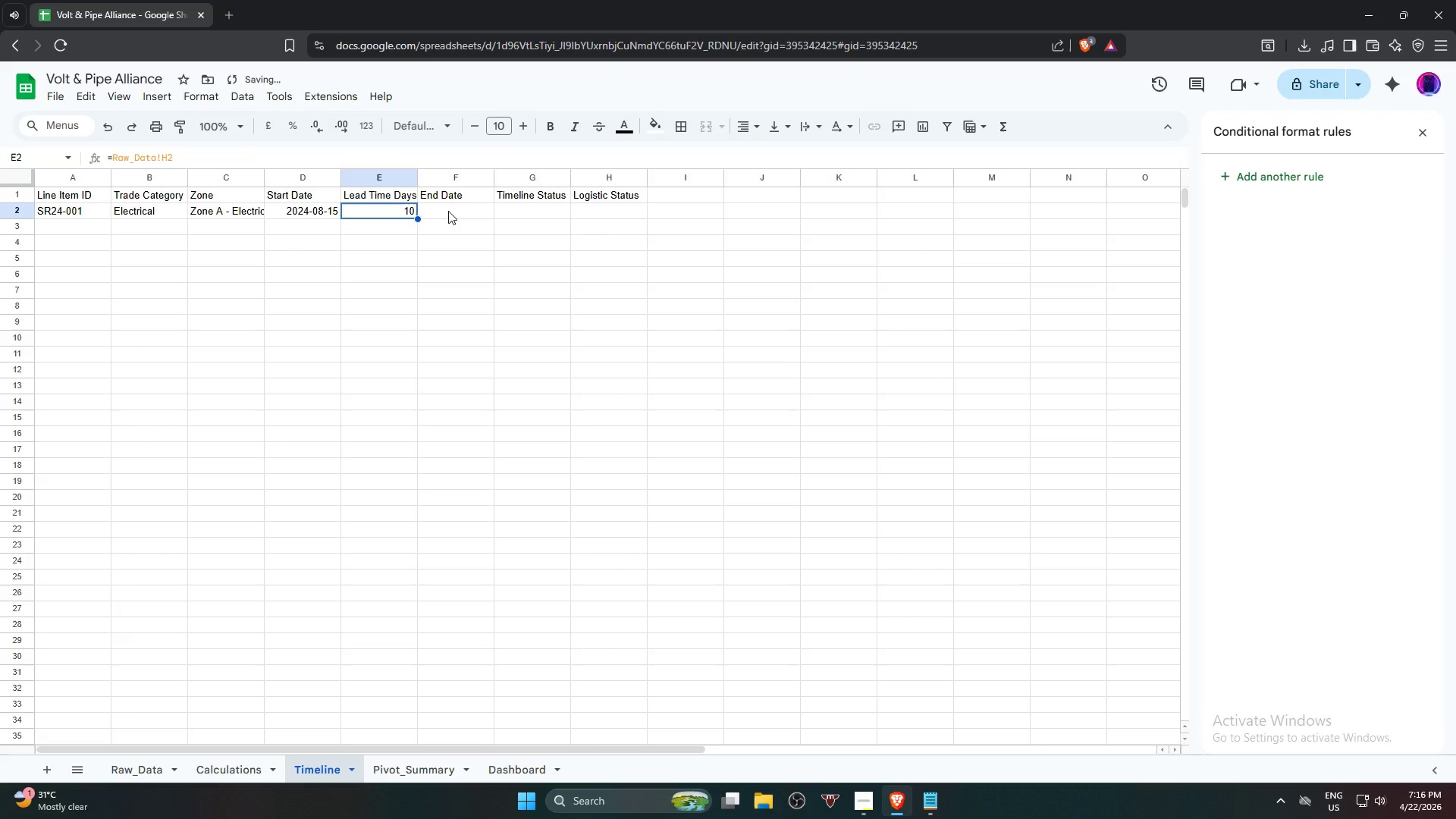 
left_click([448, 210])
 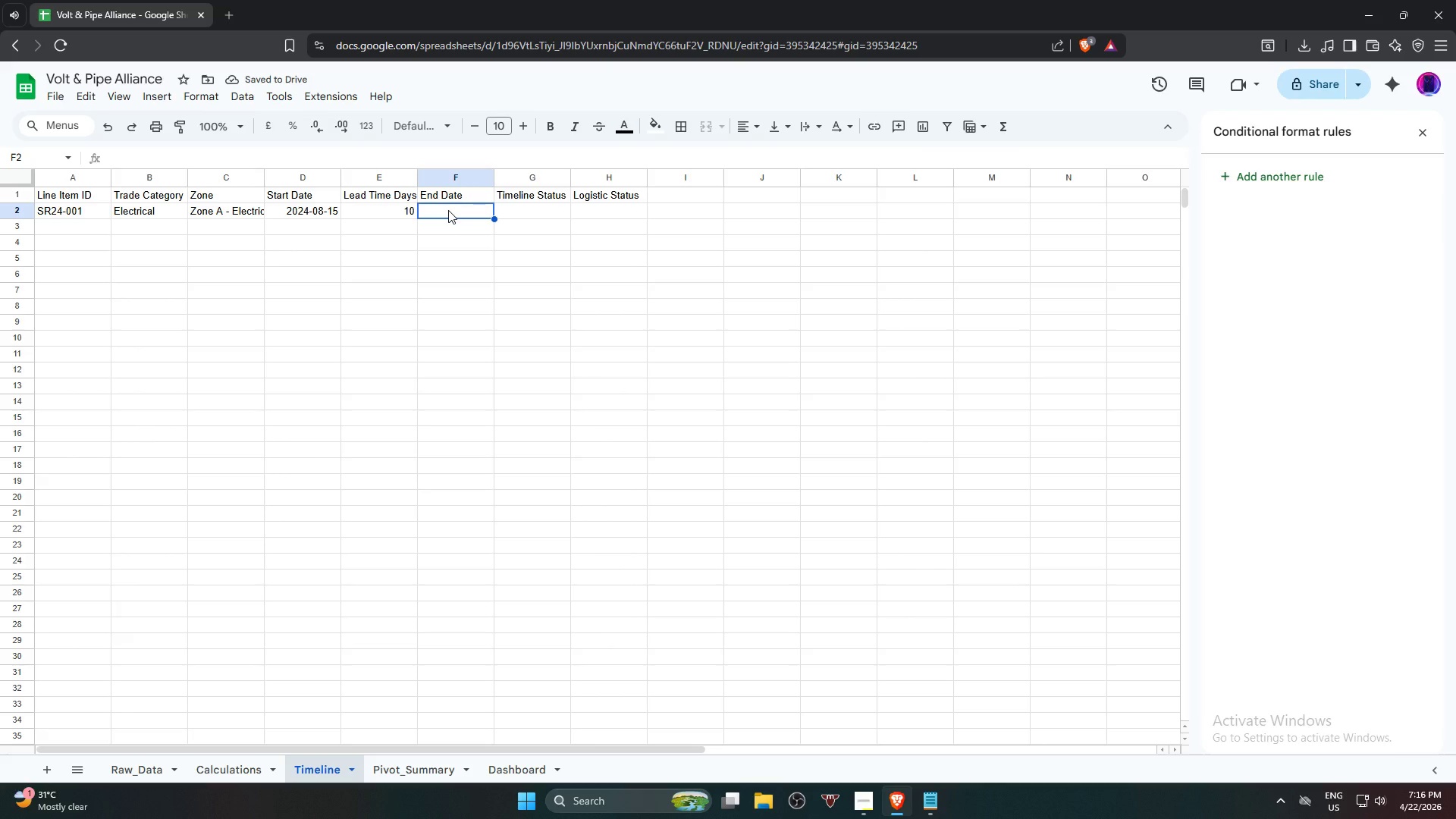 
type(=d)
key(Backspace)
type(D2)
 